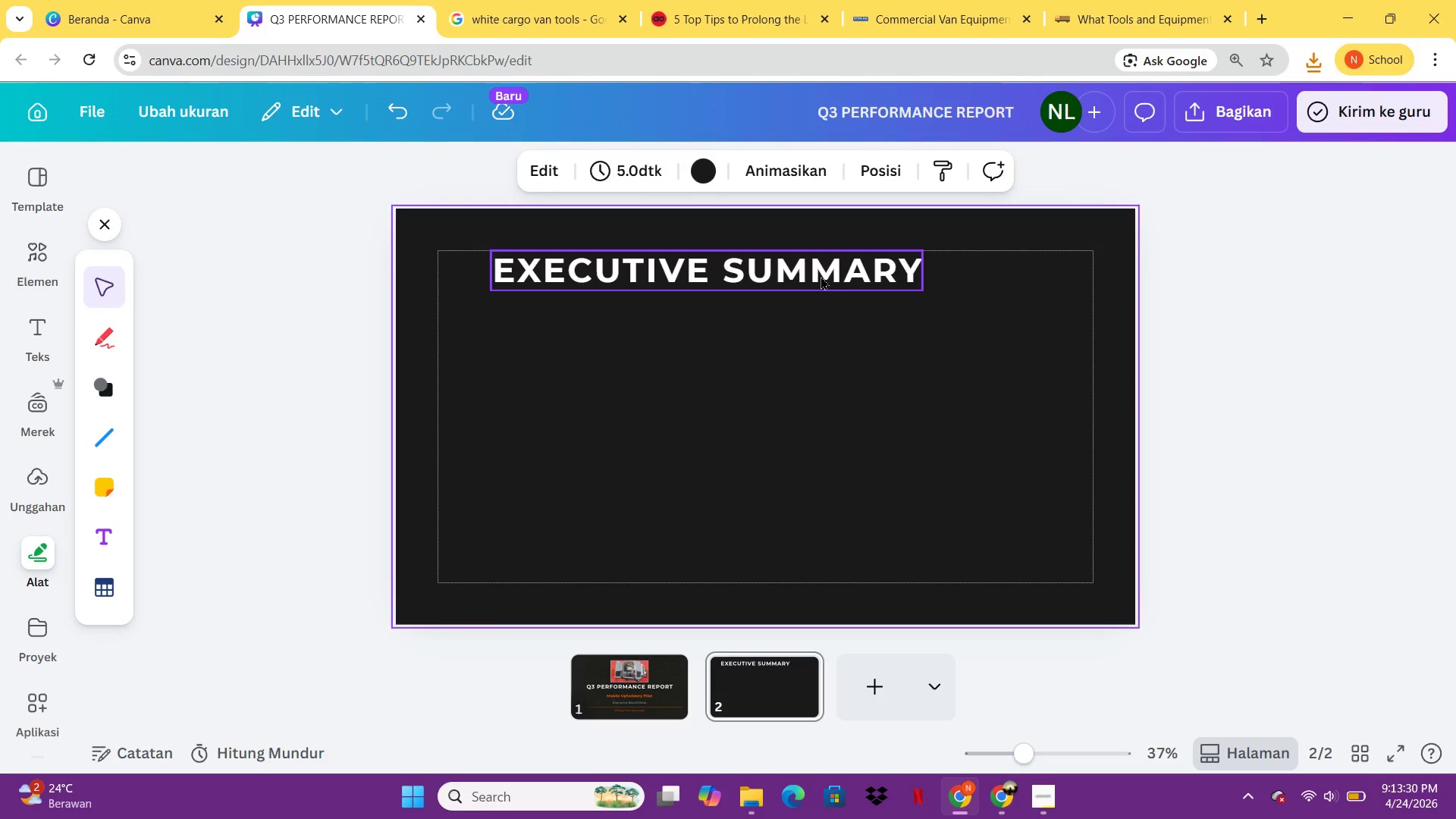 
left_click_drag(start_coordinate=[820, 274], to_coordinate=[764, 271])
 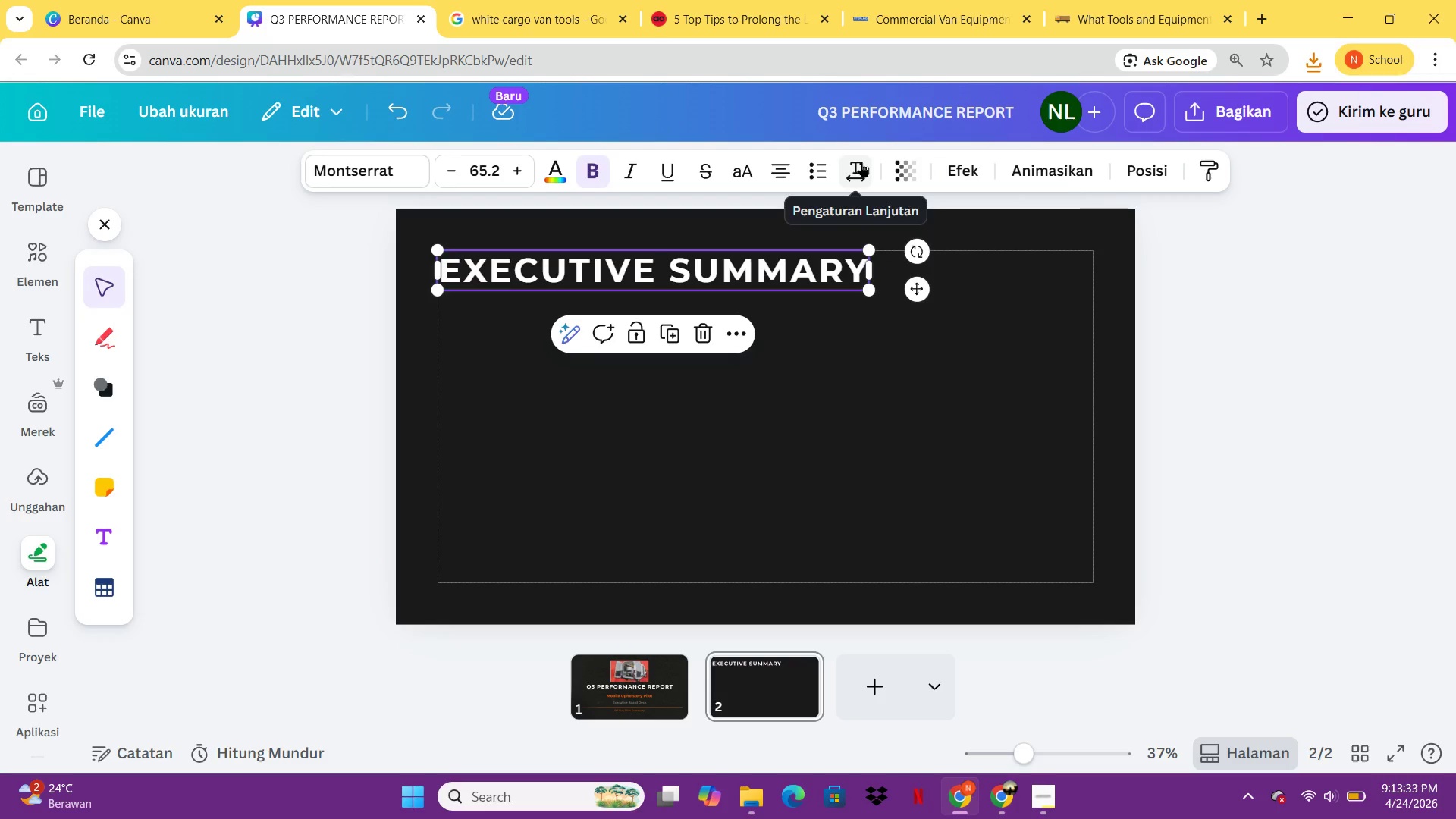 
left_click([861, 162])
 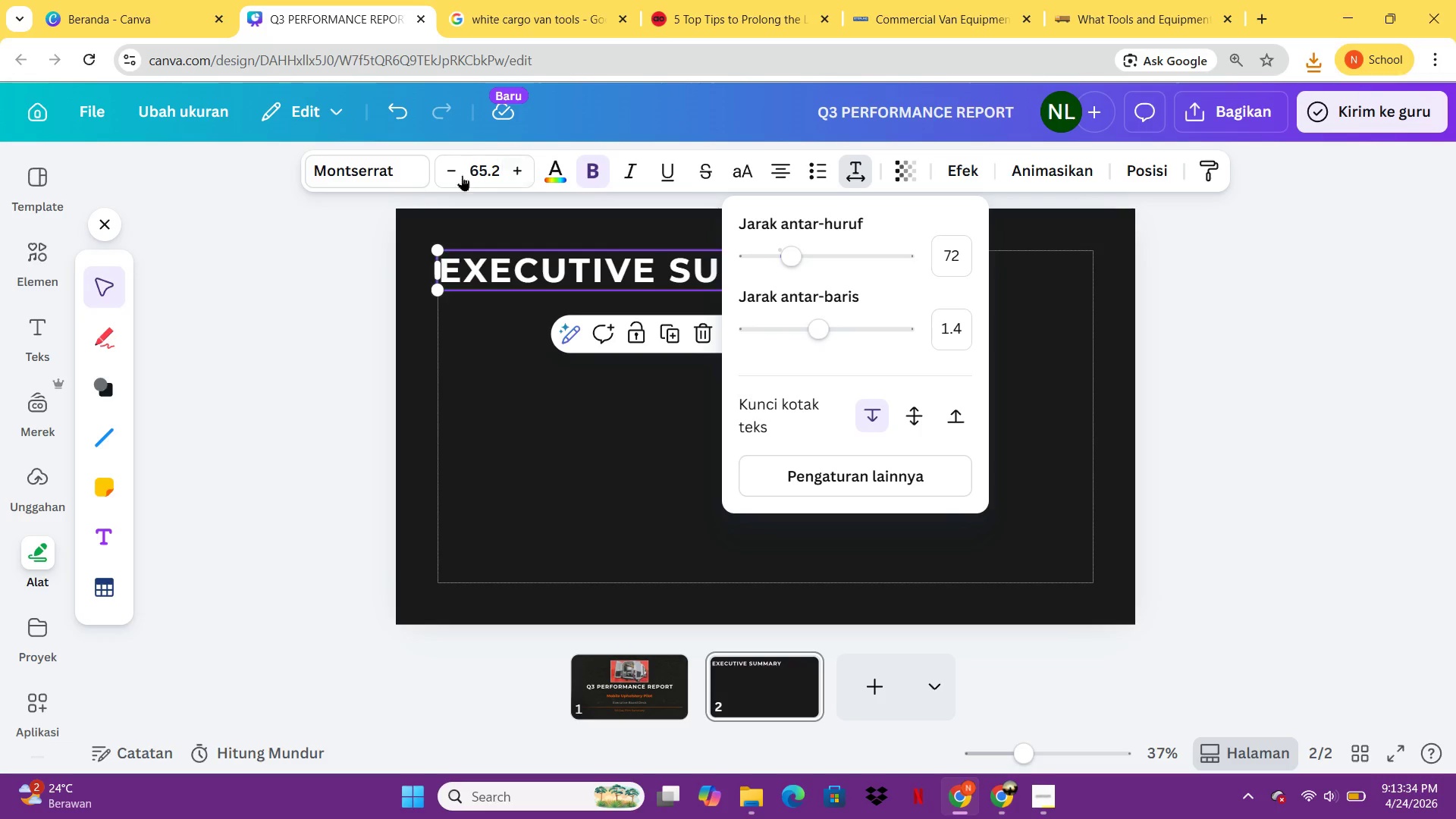 
left_click([457, 174])
 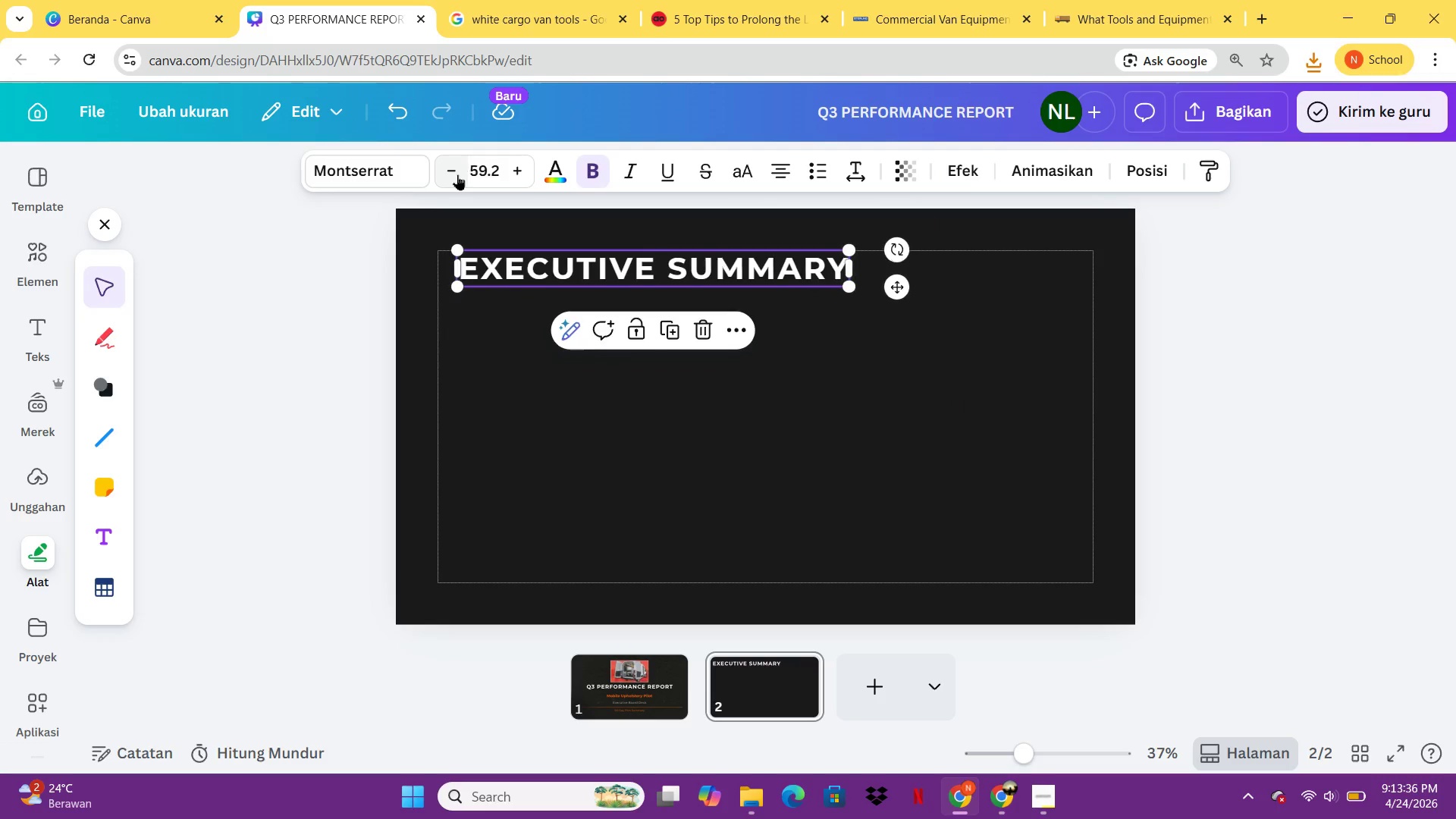 
double_click([457, 174])
 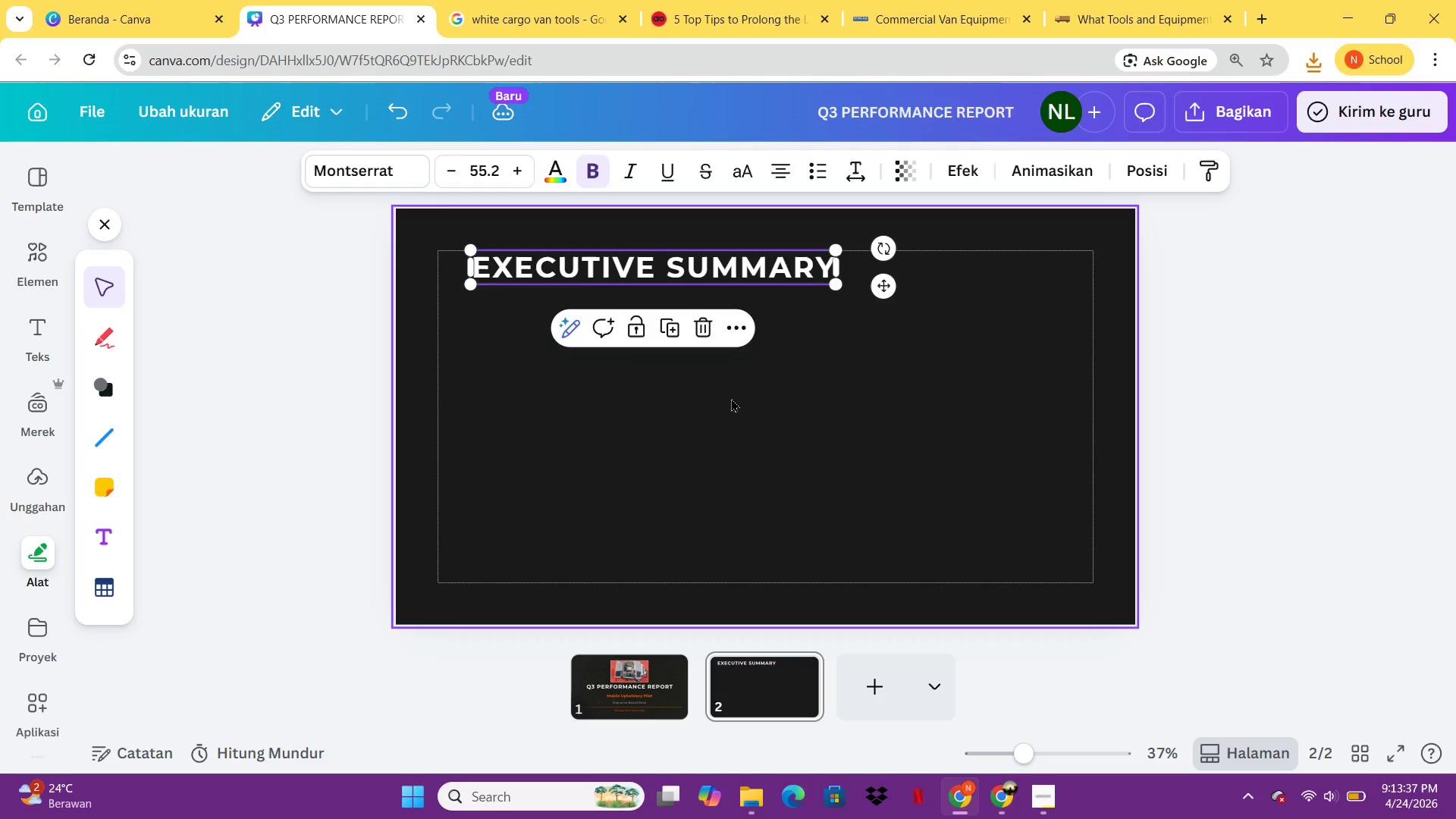 
left_click([746, 422])
 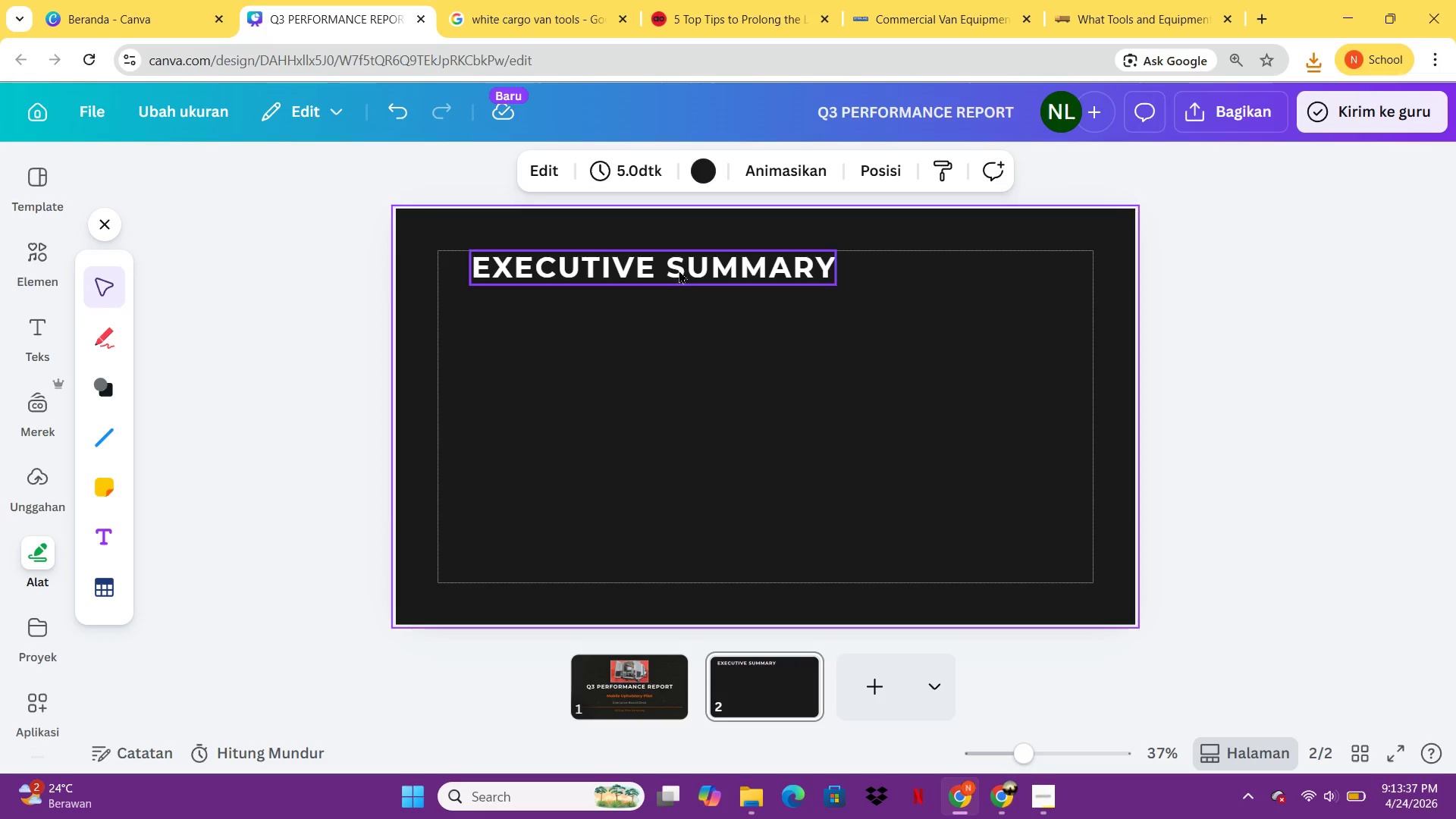 
left_click_drag(start_coordinate=[677, 269], to_coordinate=[643, 269])
 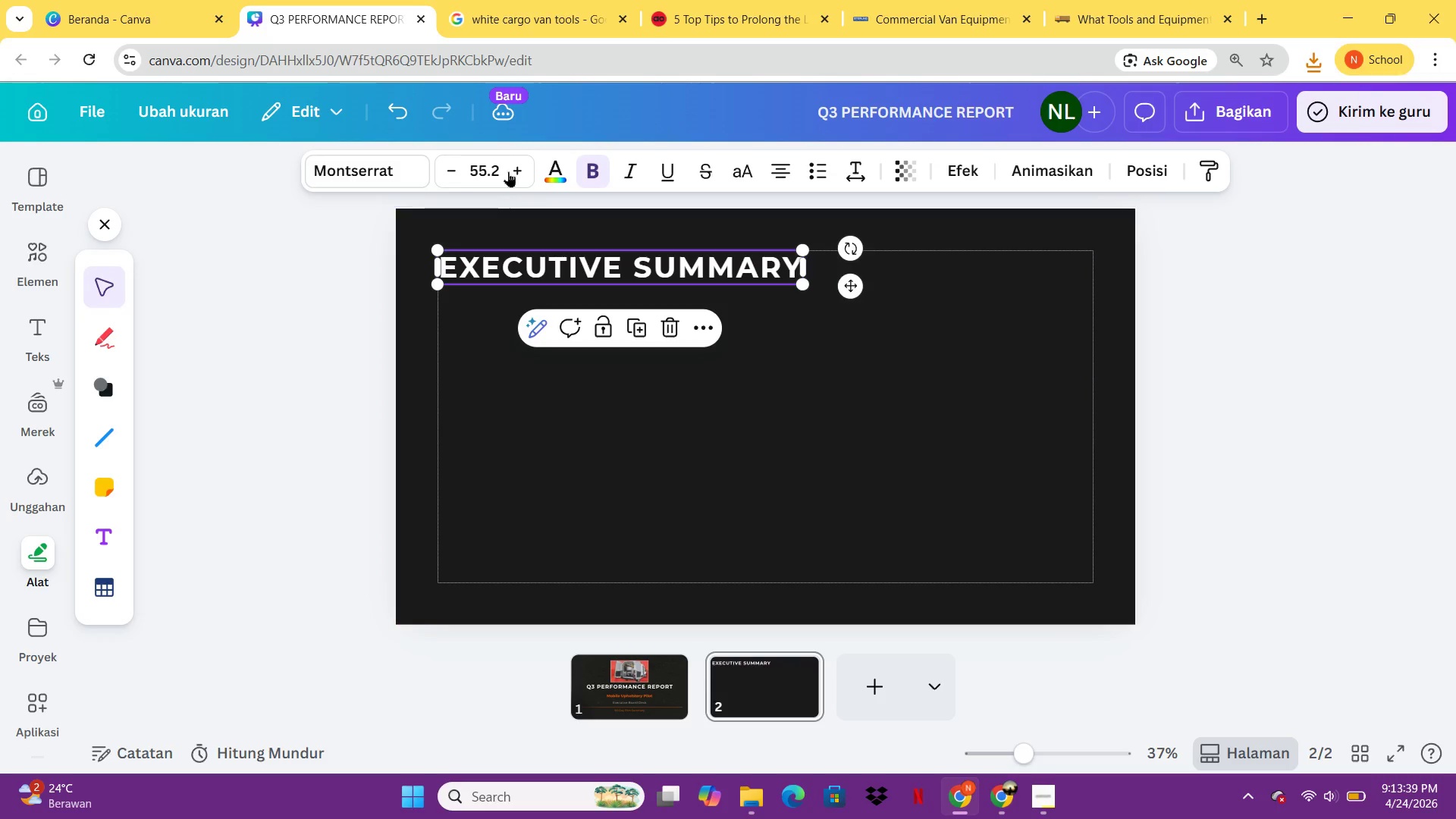 
left_click([497, 169])
 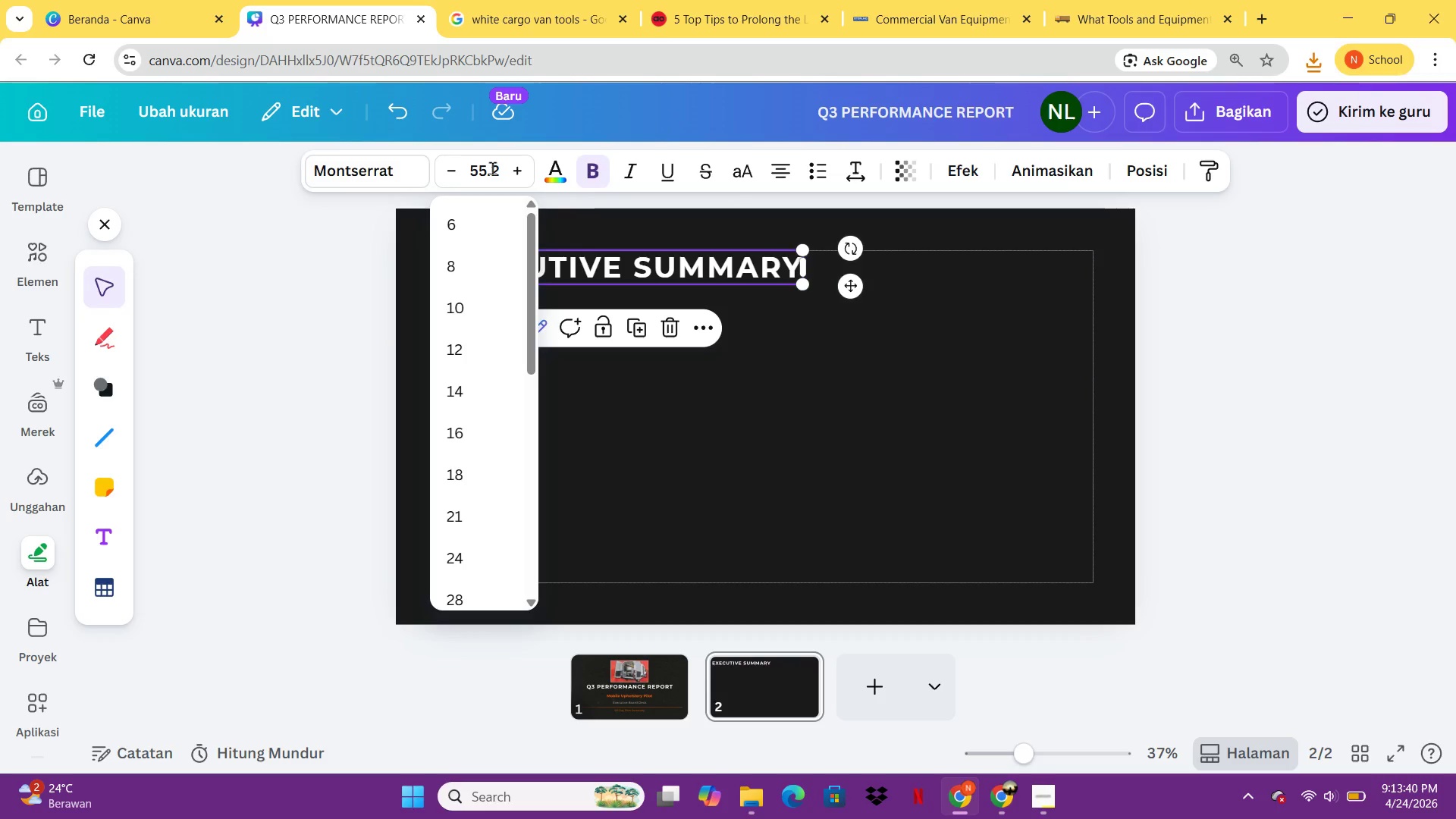 
key(Backspace)
 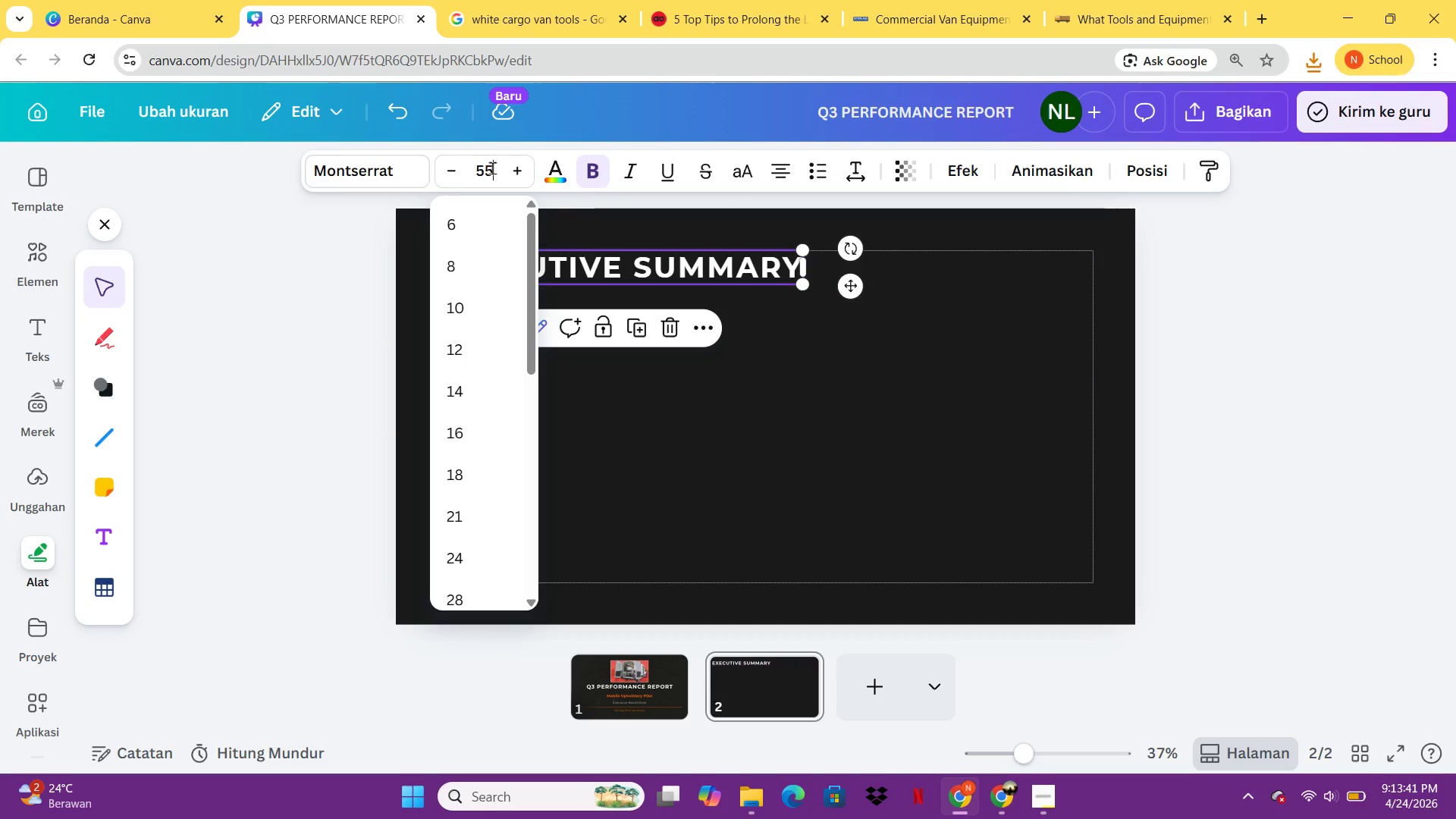 
key(Backspace)
 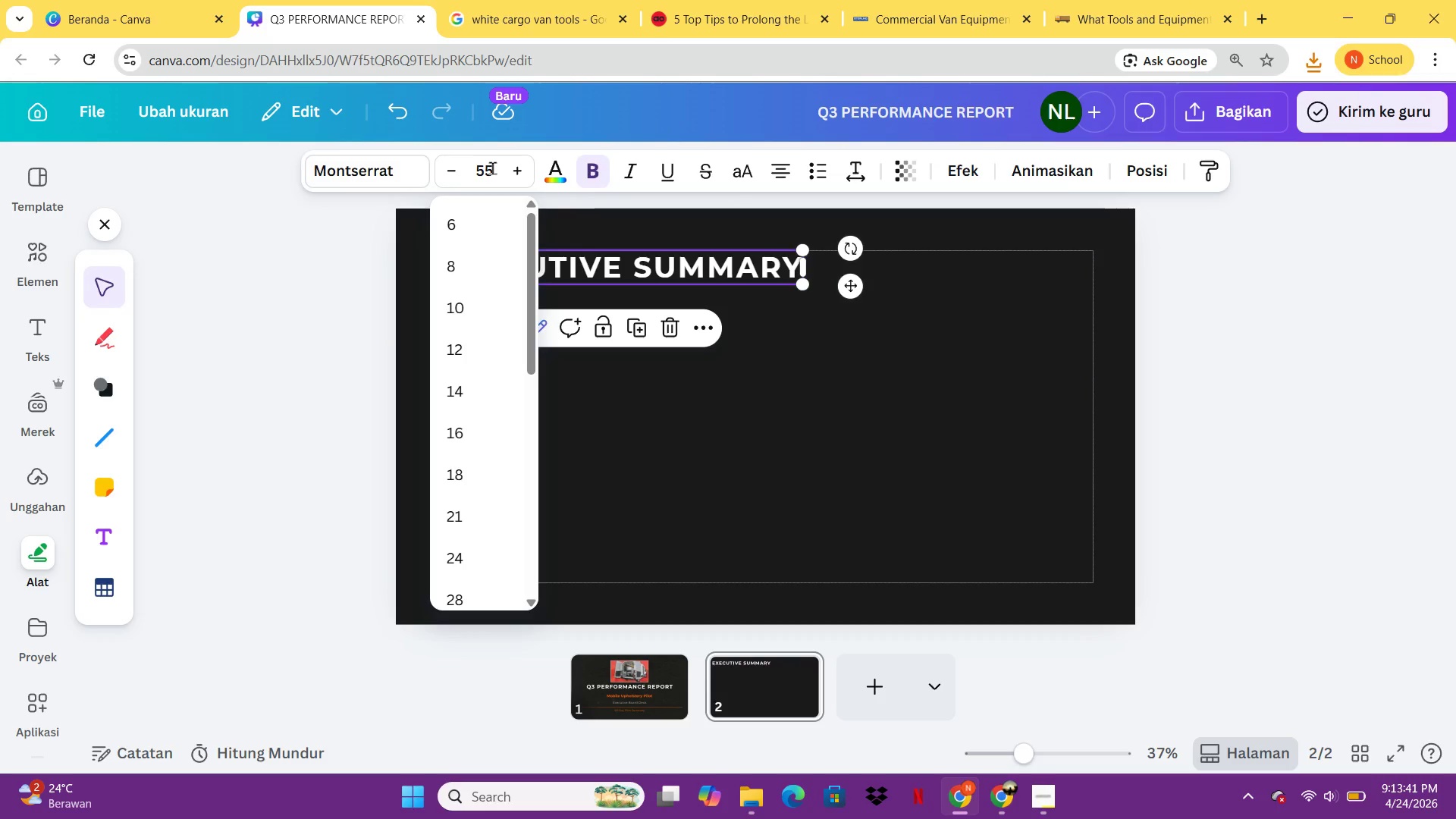 
key(Enter)
 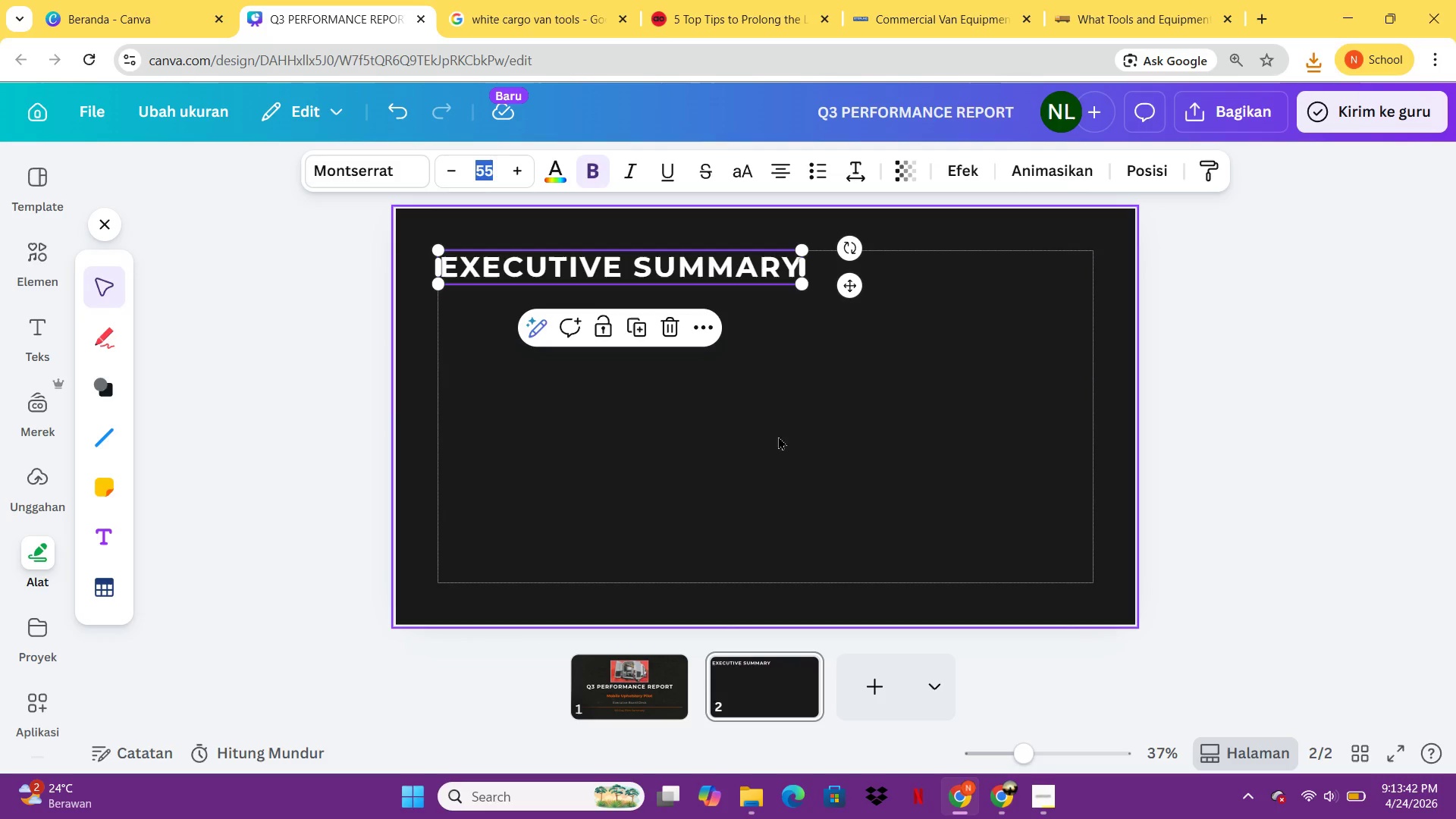 
left_click([802, 452])
 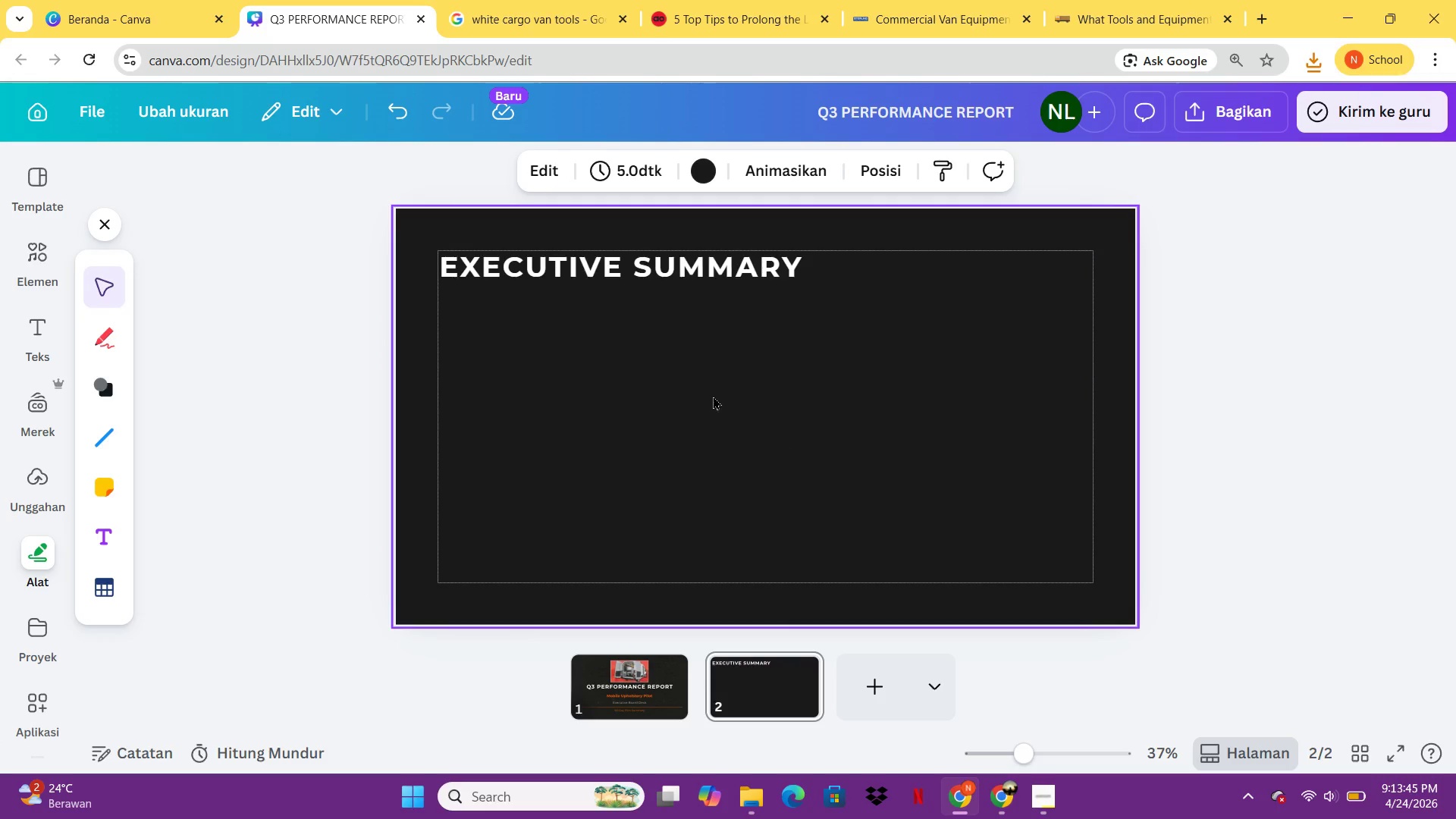 
left_click([661, 272])
 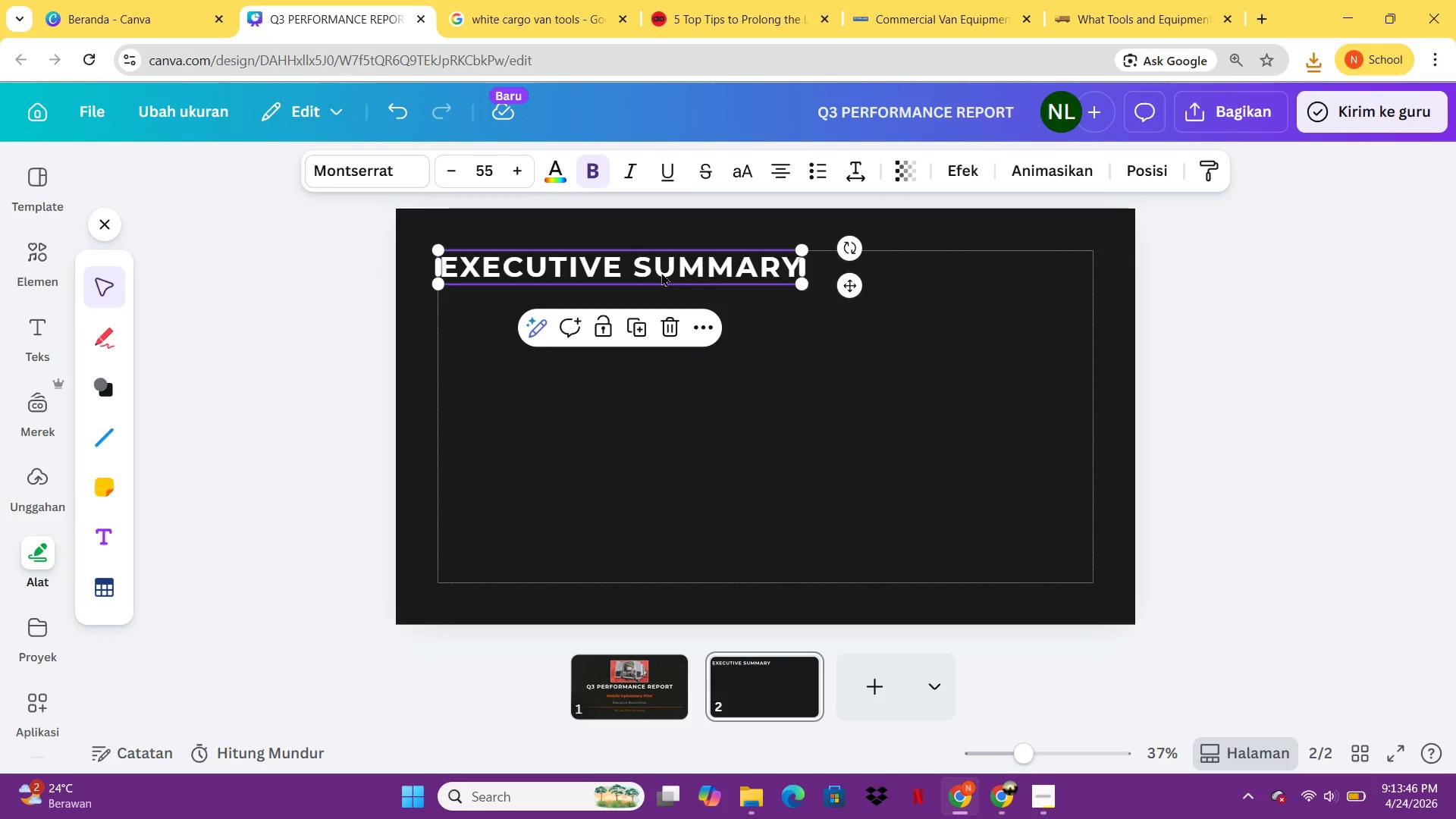 
key(Control+C)
 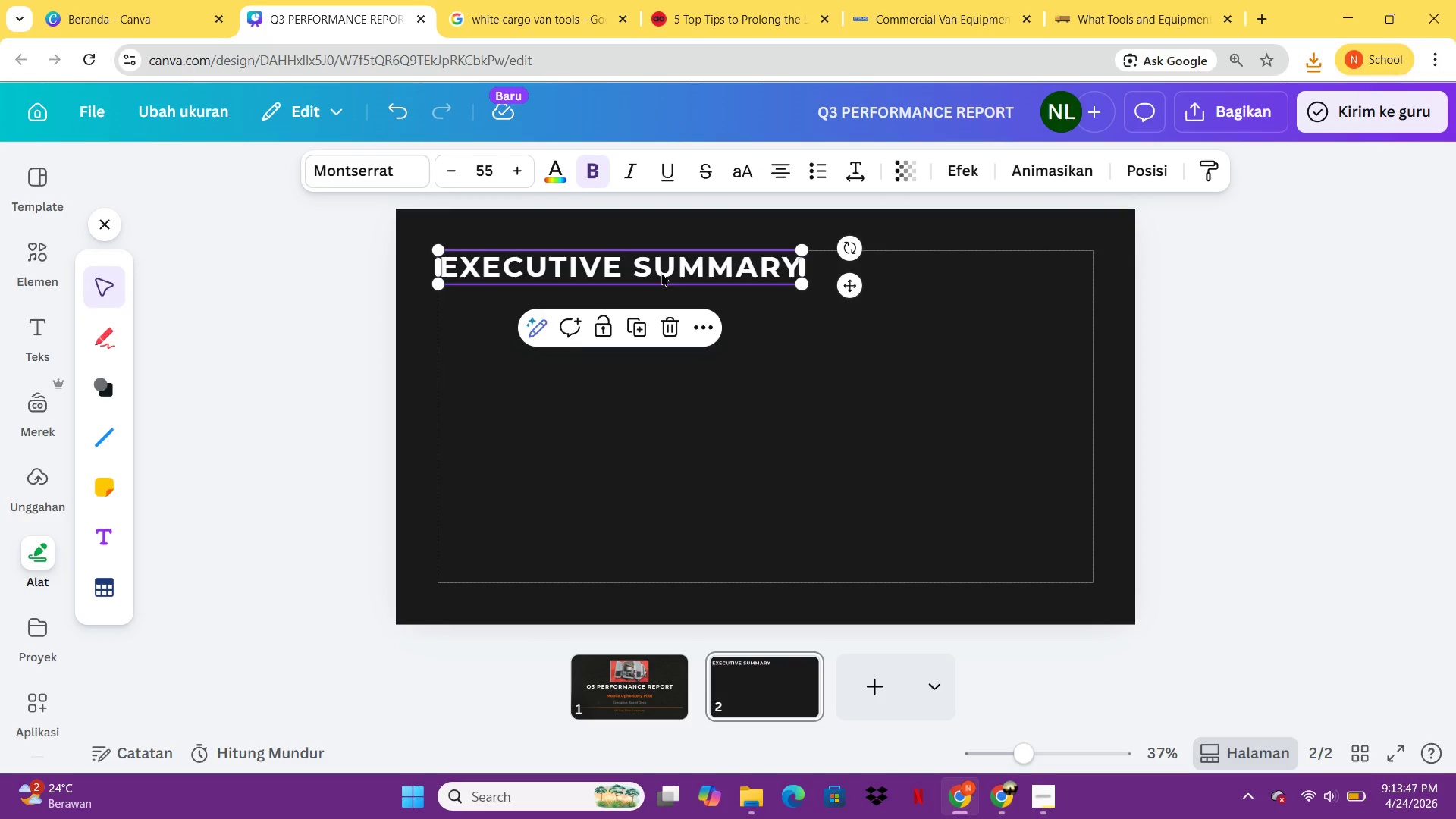 
key(Control+V)
 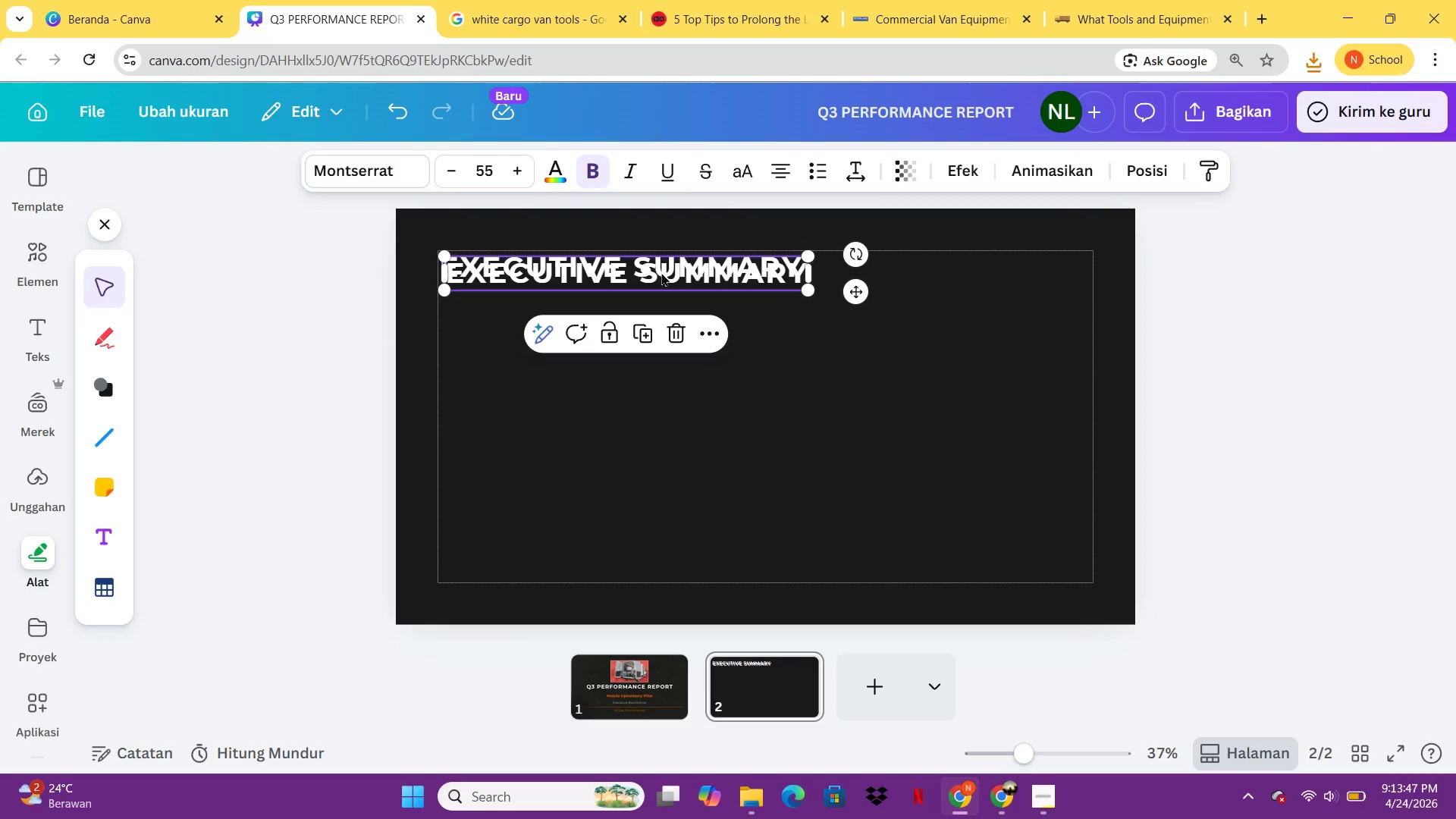 
left_click_drag(start_coordinate=[661, 272], to_coordinate=[710, 359])
 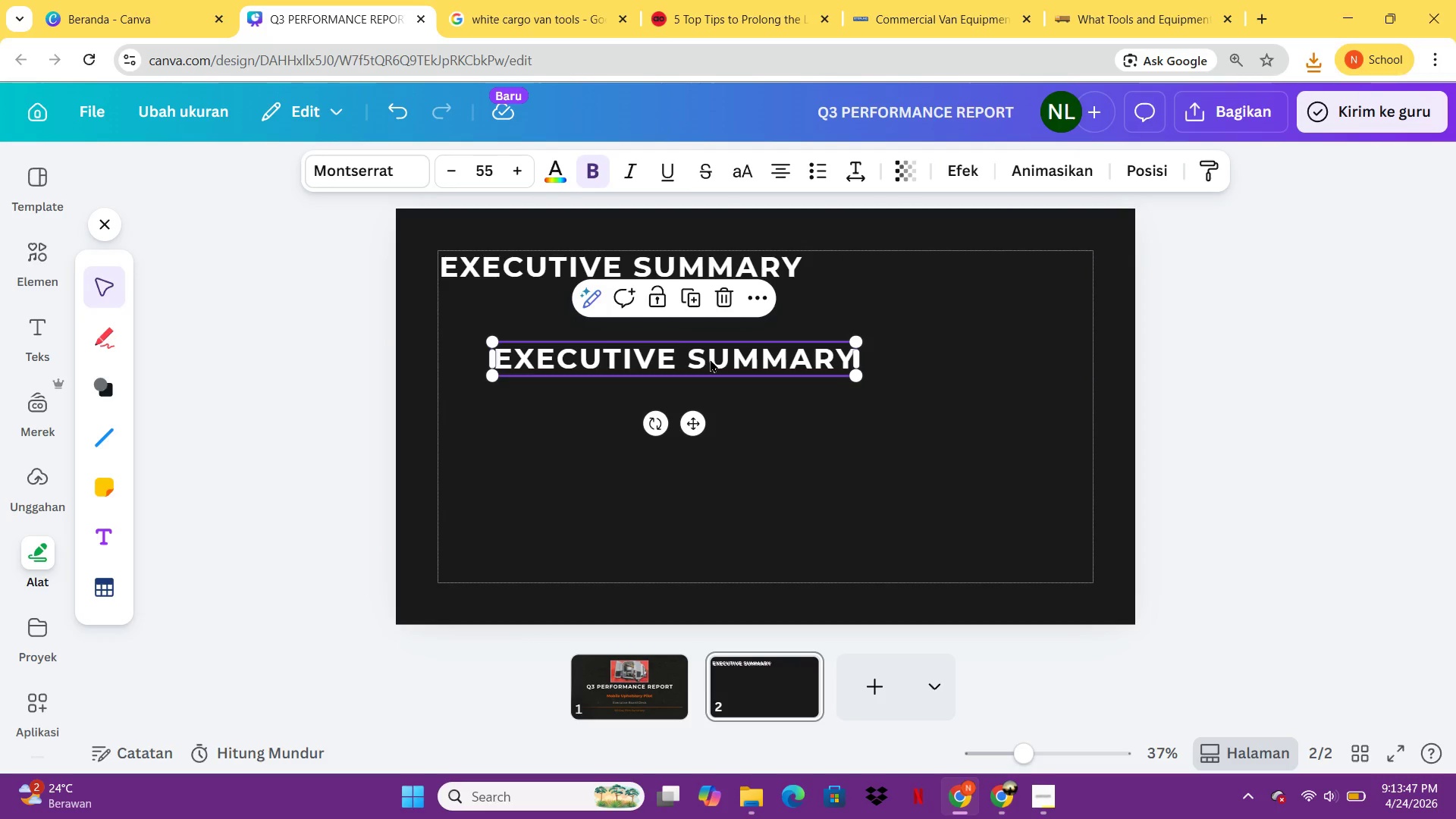 
left_click([710, 359])
 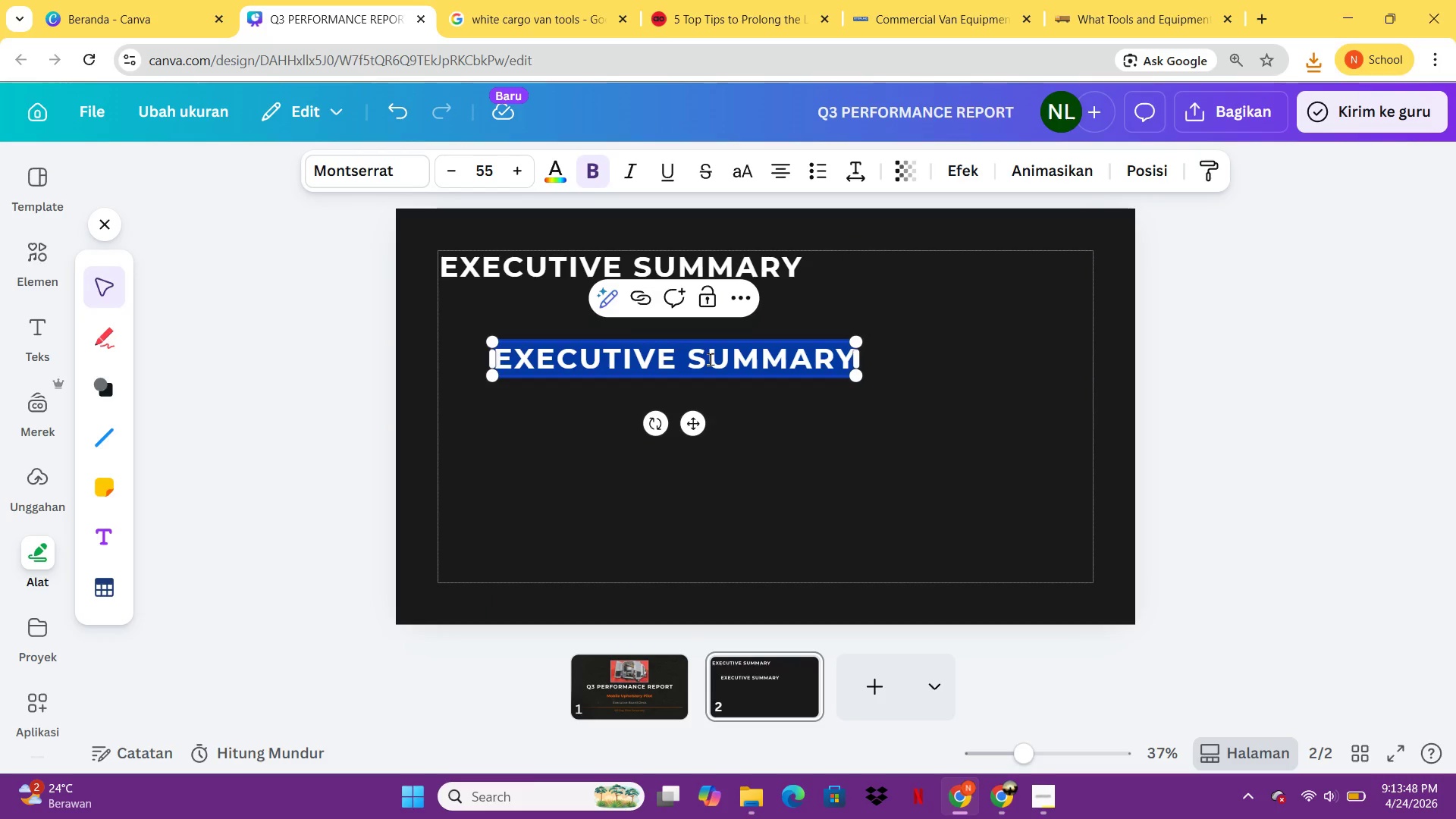 
type(Q3 HIGHLIGHTS)
 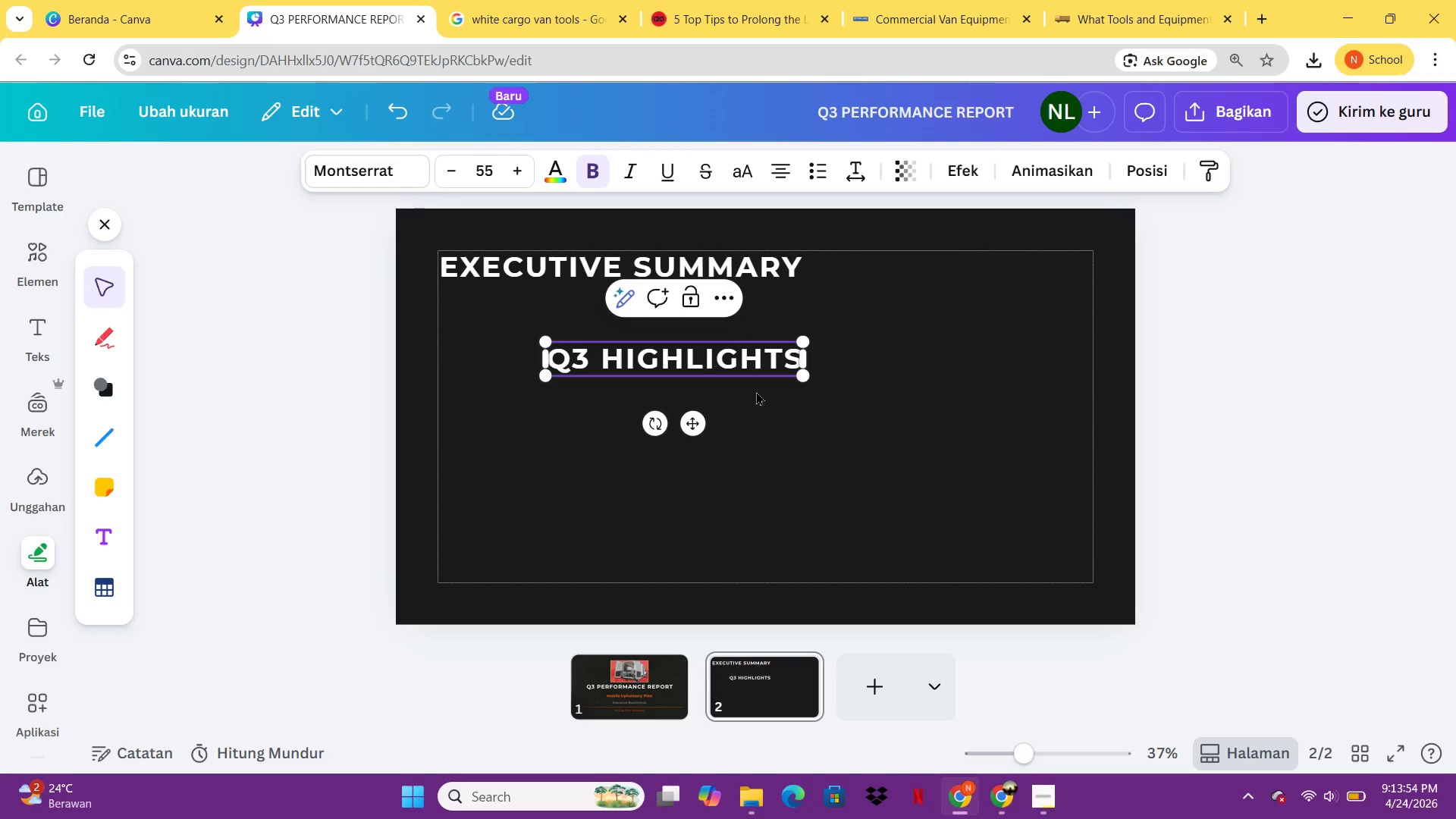 
left_click([815, 441])
 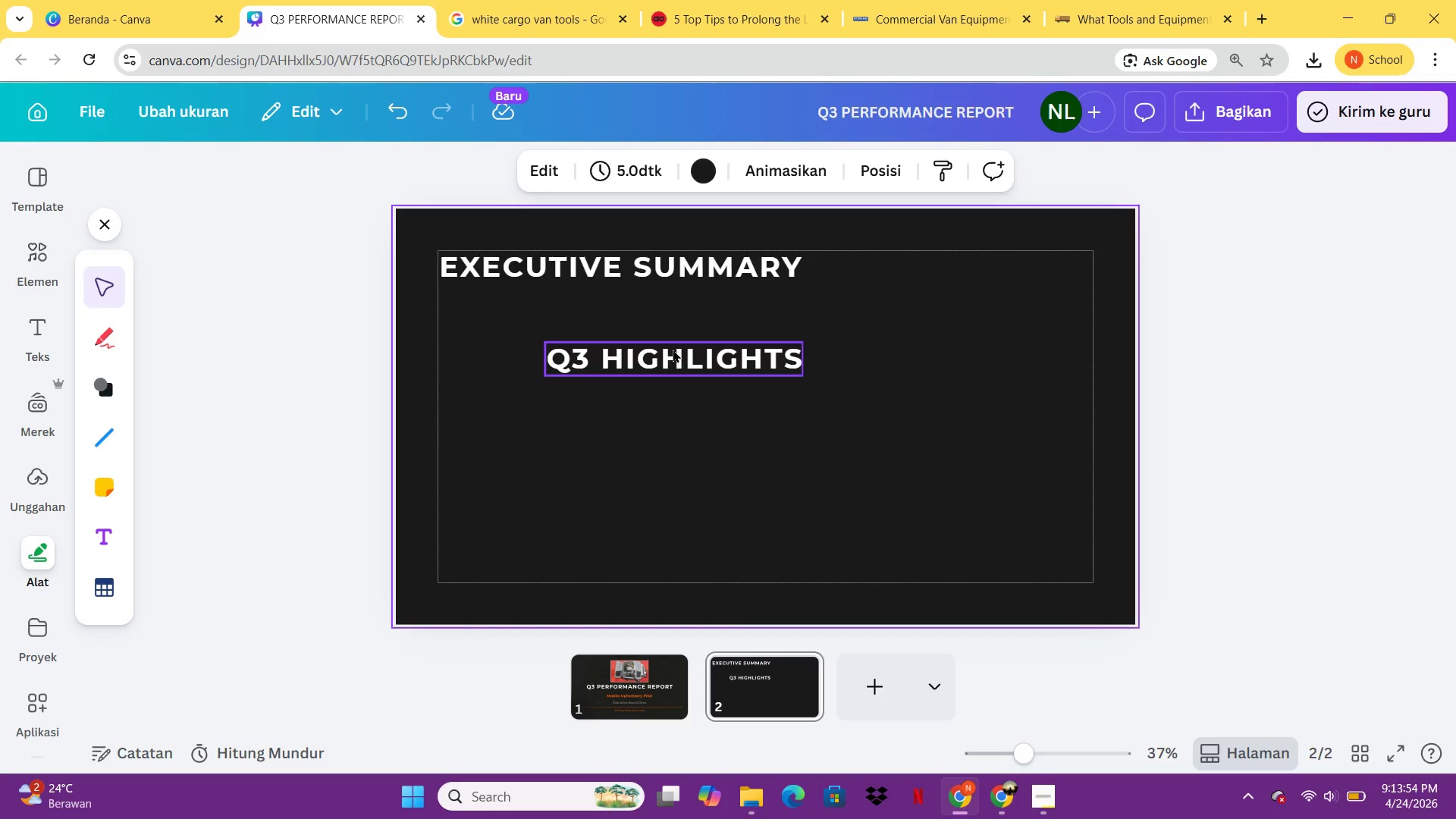 
left_click_drag(start_coordinate=[673, 349], to_coordinate=[961, 256])
 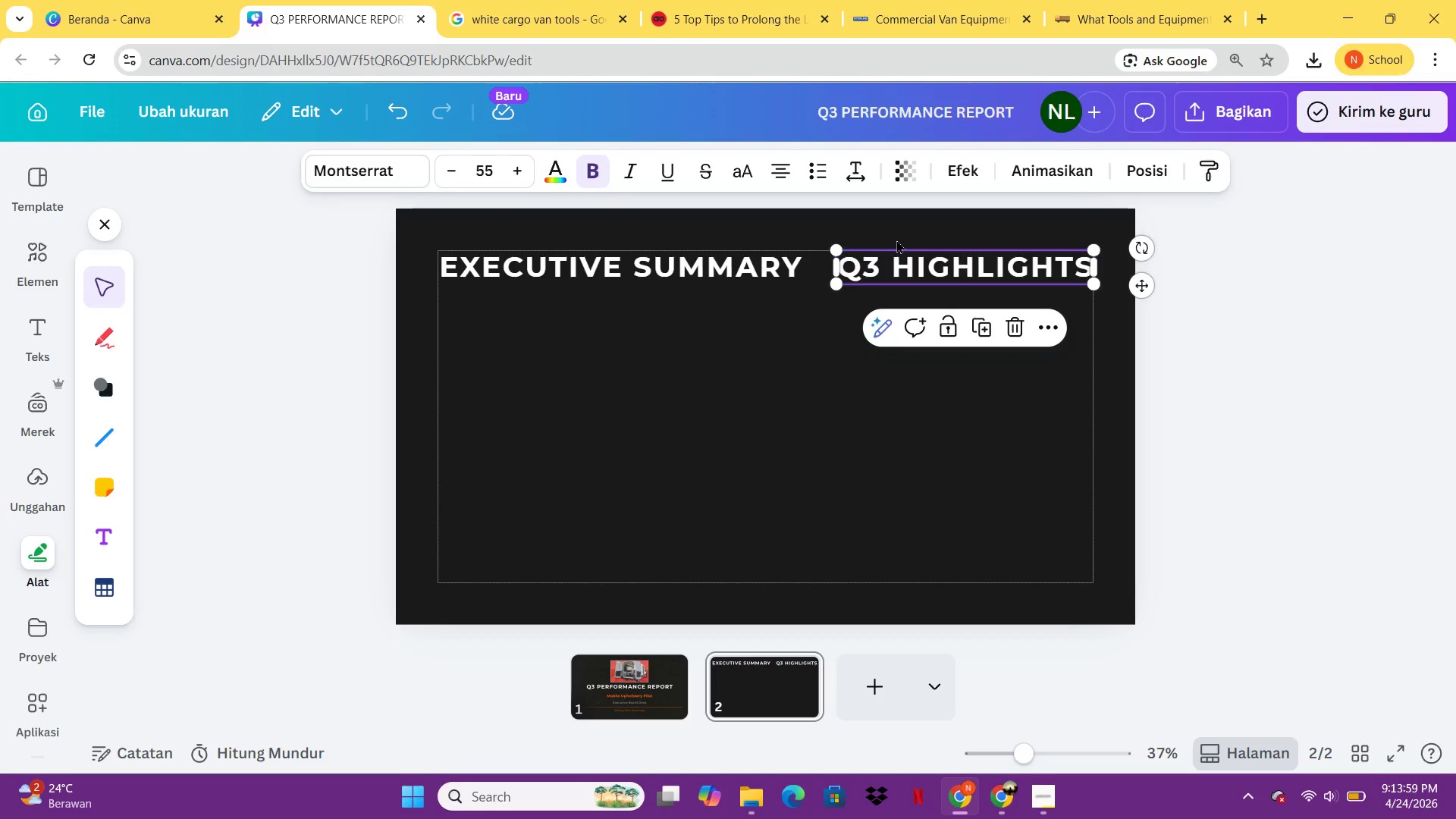 
left_click([813, 402])
 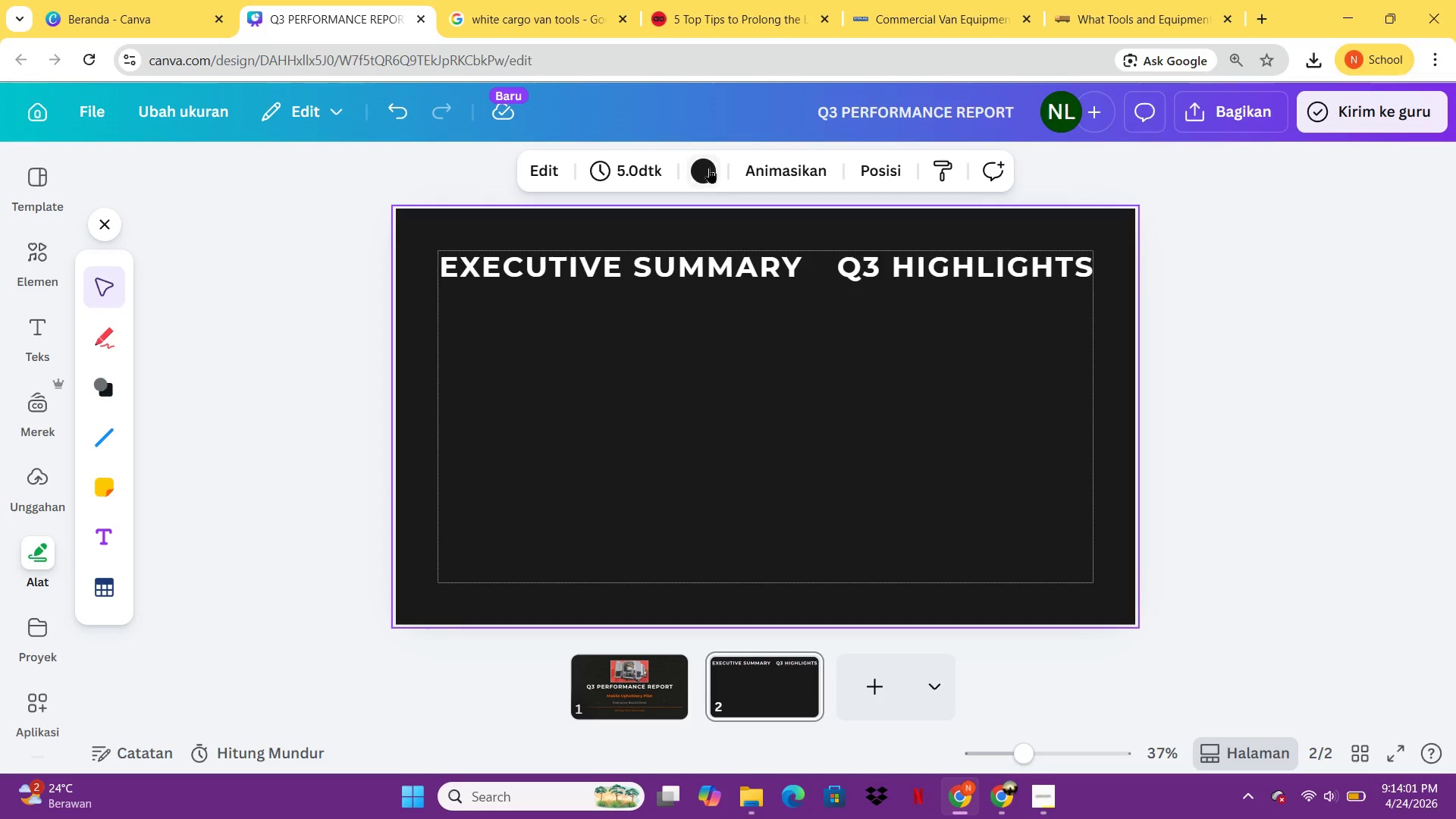 
left_click([710, 168])
 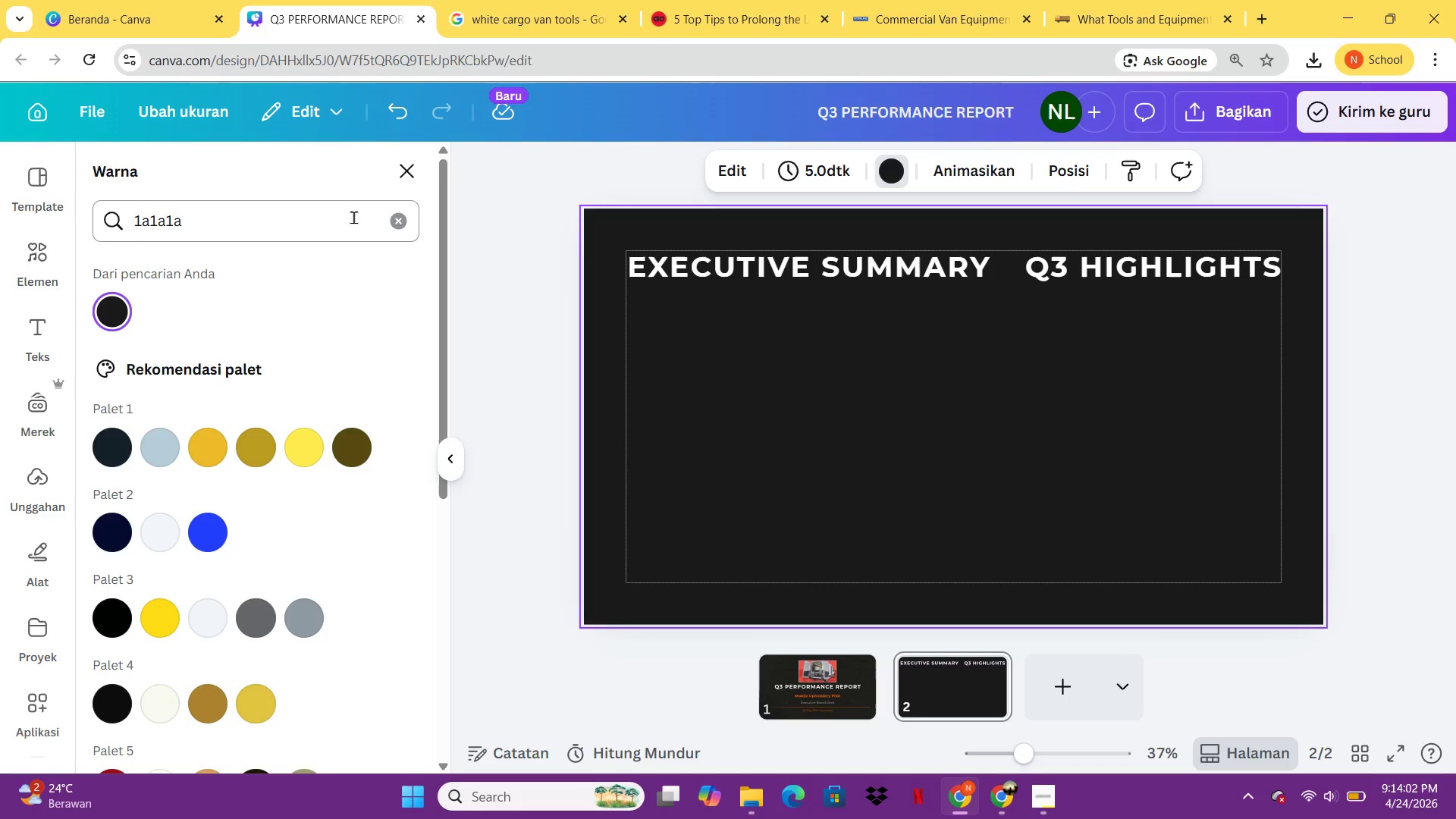 
left_click([397, 228])
 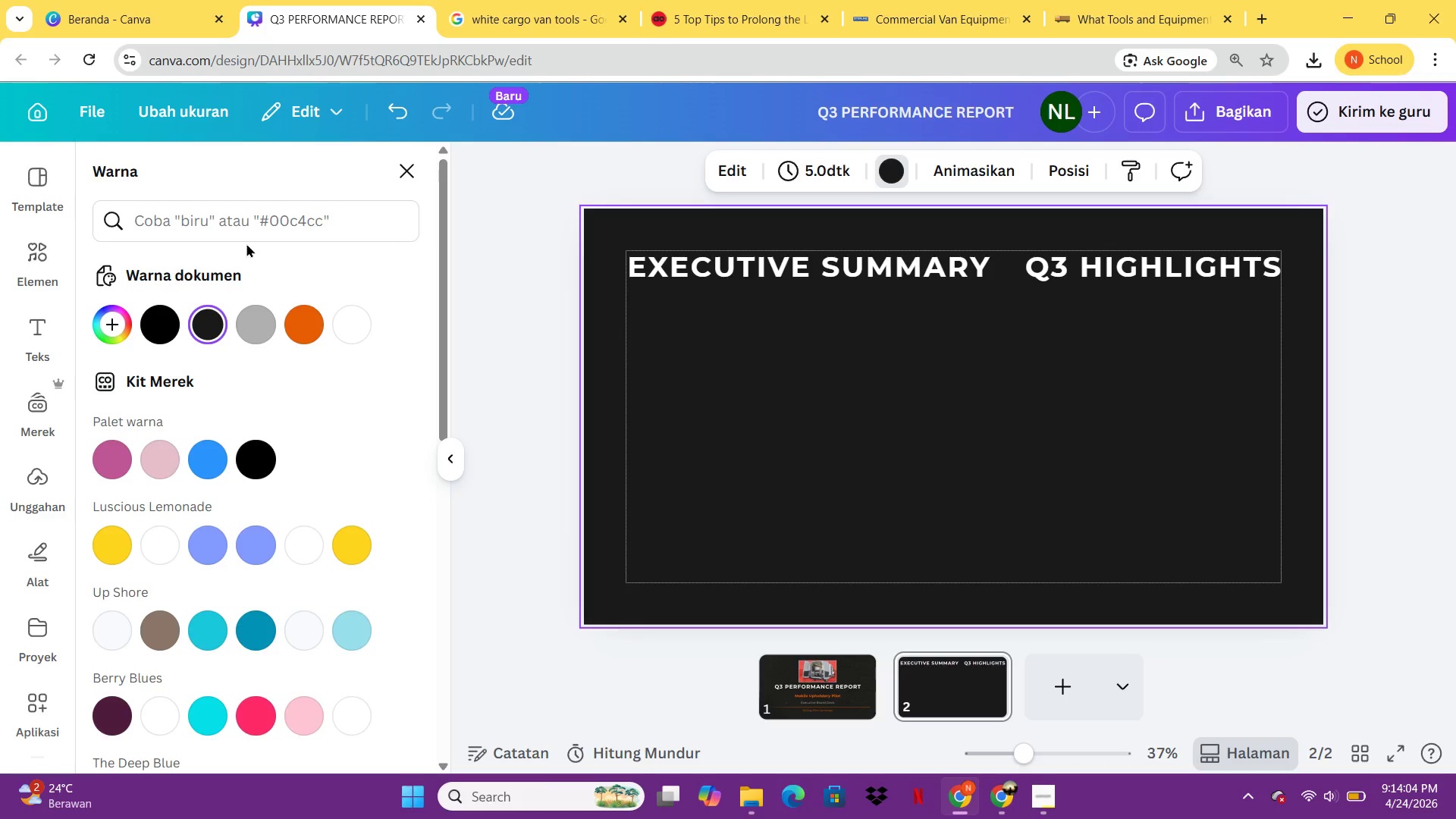 
left_click([249, 220])
 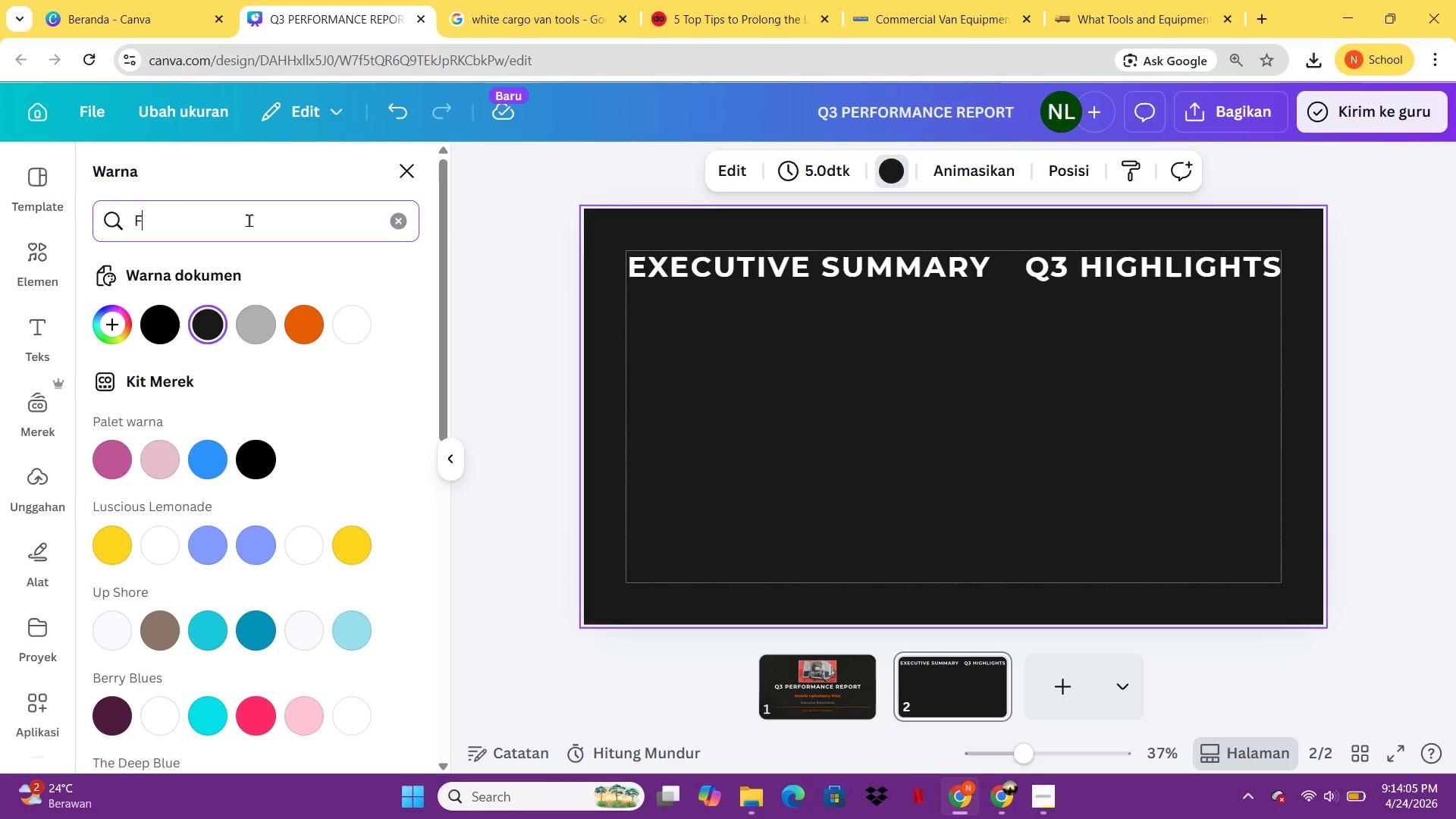 
type(F2EF)
 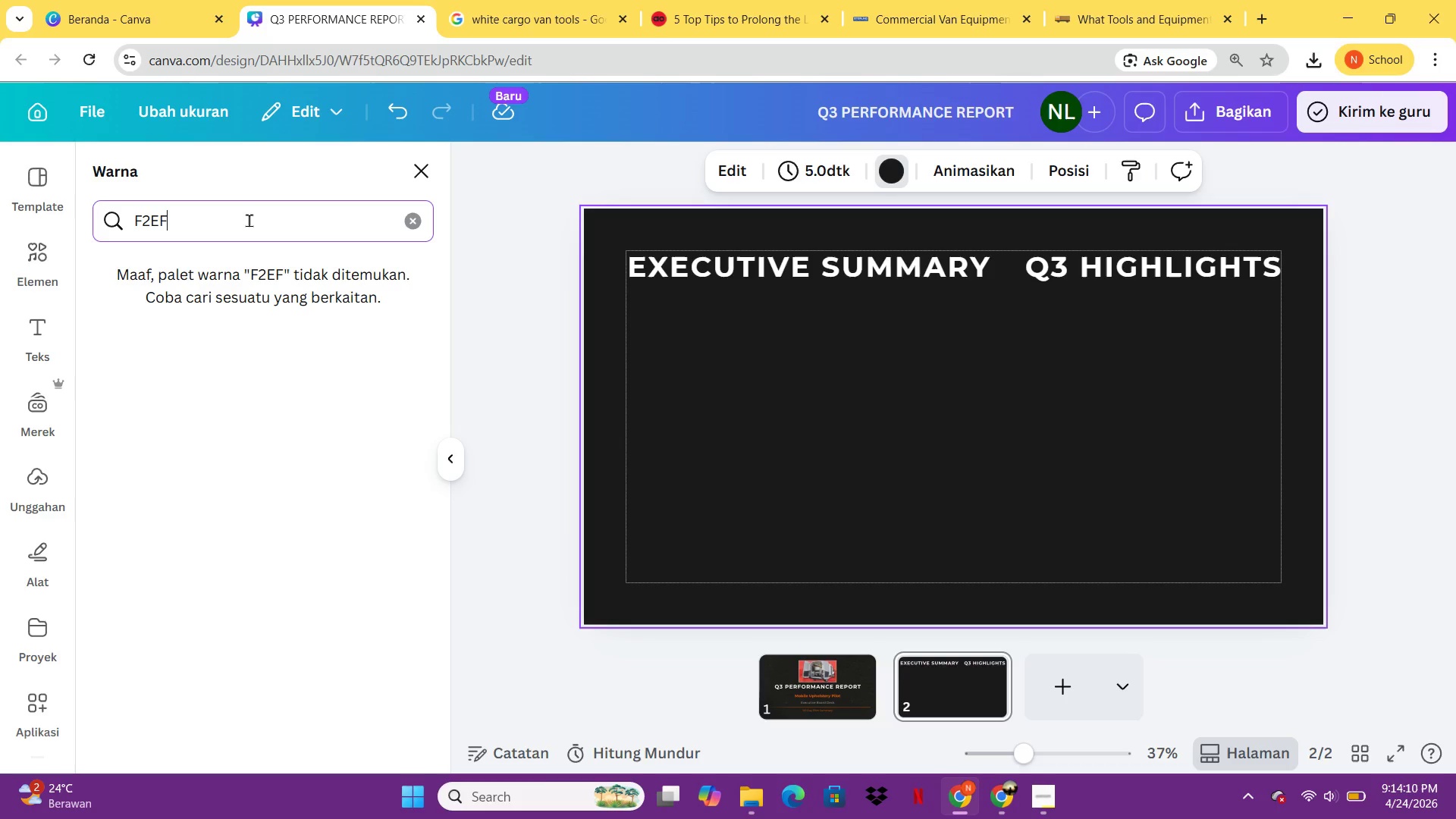 
type(E9)
 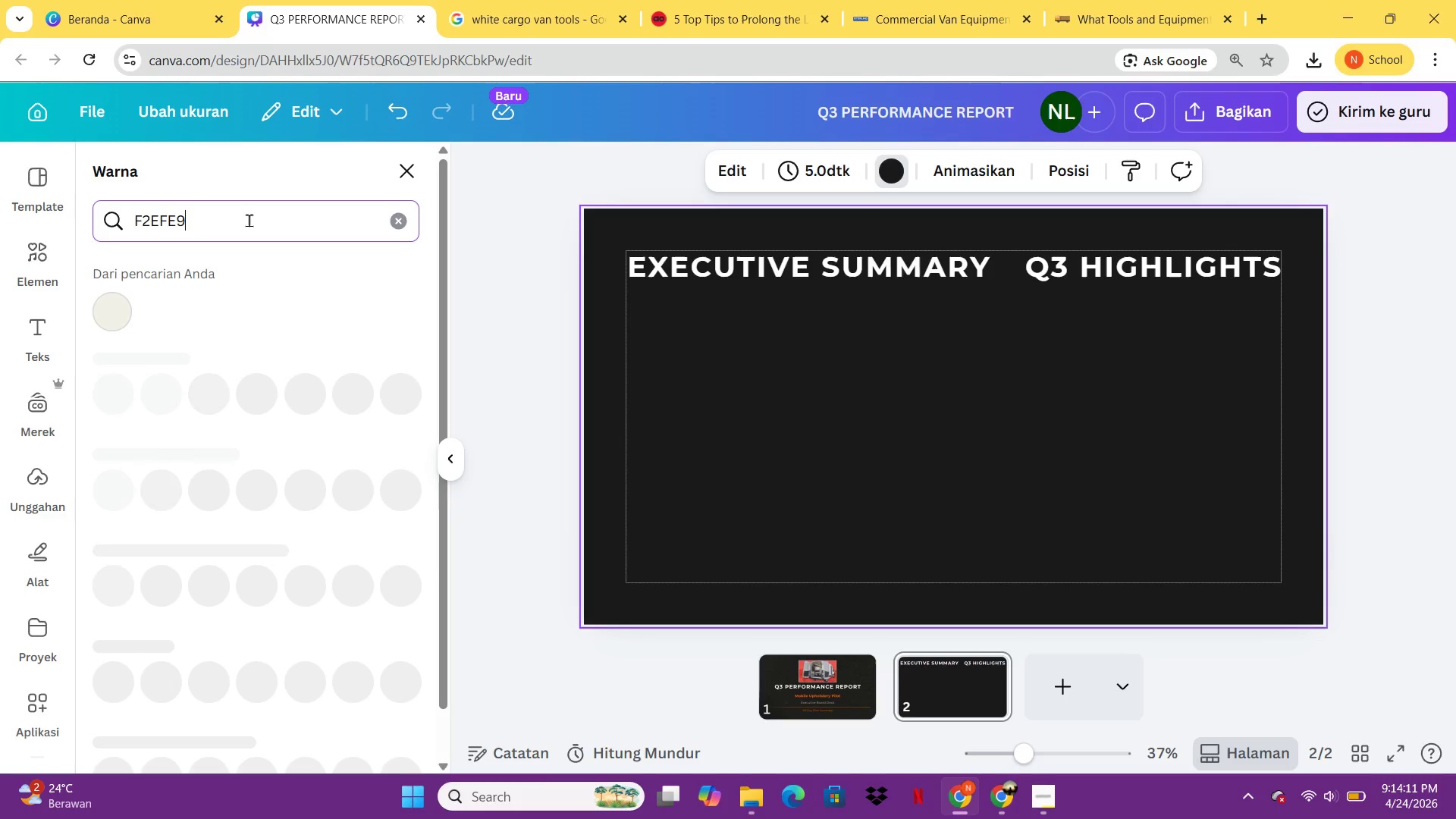 
key(Enter)
 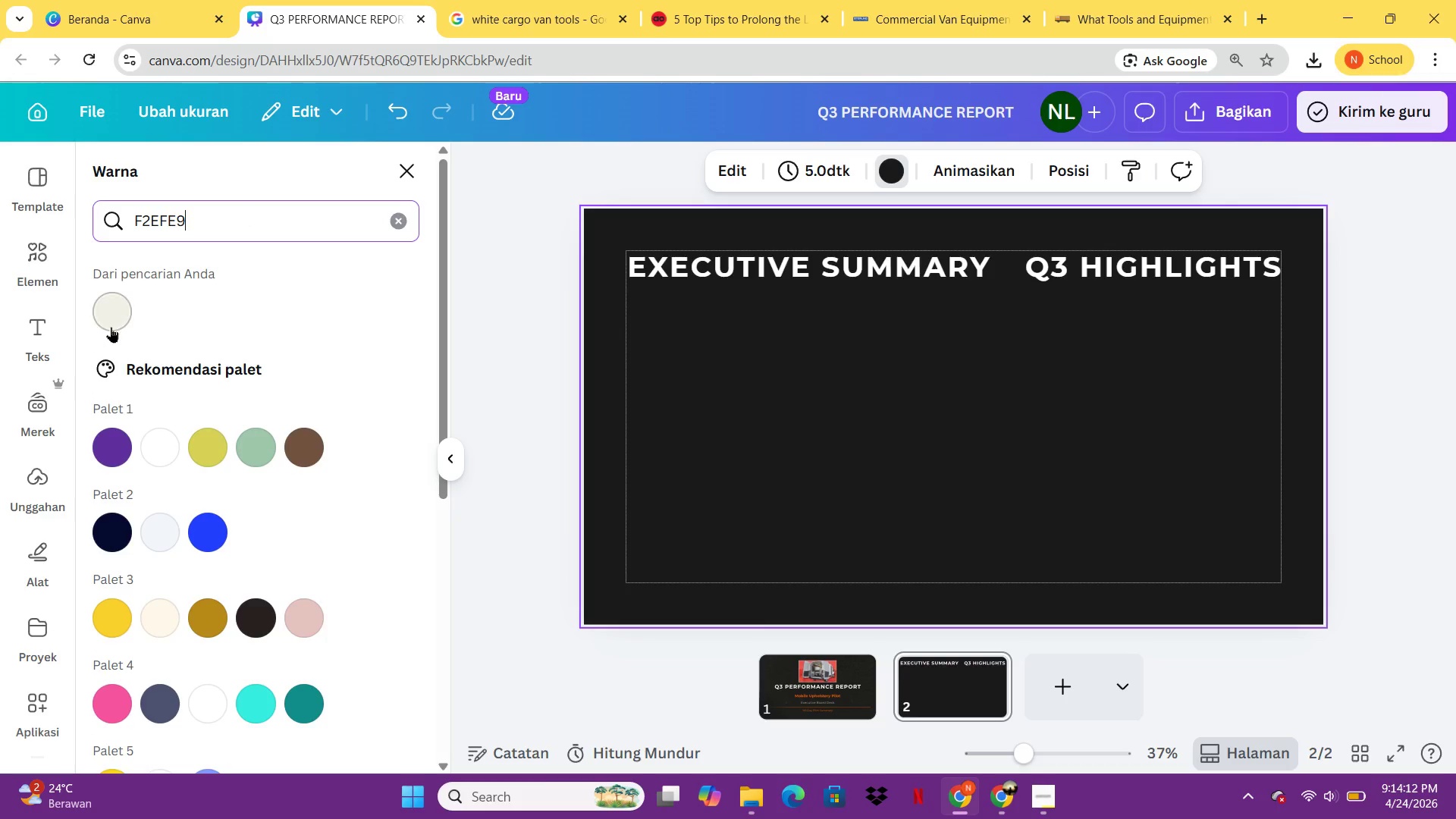 
left_click([111, 327])
 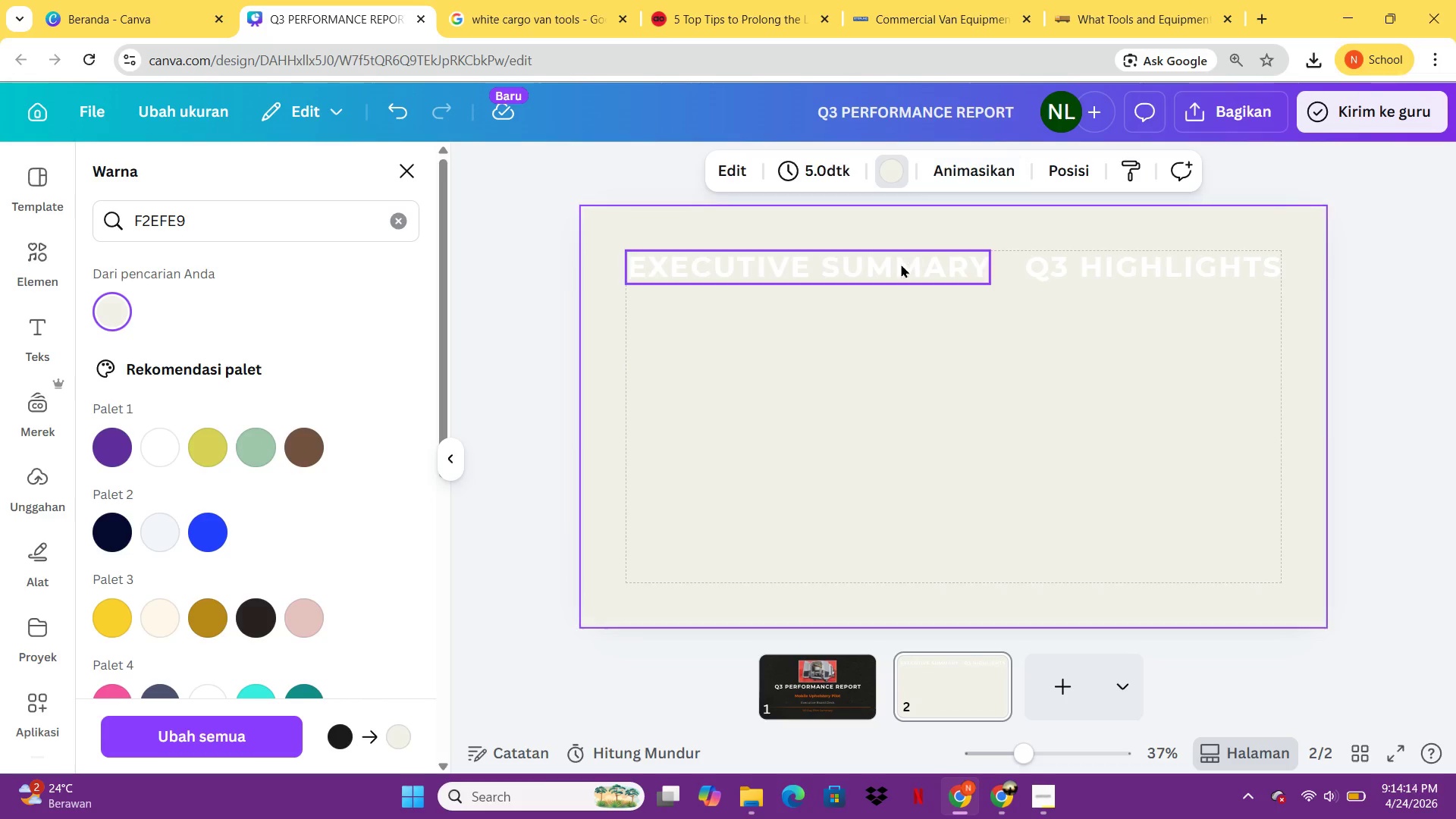 
left_click([901, 264])
 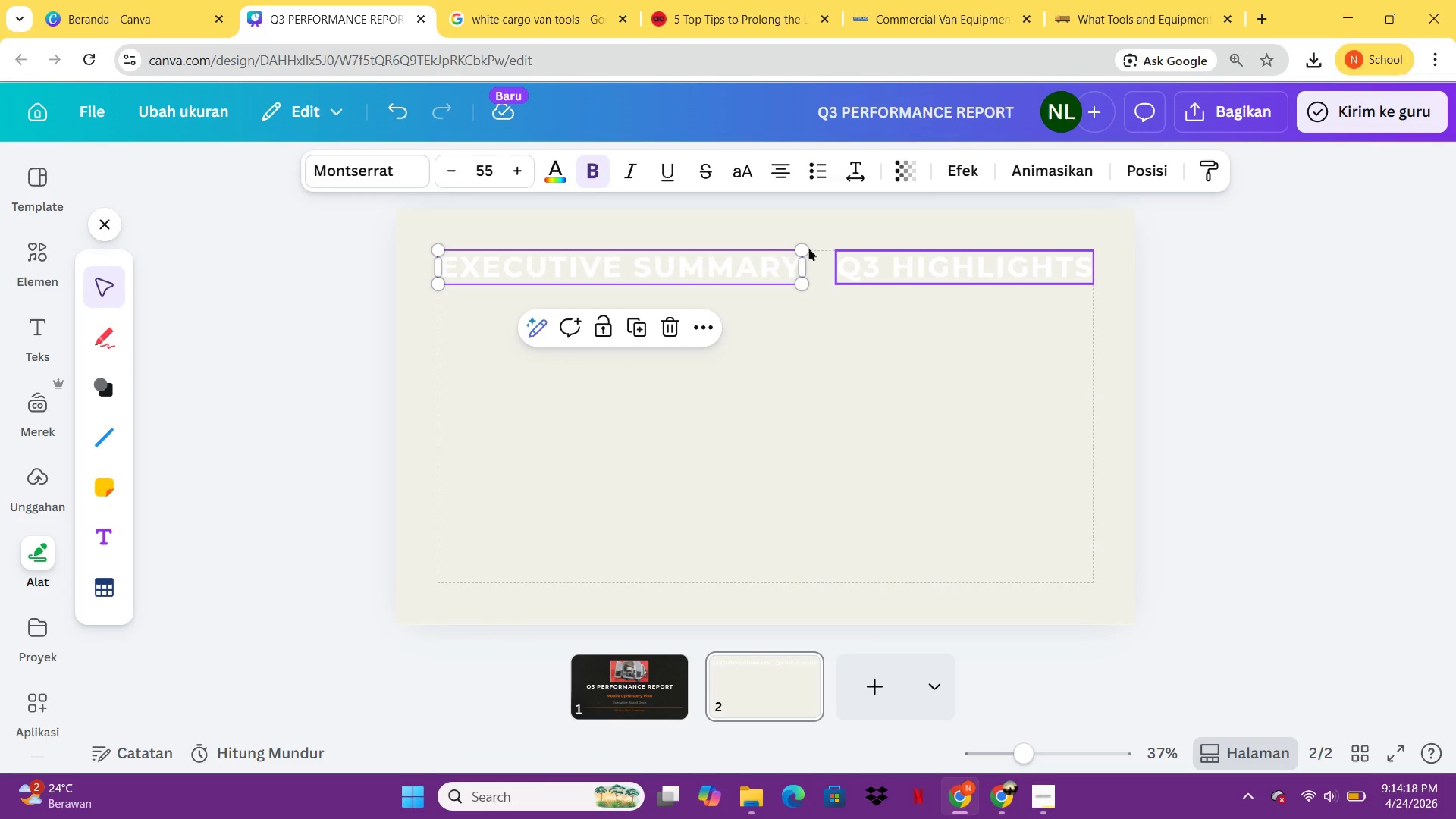 
wait(5.67)
 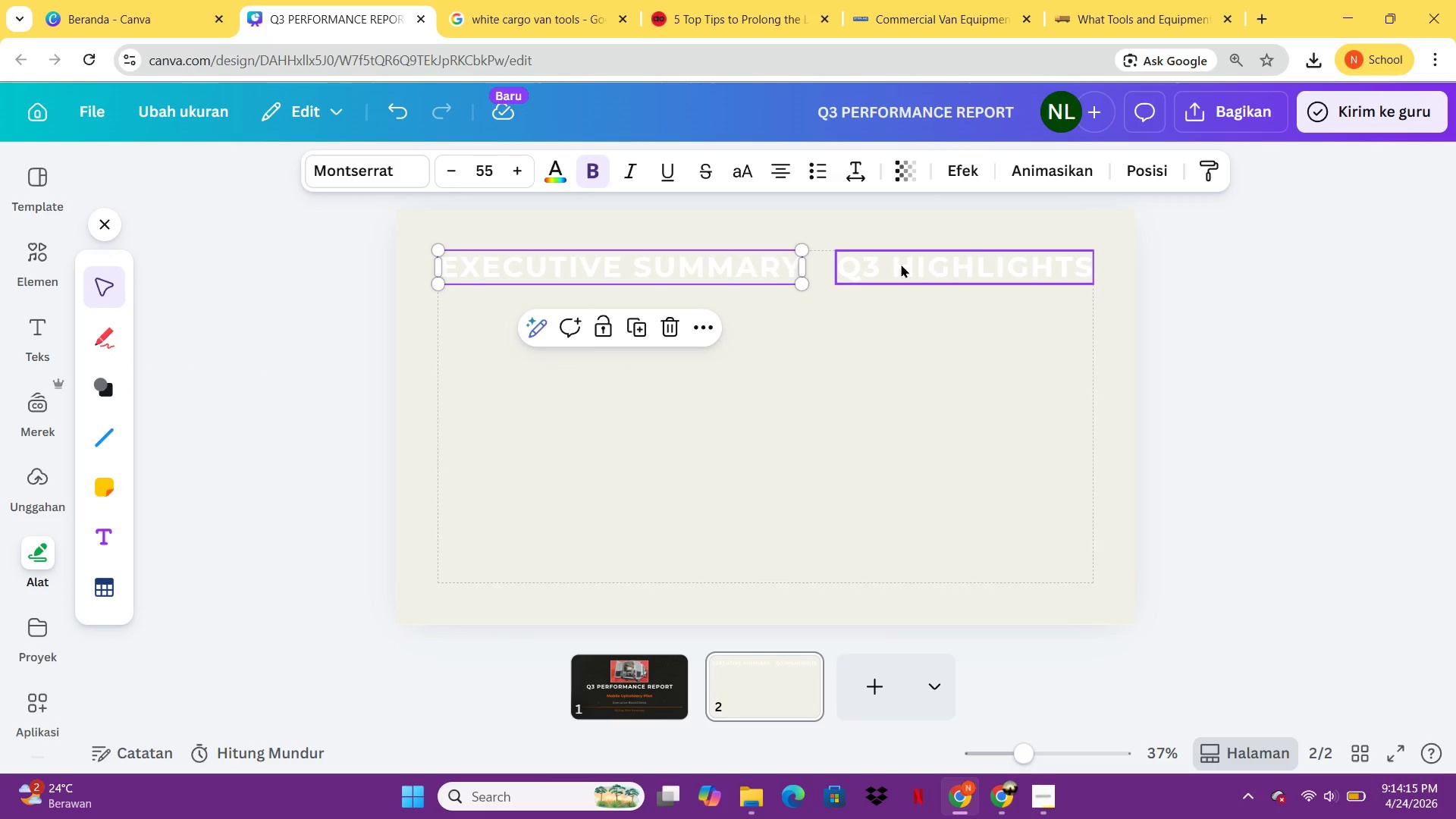 
left_click([46, 234])
 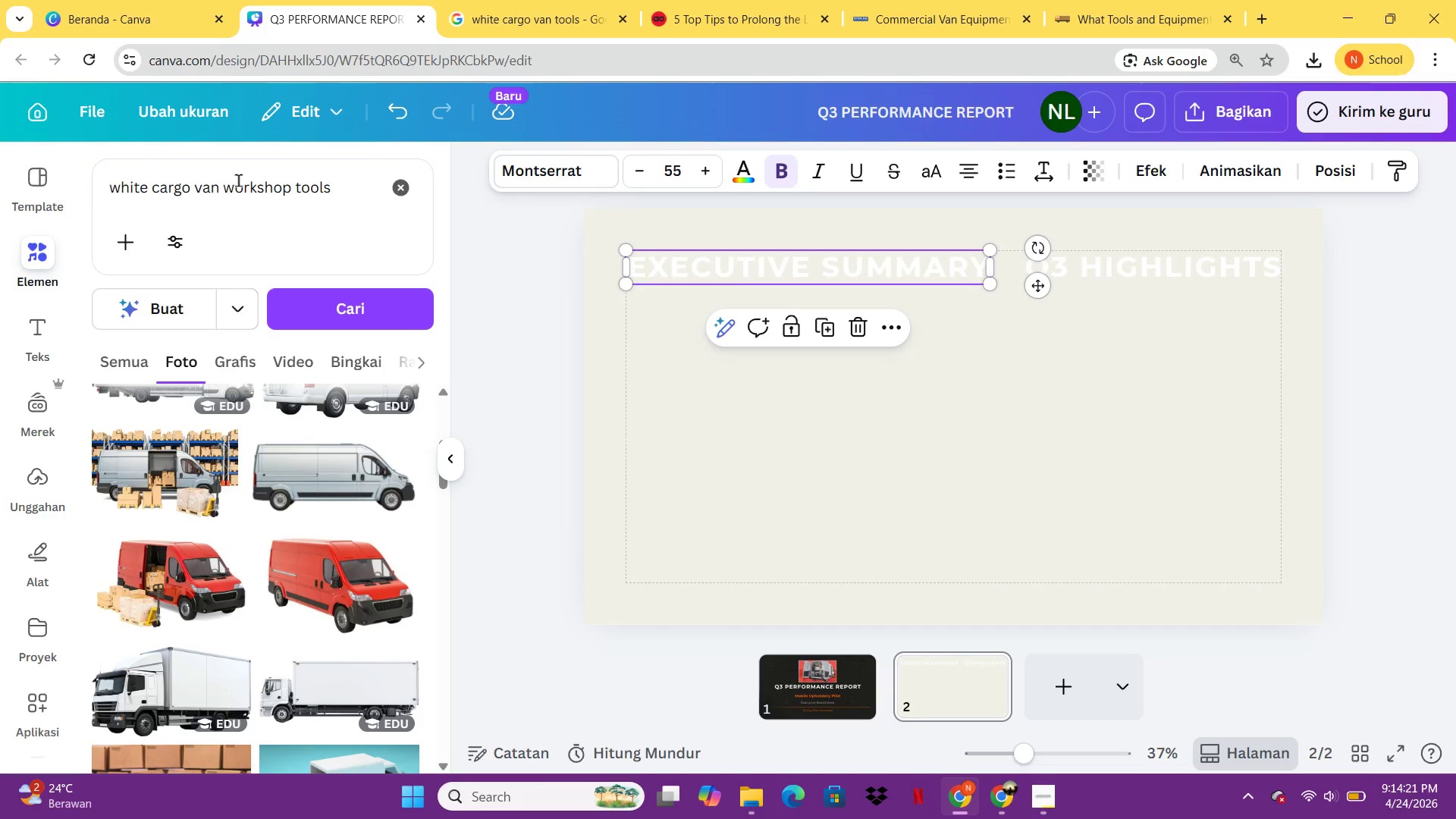 
left_click_drag(start_coordinate=[344, 178], to_coordinate=[105, 184])
 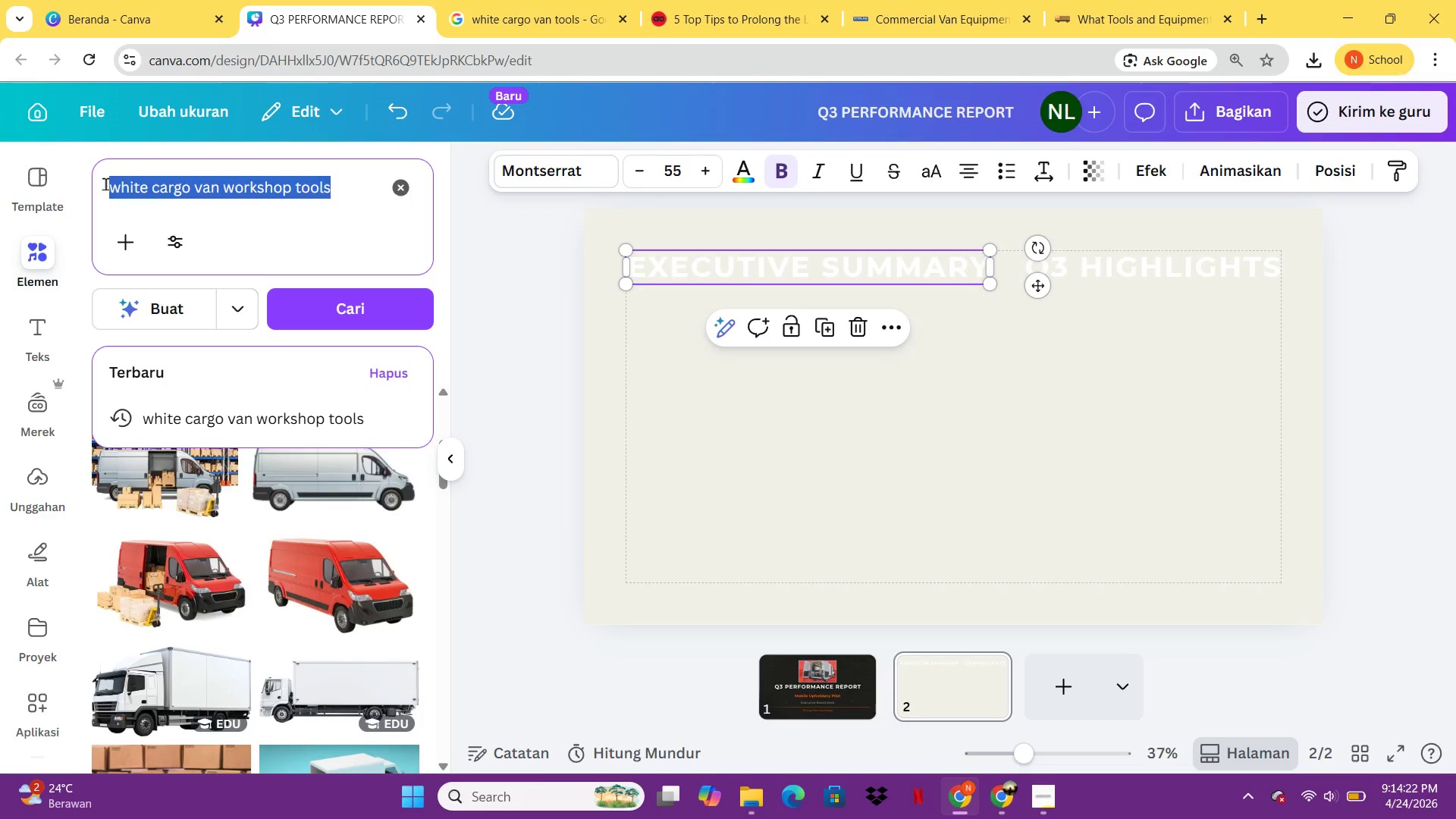 
type(K)
key(Backspace)
type(CRAFT)
key(Backspace)
key(Backspace)
key(Backspace)
key(Backspace)
key(Backspace)
type(KRAFT PAPER TEXTURE)
 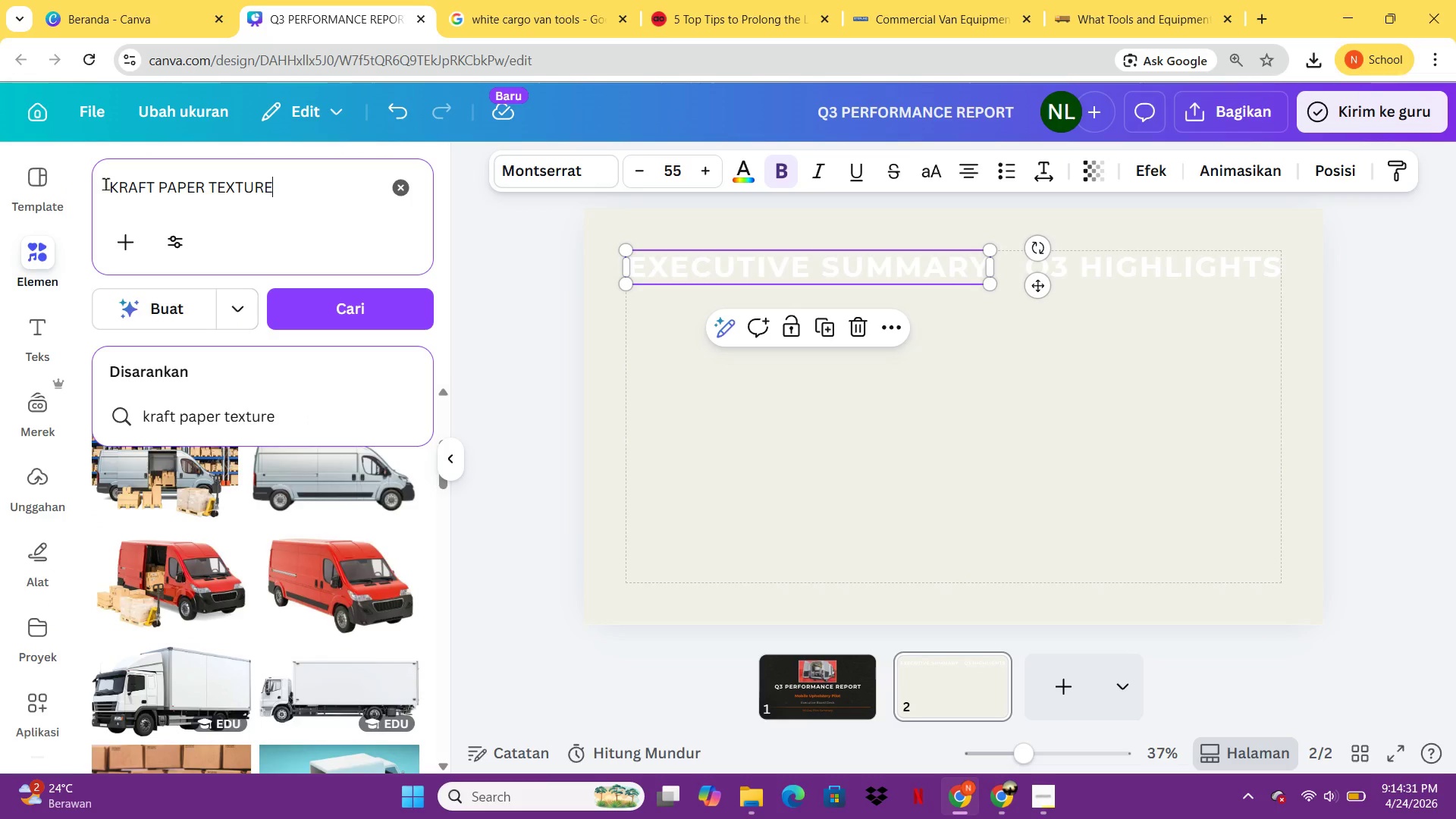 
key(Enter)
 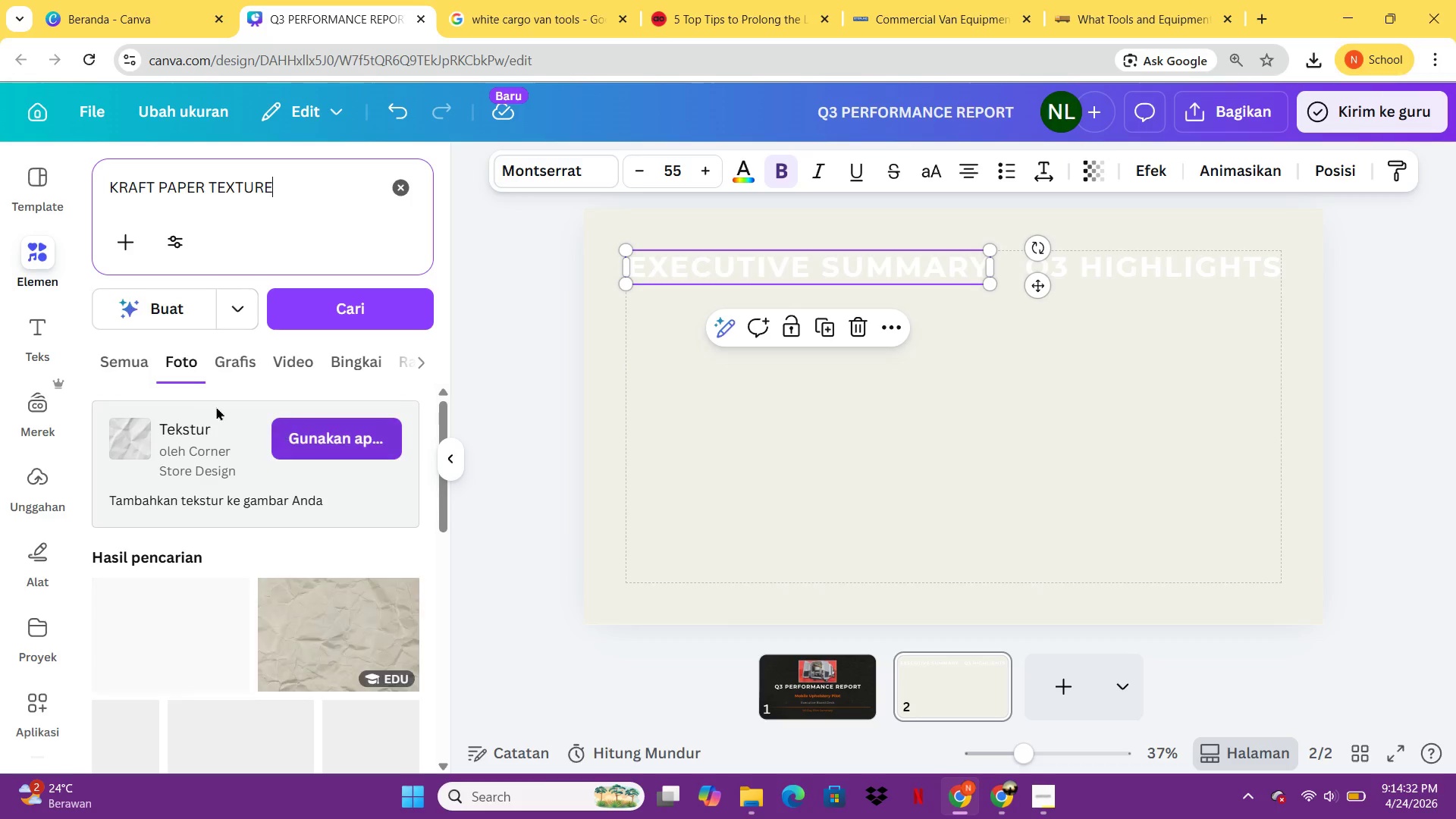 
mouse_move([219, 575])
 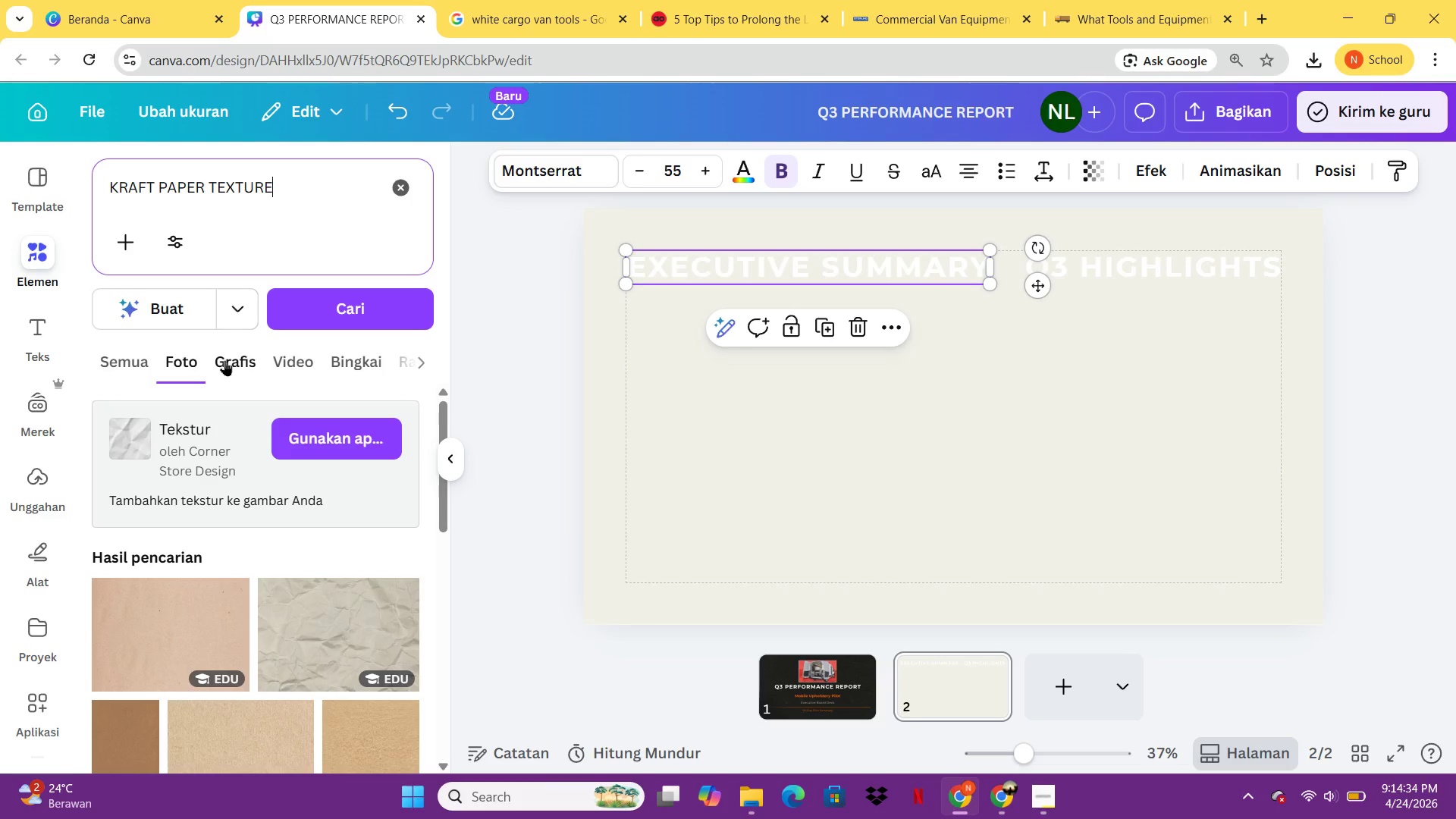 
left_click([224, 360])
 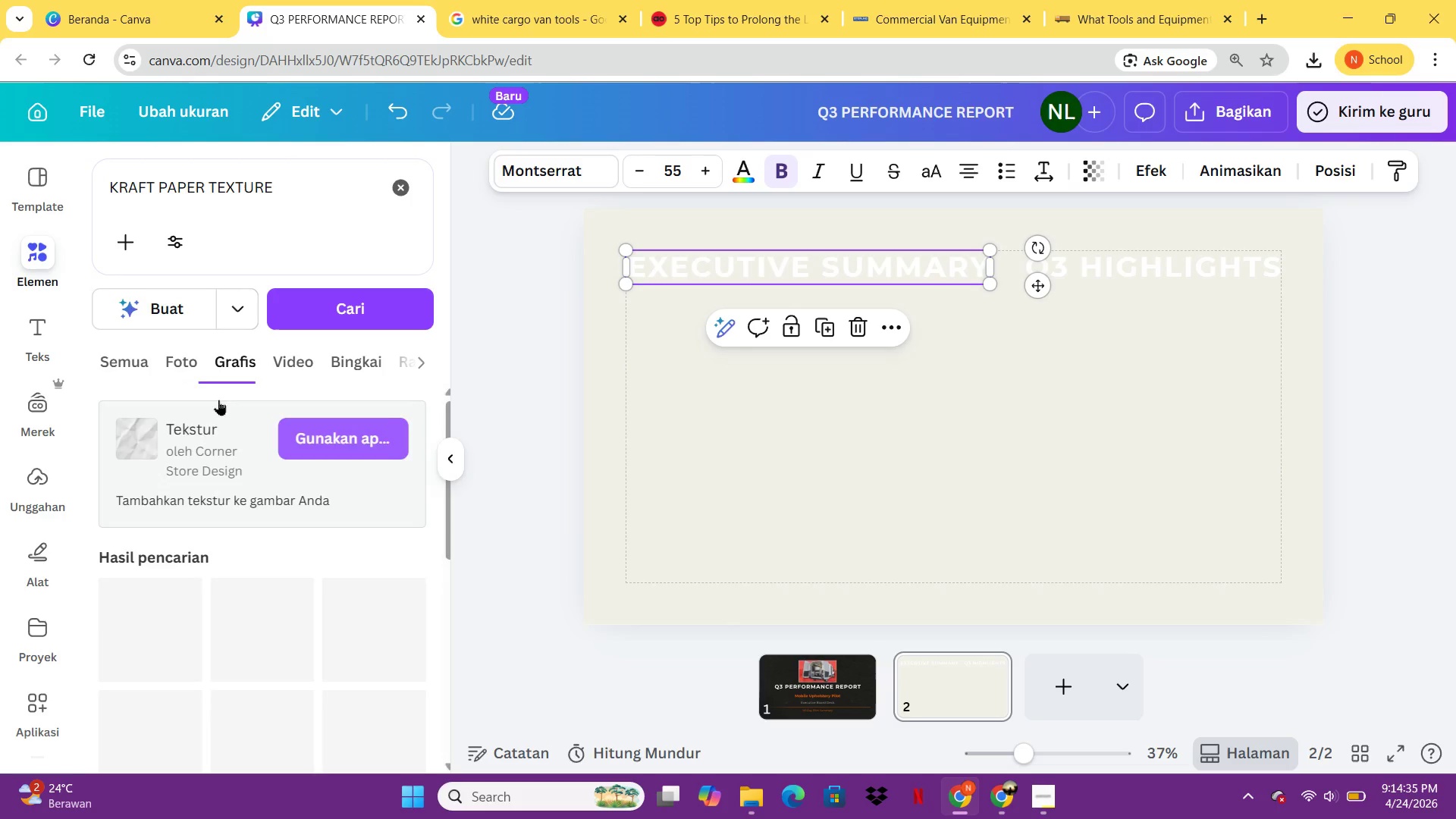 
mouse_move([243, 623])
 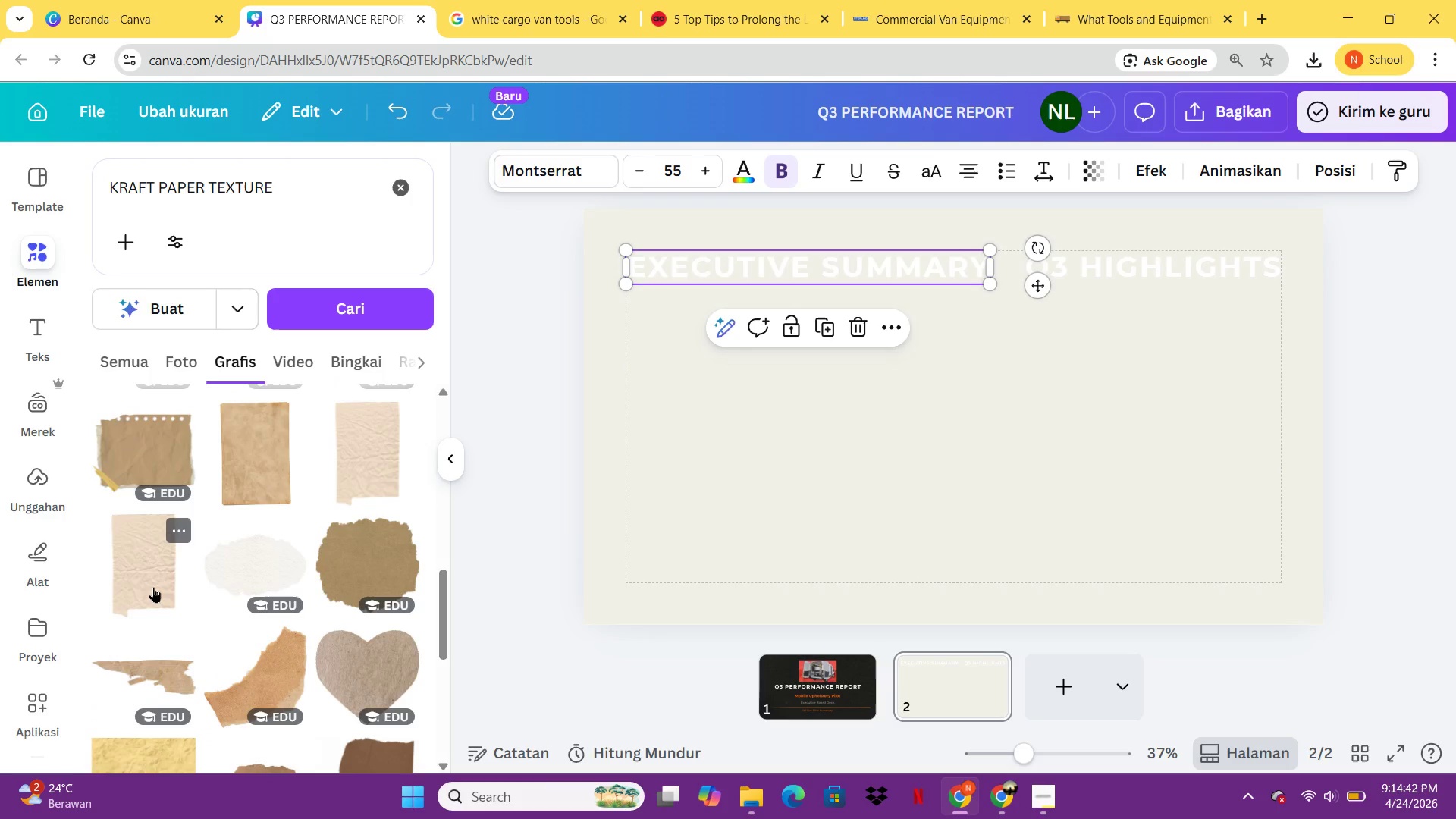 
left_click([153, 587])
 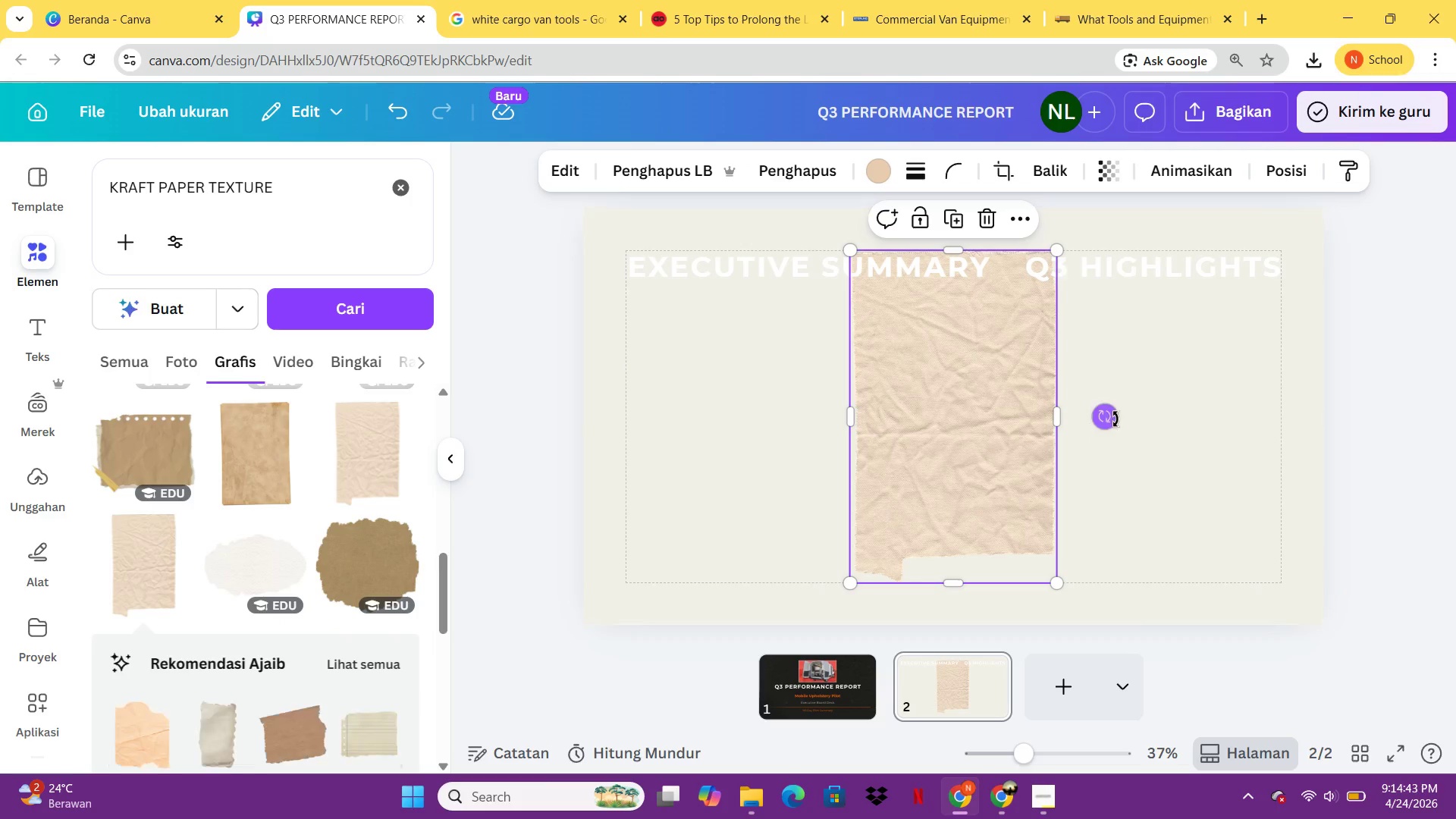 
left_click_drag(start_coordinate=[1114, 419], to_coordinate=[956, 269])
 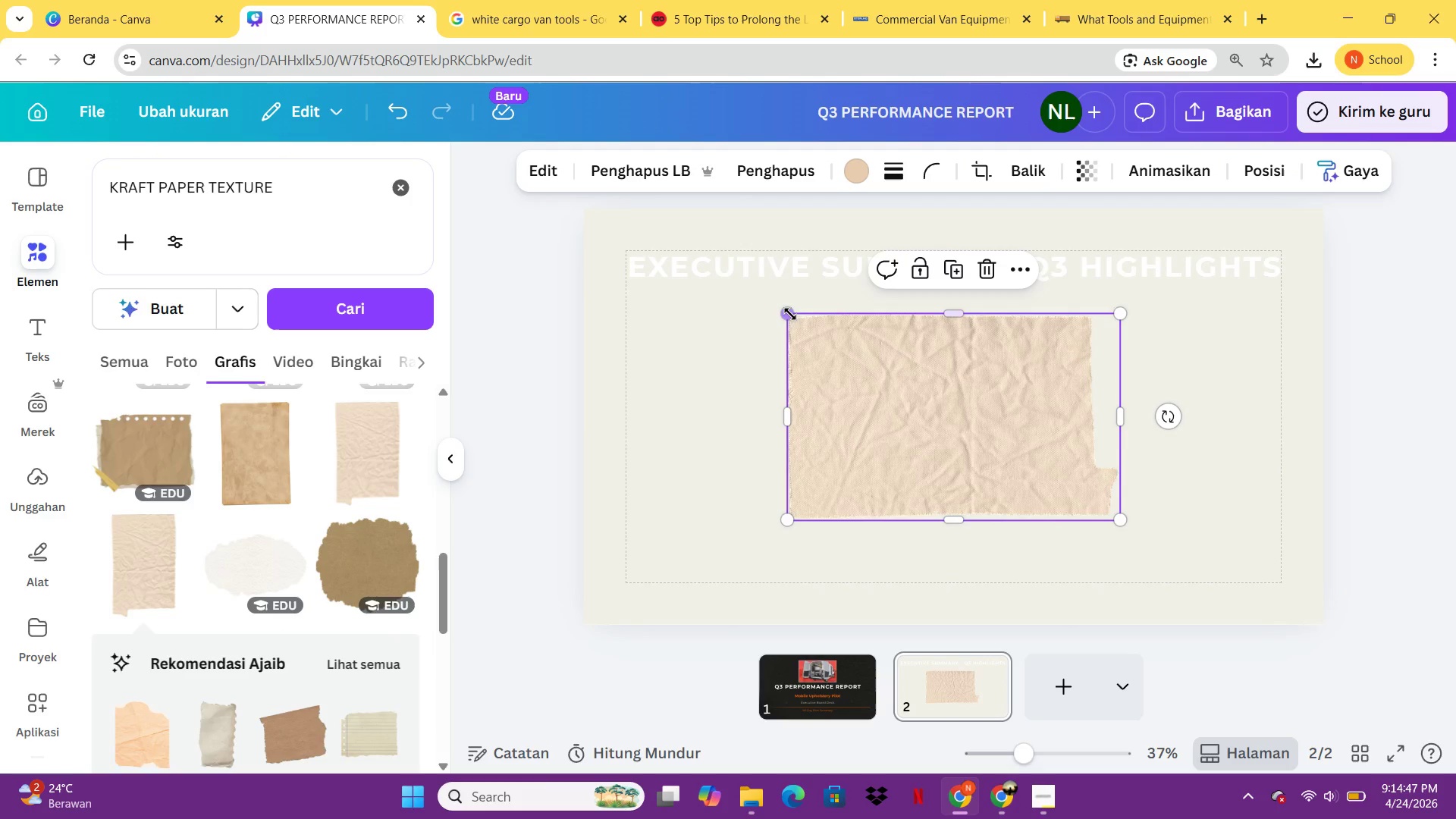 
left_click_drag(start_coordinate=[789, 312], to_coordinate=[574, 193])
 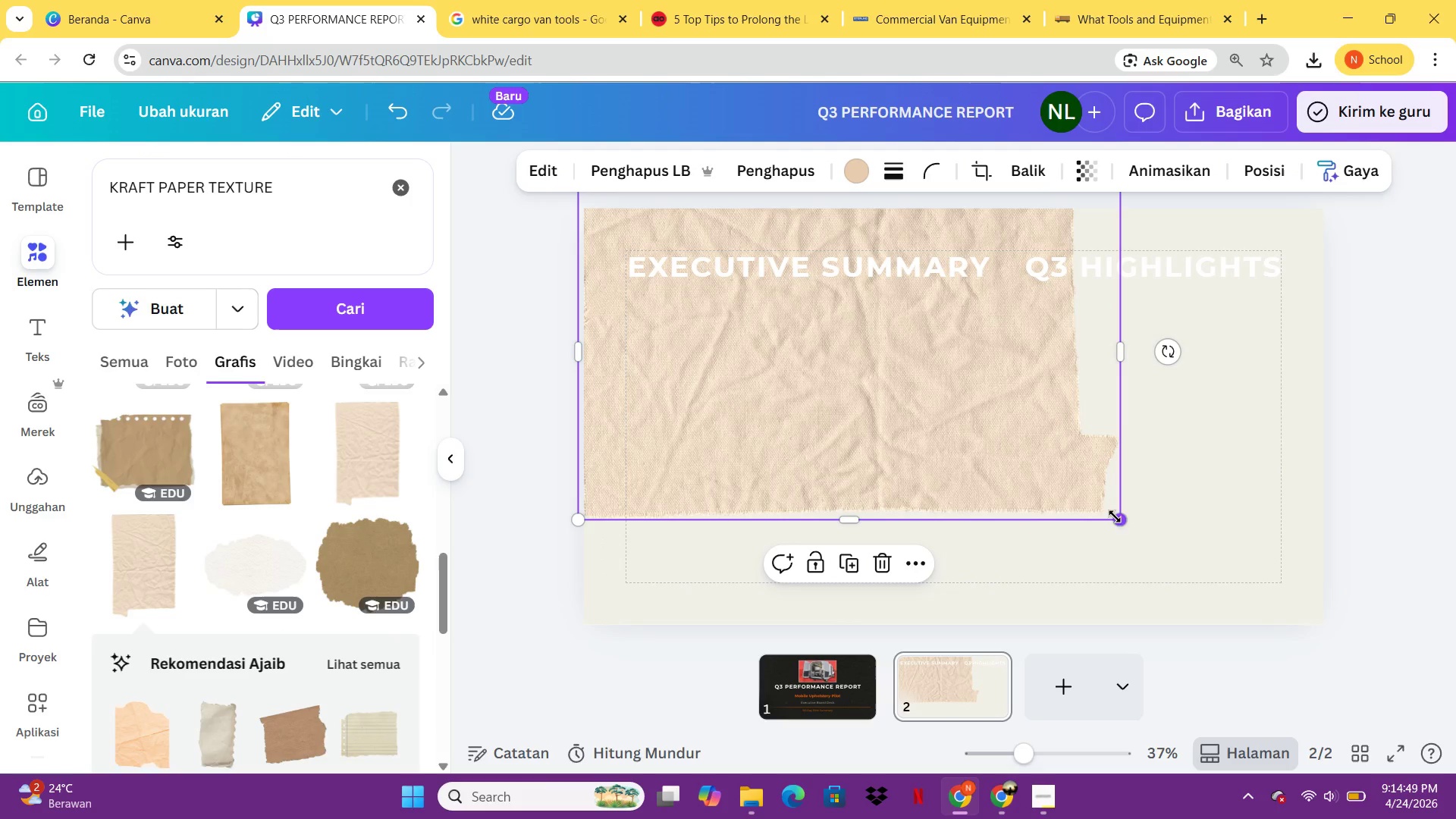 
left_click_drag(start_coordinate=[1119, 518], to_coordinate=[1453, 681])
 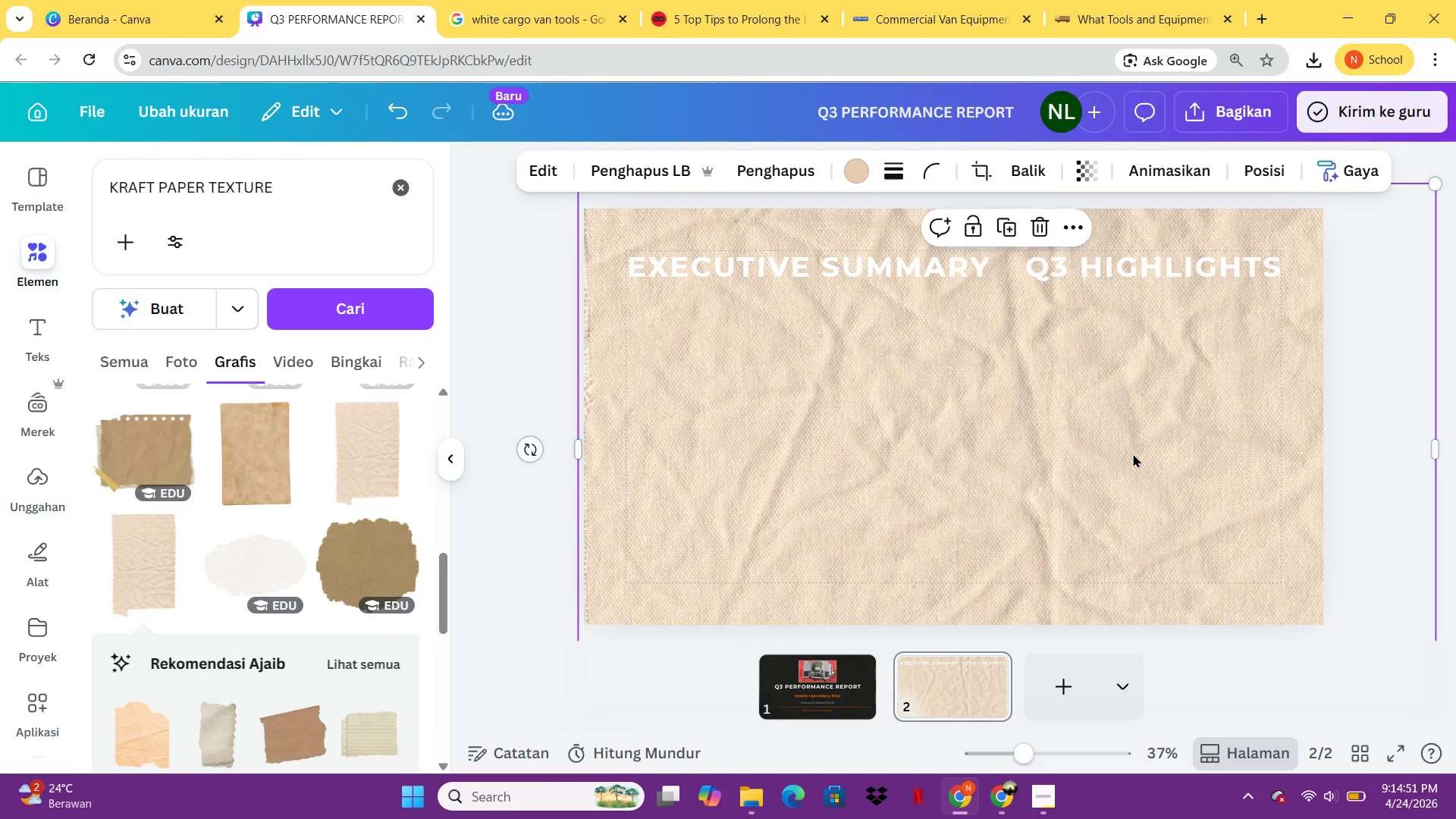 
right_click([1133, 453])
 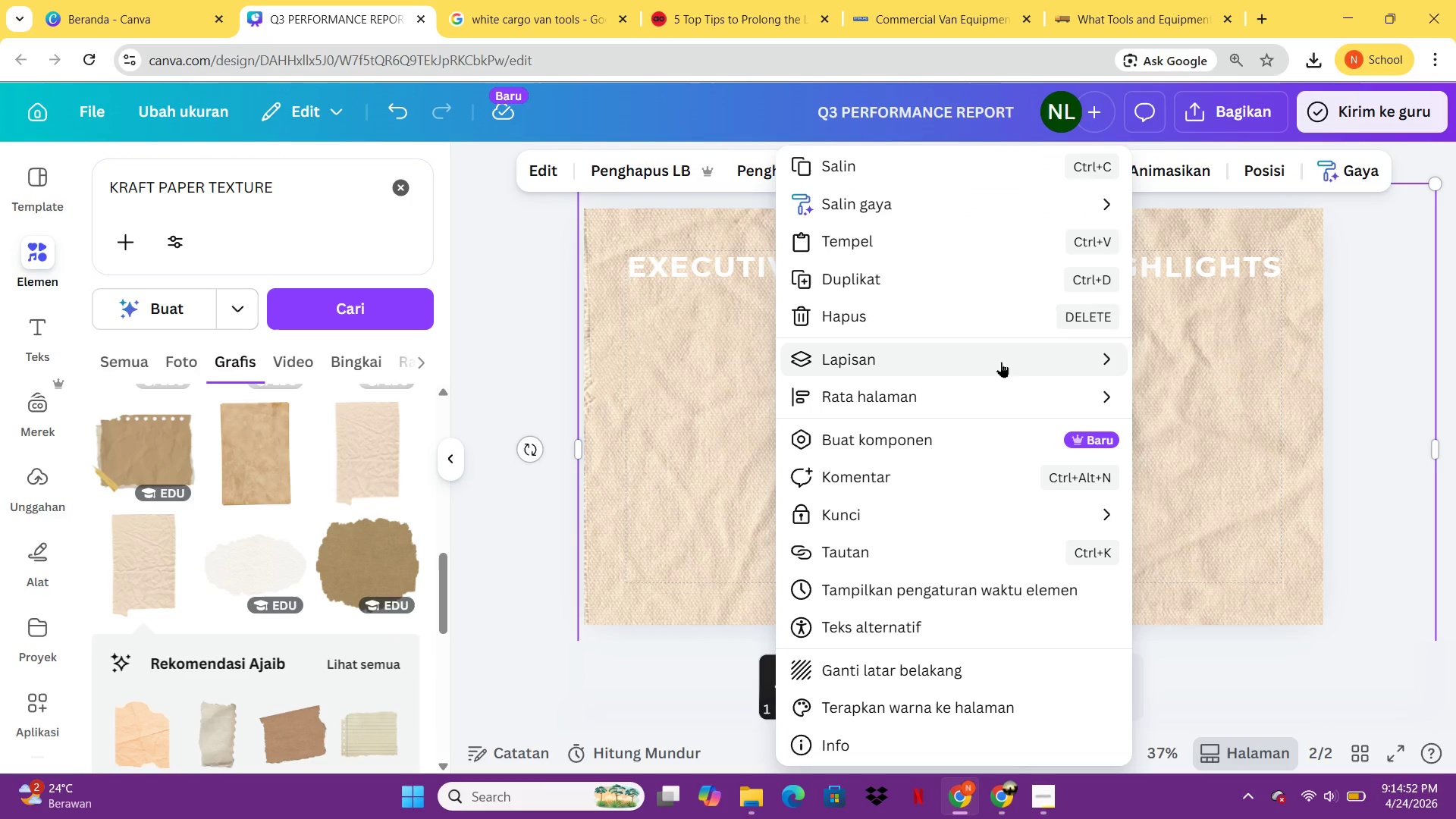 
left_click([1001, 362])
 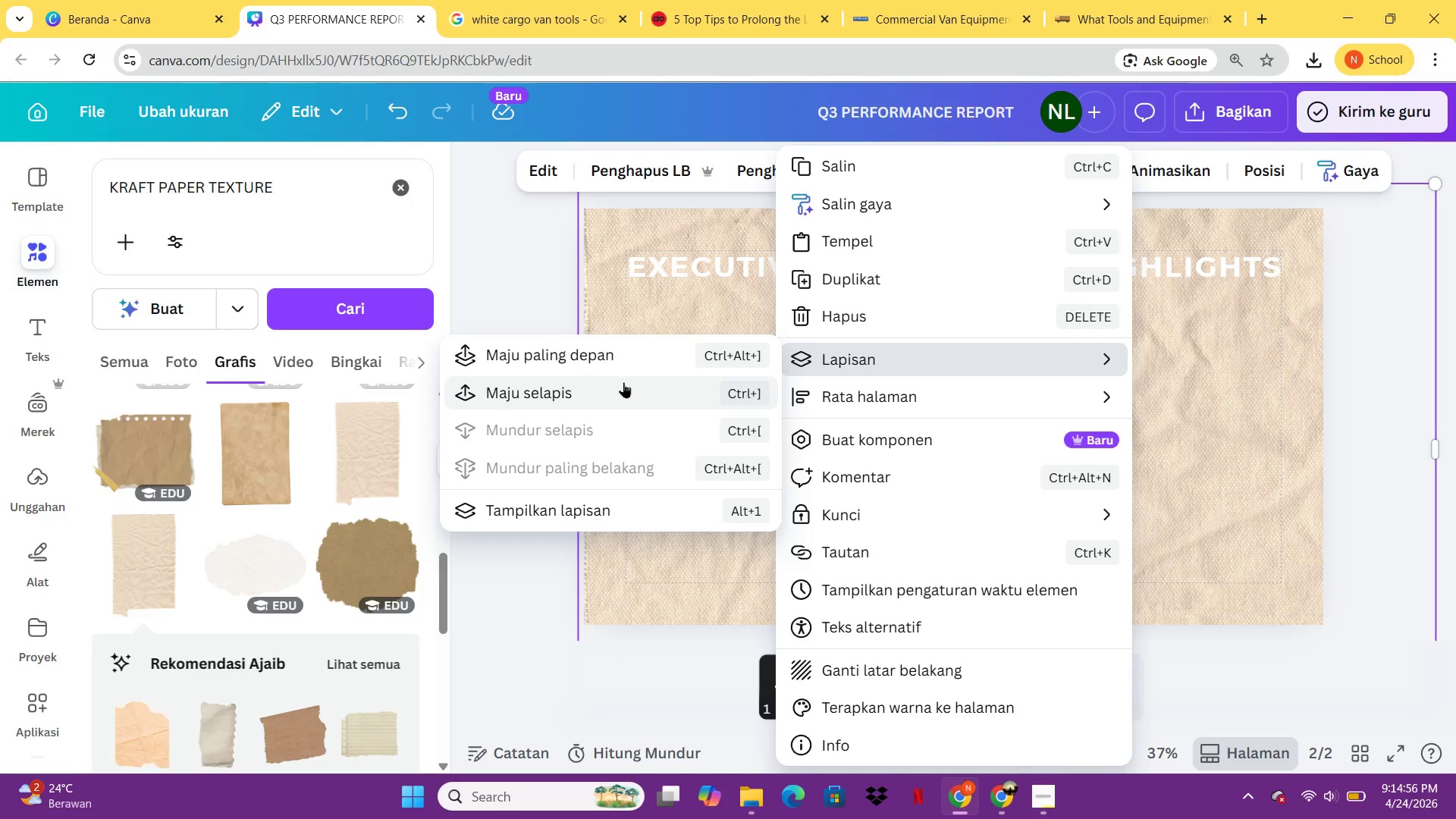 
wait(5.44)
 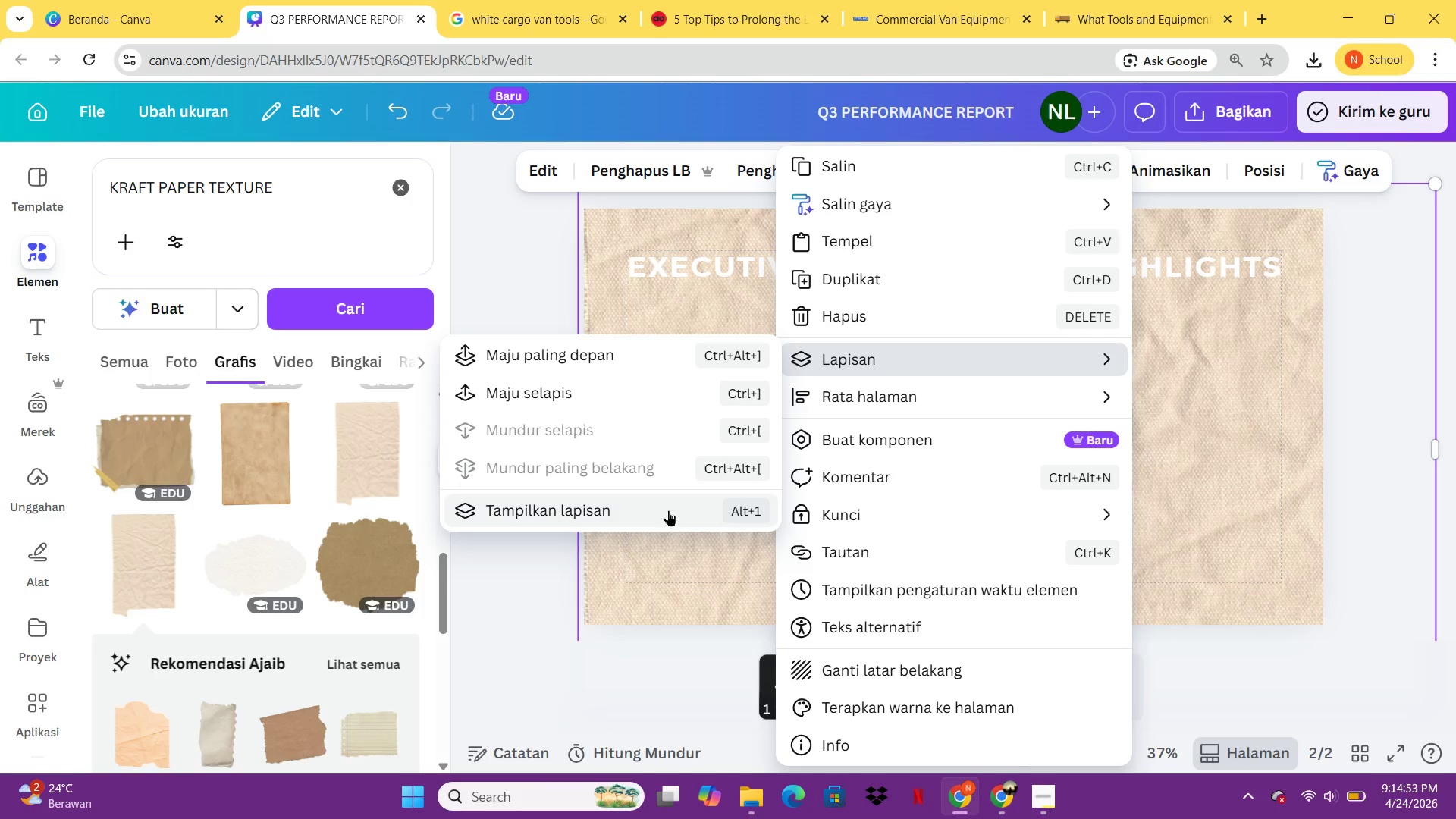 
left_click([1172, 444])
 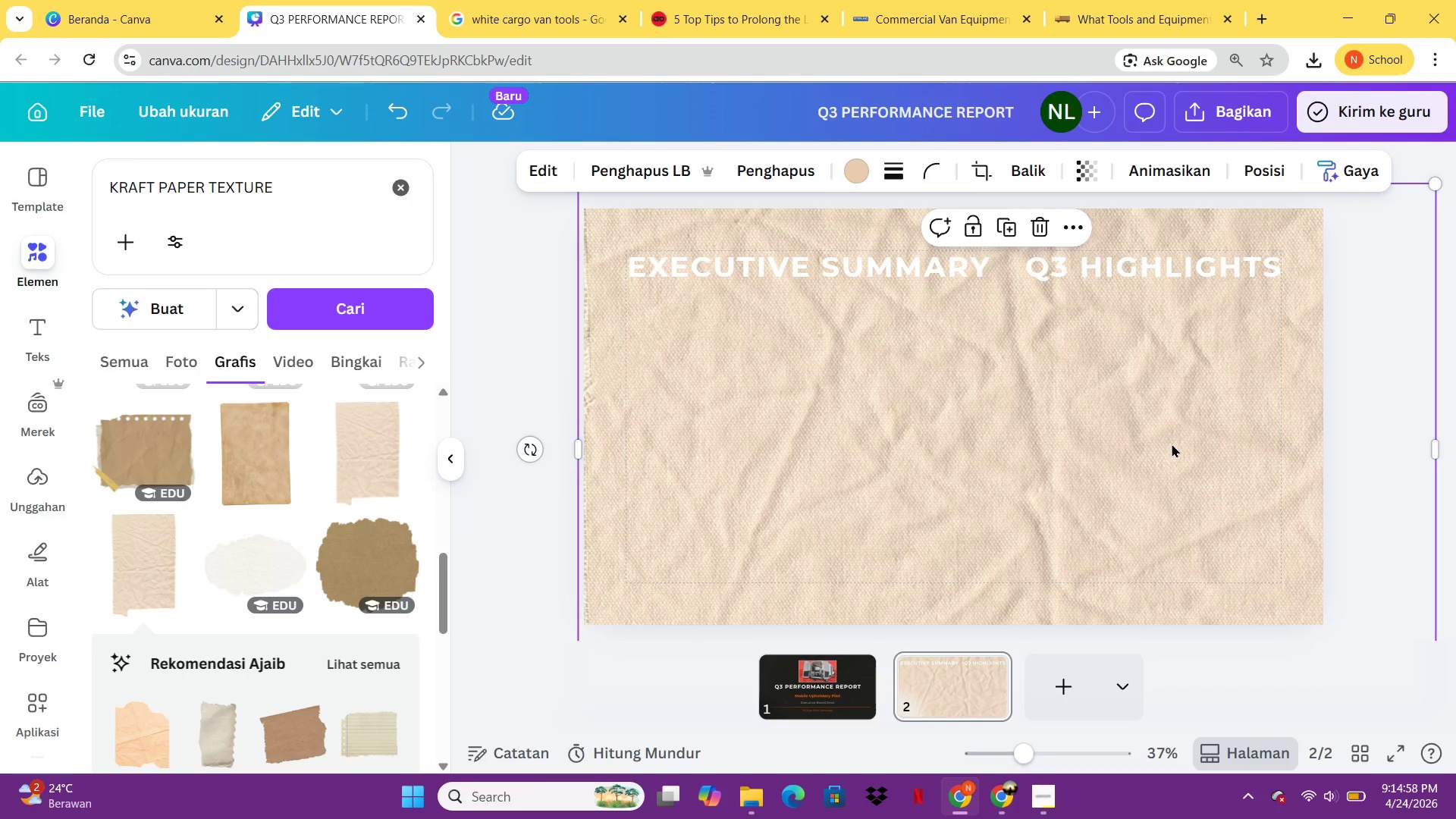 
left_click_drag(start_coordinate=[1172, 444], to_coordinate=[1162, 444])
 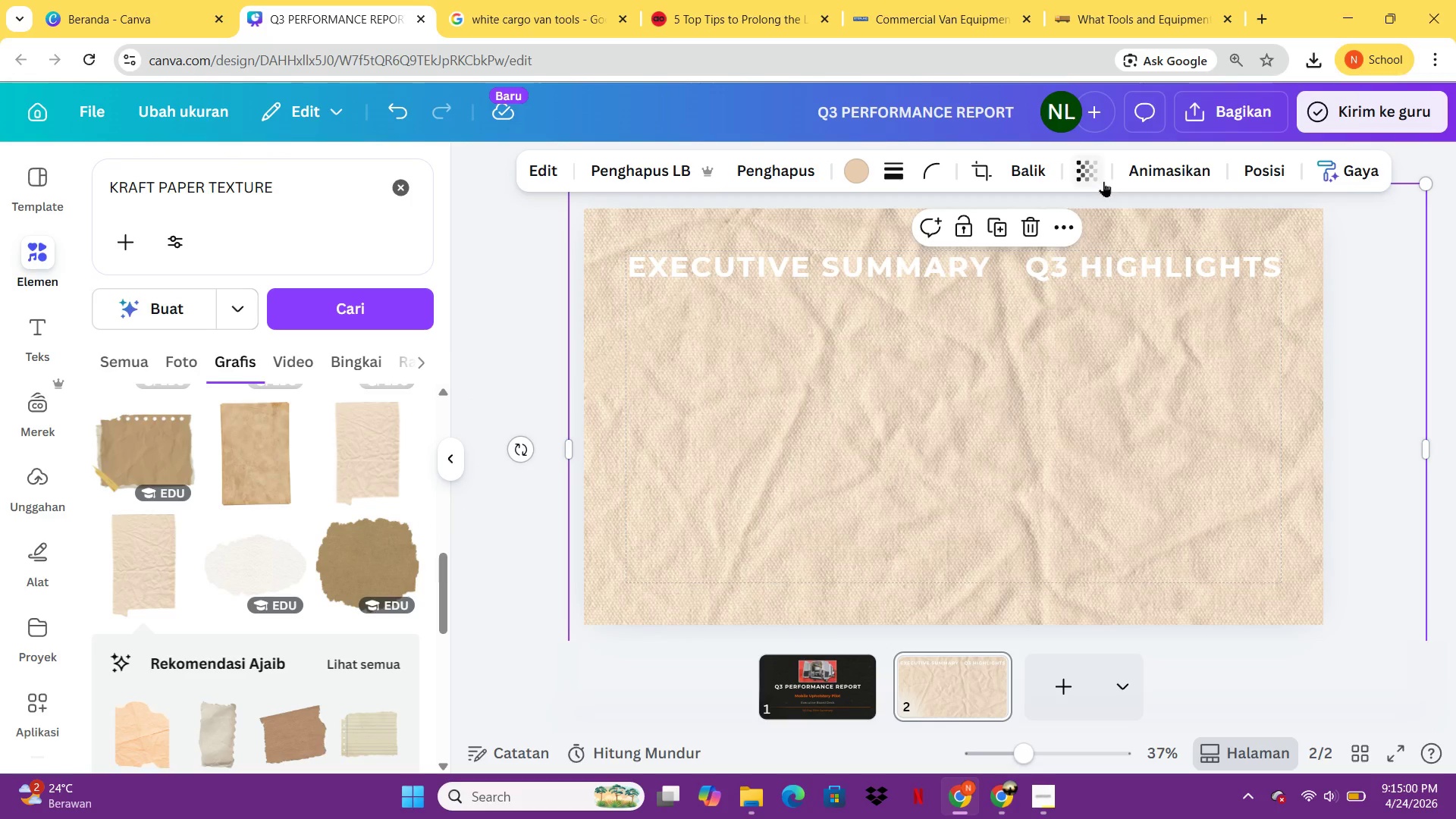 
left_click([1103, 181])
 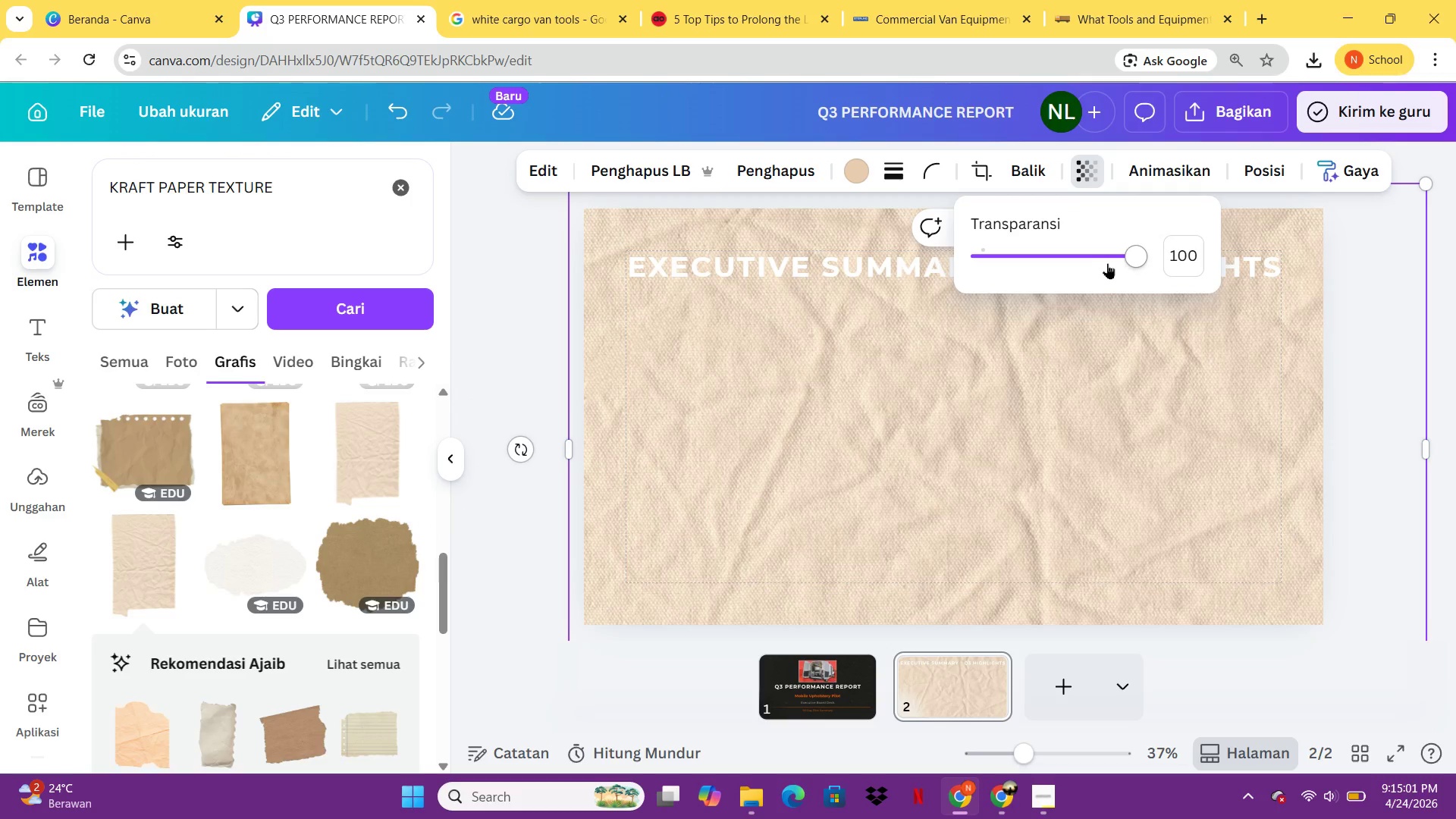 
left_click_drag(start_coordinate=[1109, 264], to_coordinate=[1036, 259])
 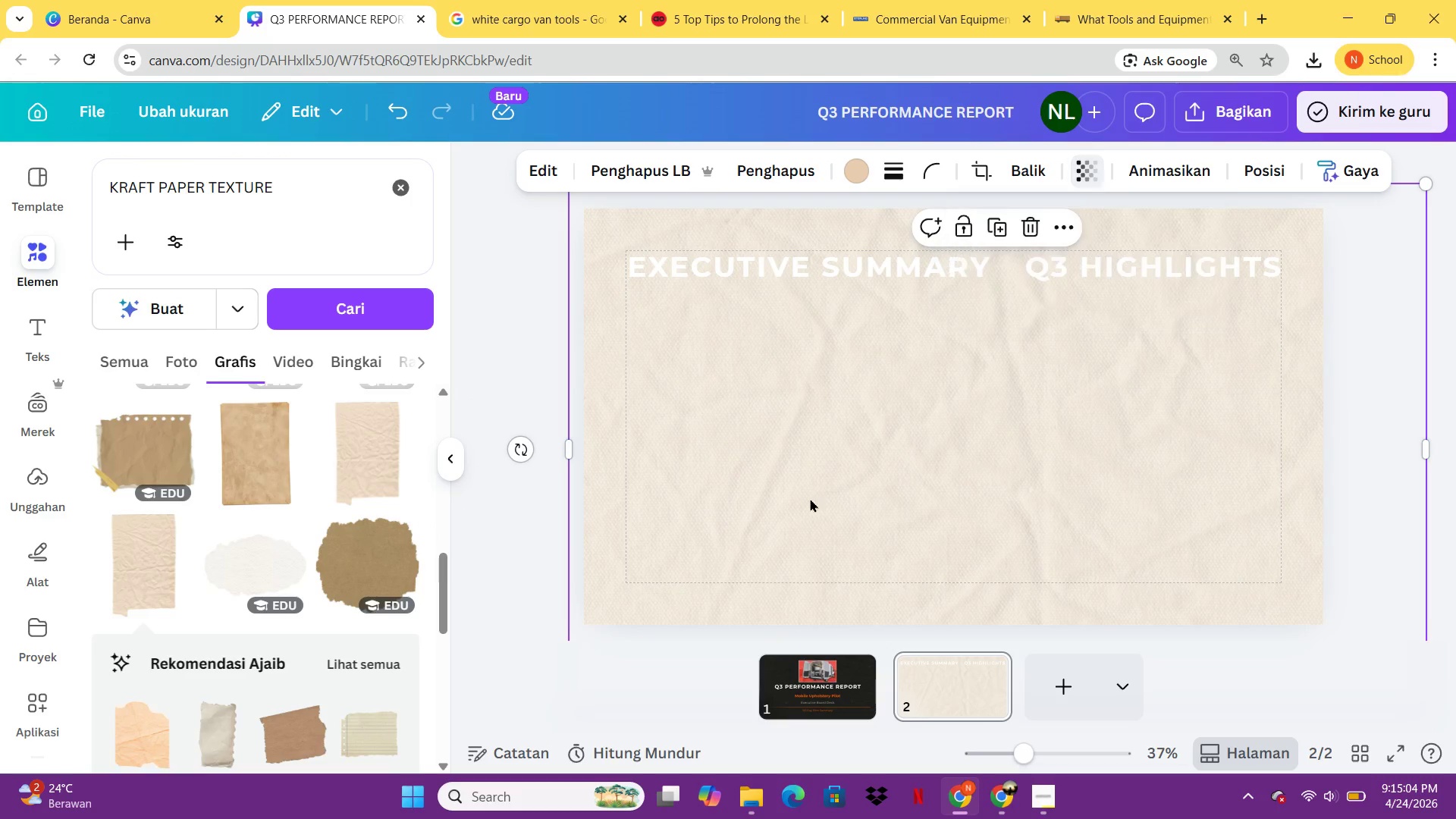 
left_click([810, 498])
 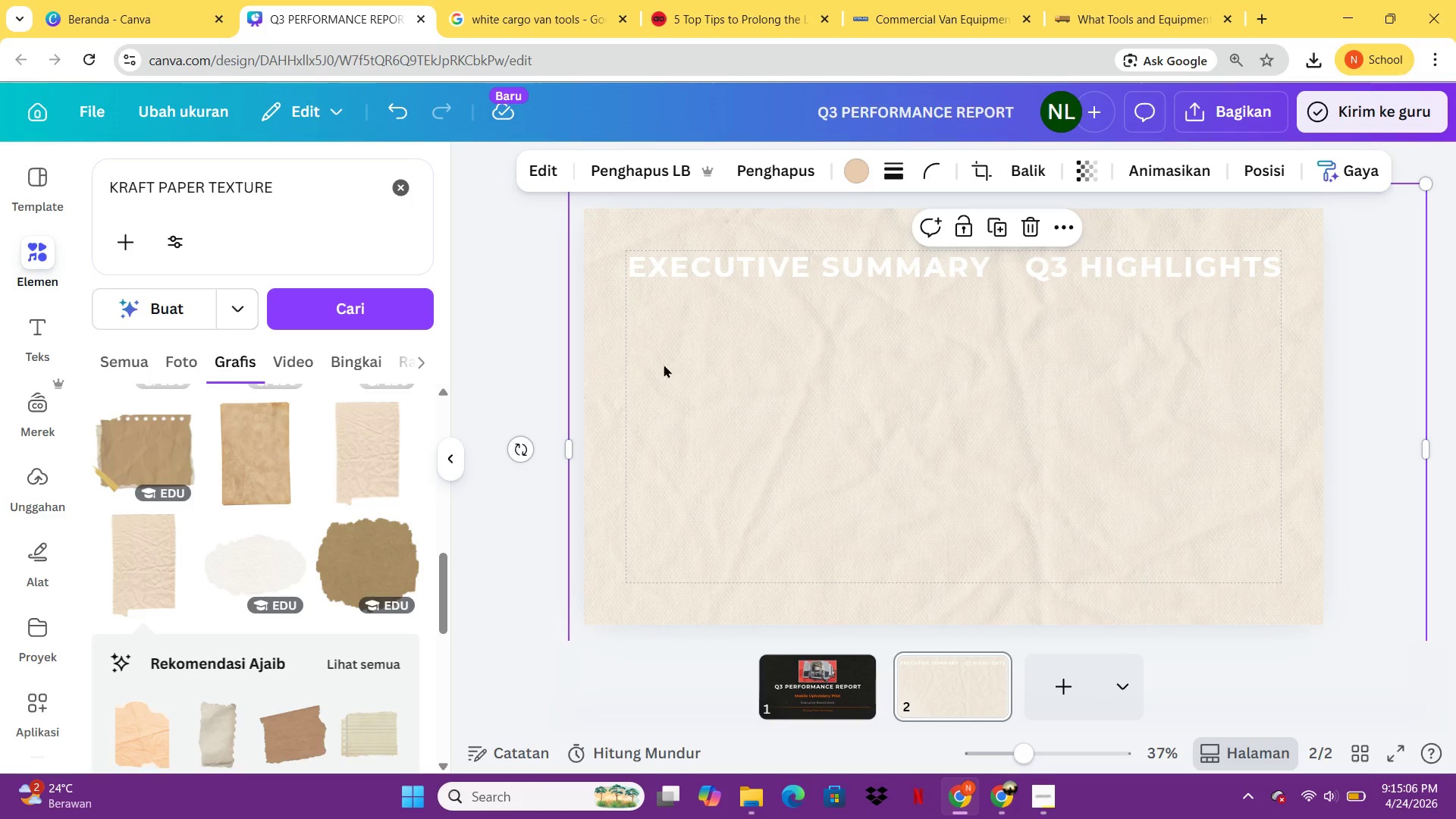 
left_click([531, 336])
 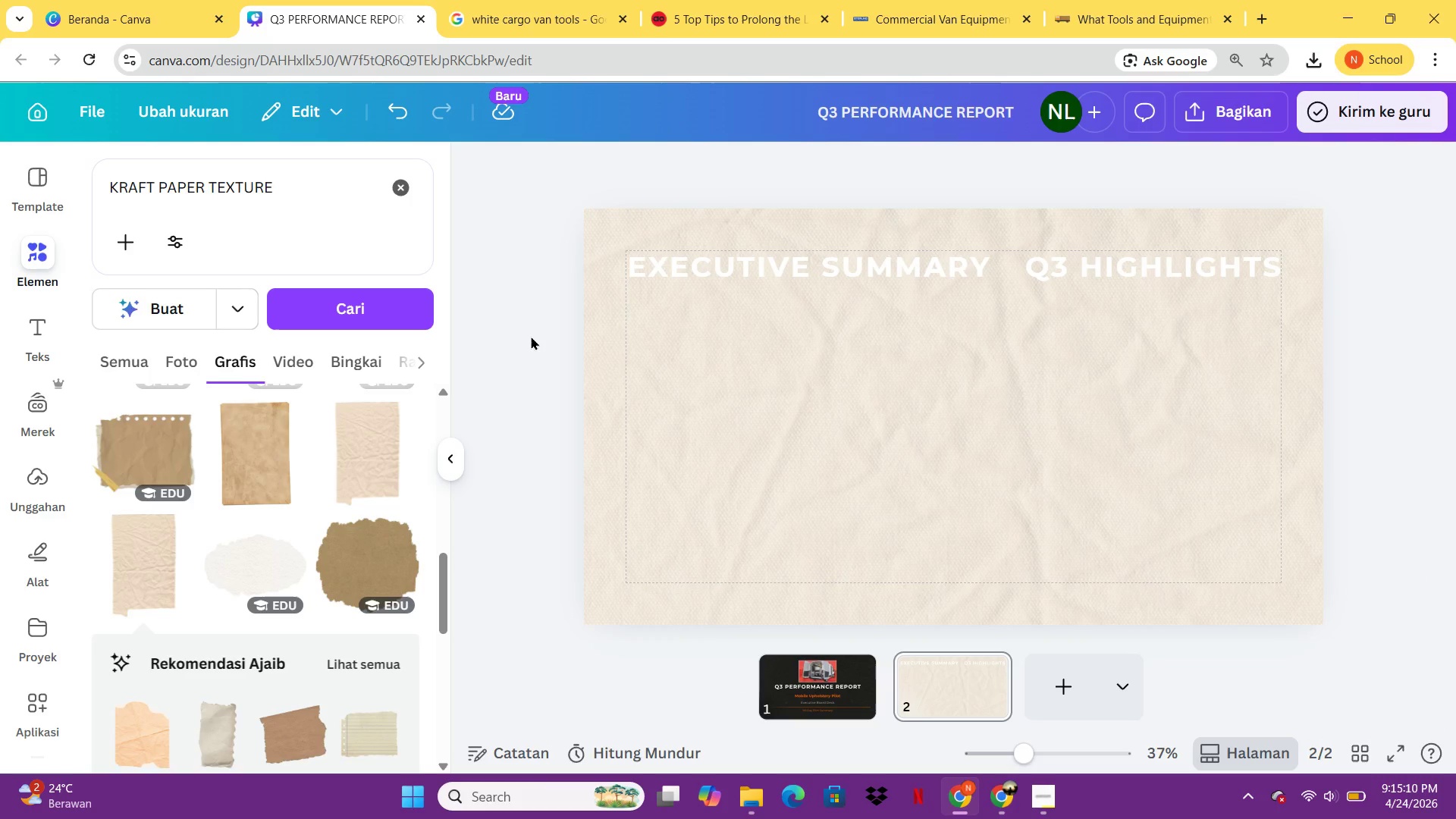 
left_click([830, 347])
 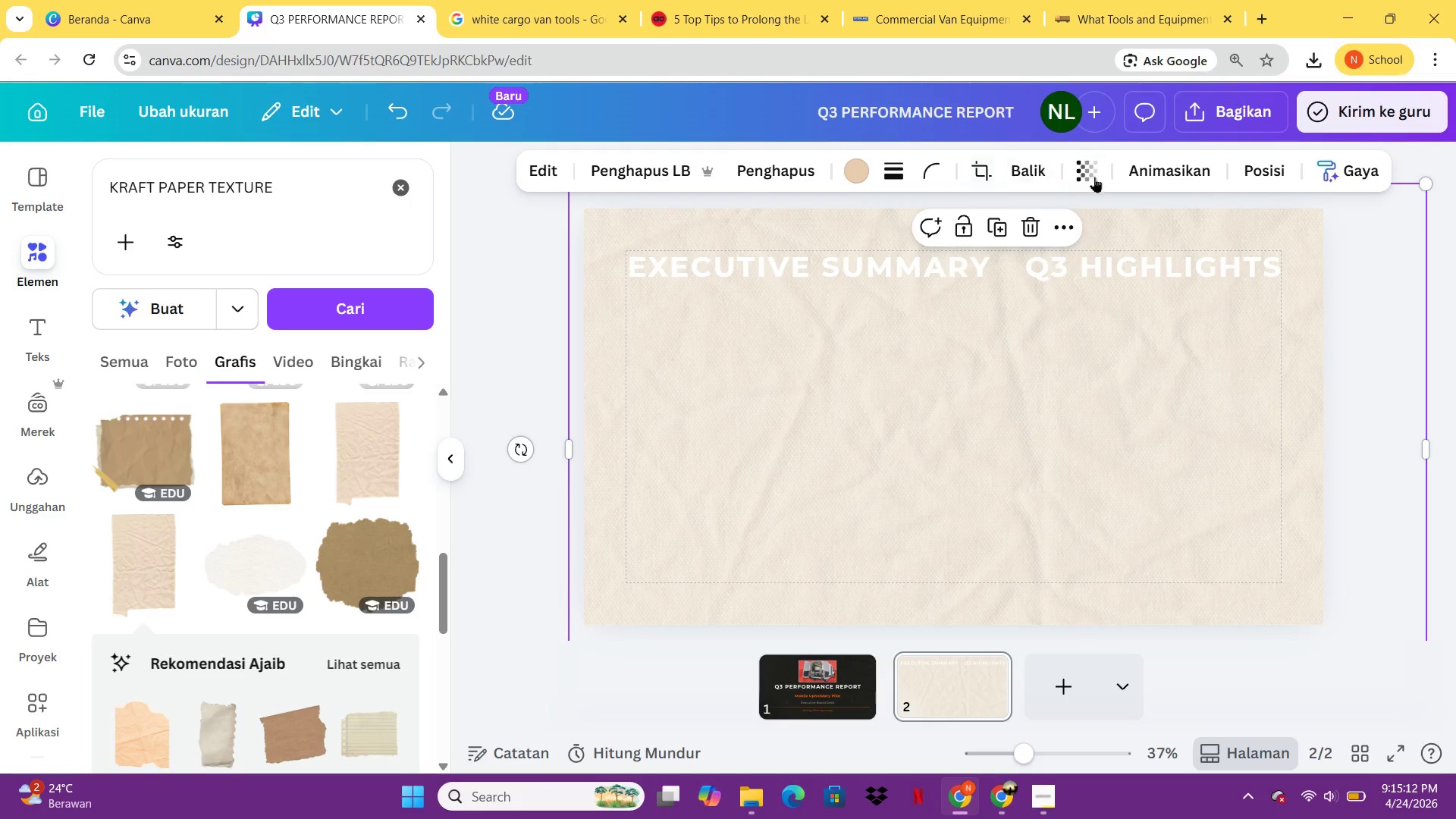 
left_click([1100, 174])
 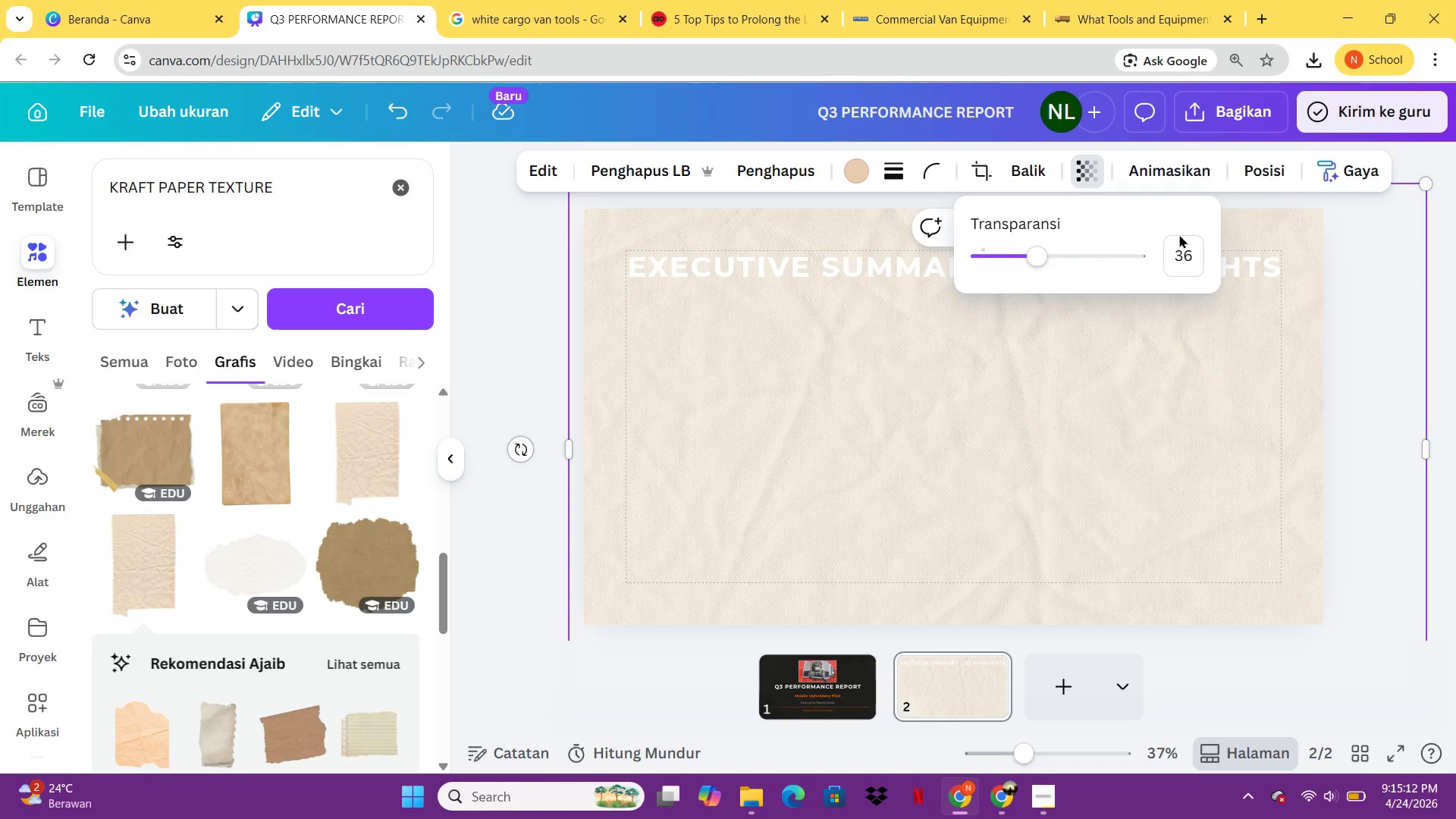 
left_click([1179, 242])
 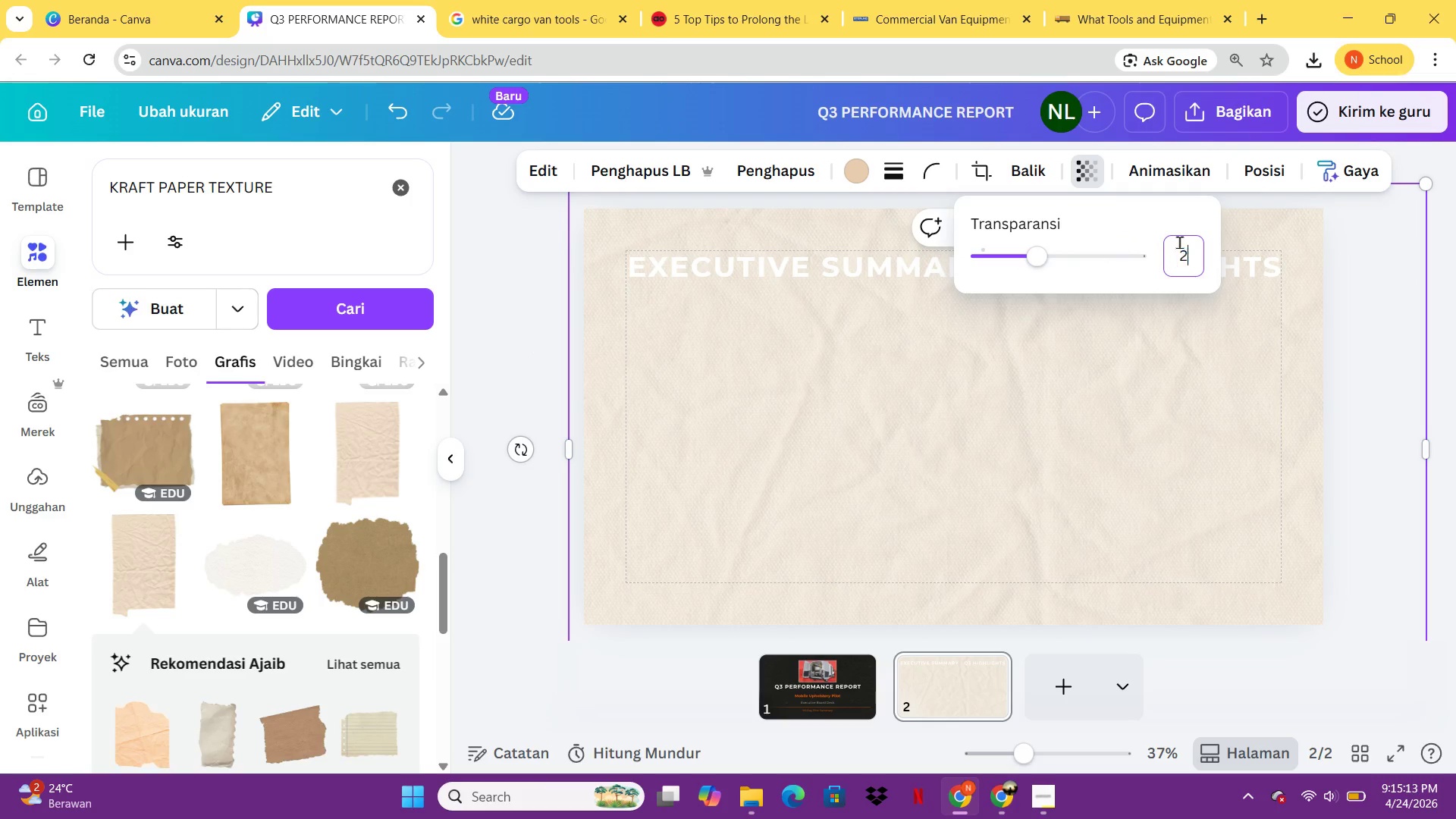 
type(20)
 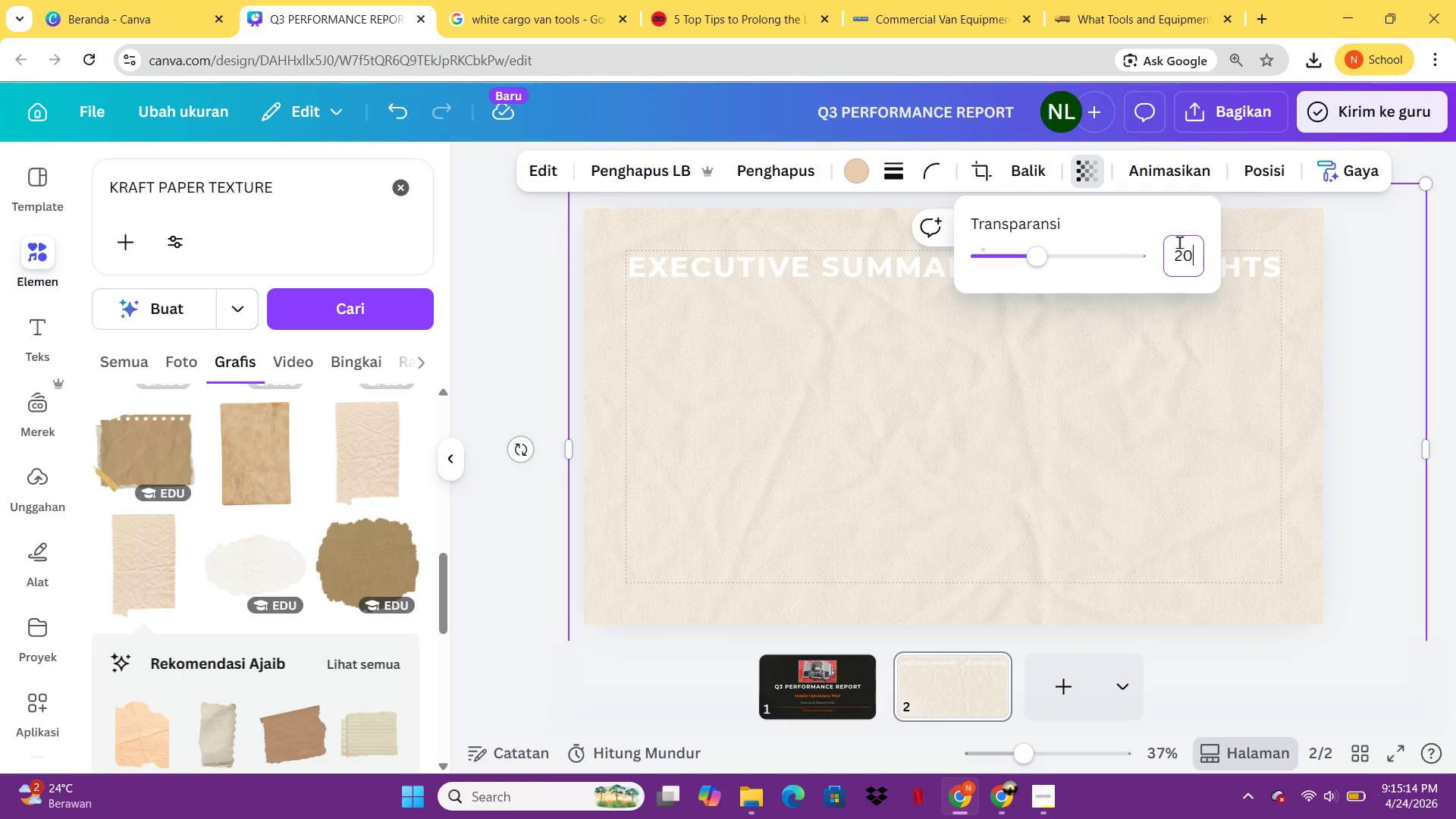 
key(Enter)
 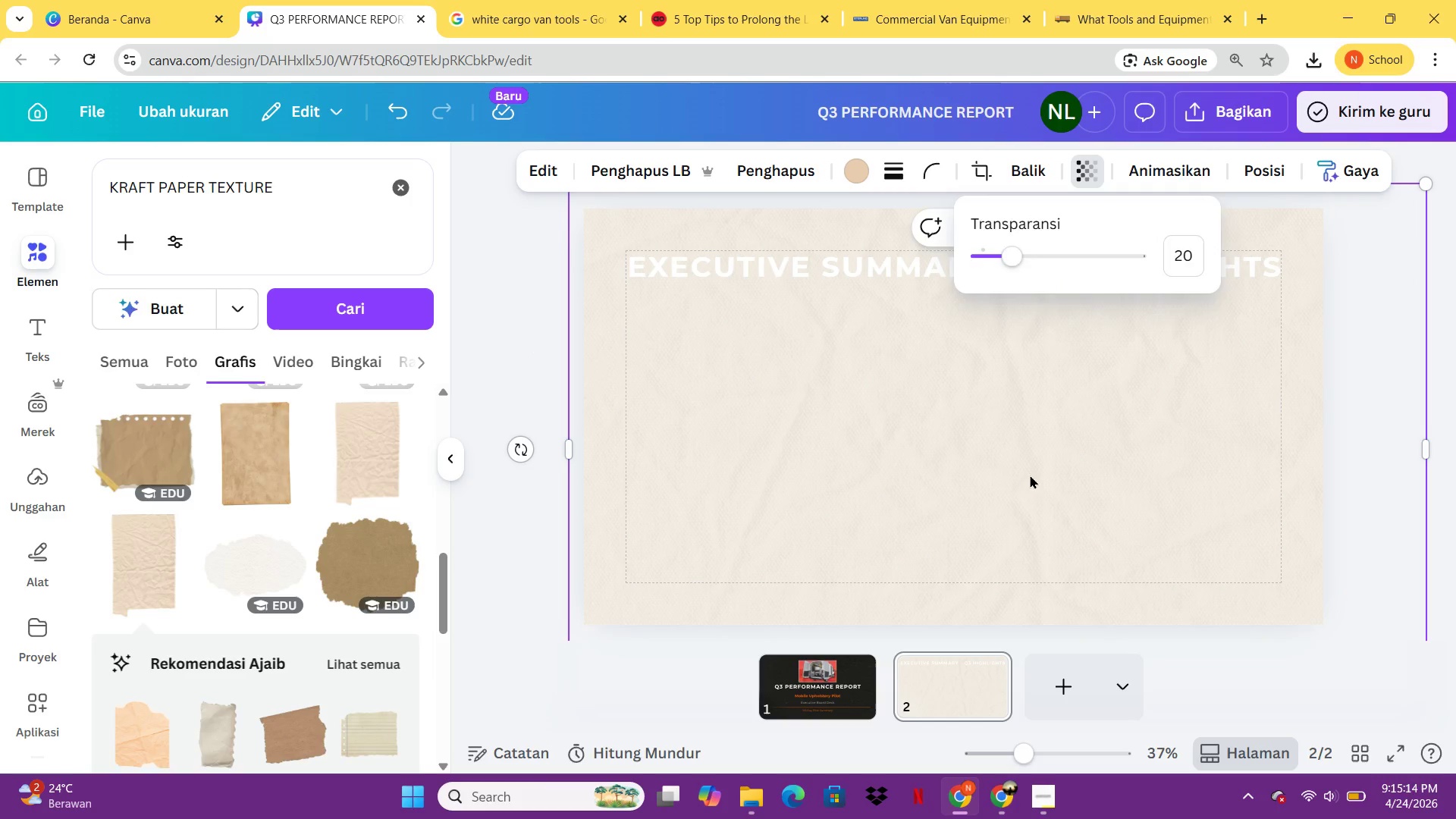 
left_click([1029, 477])
 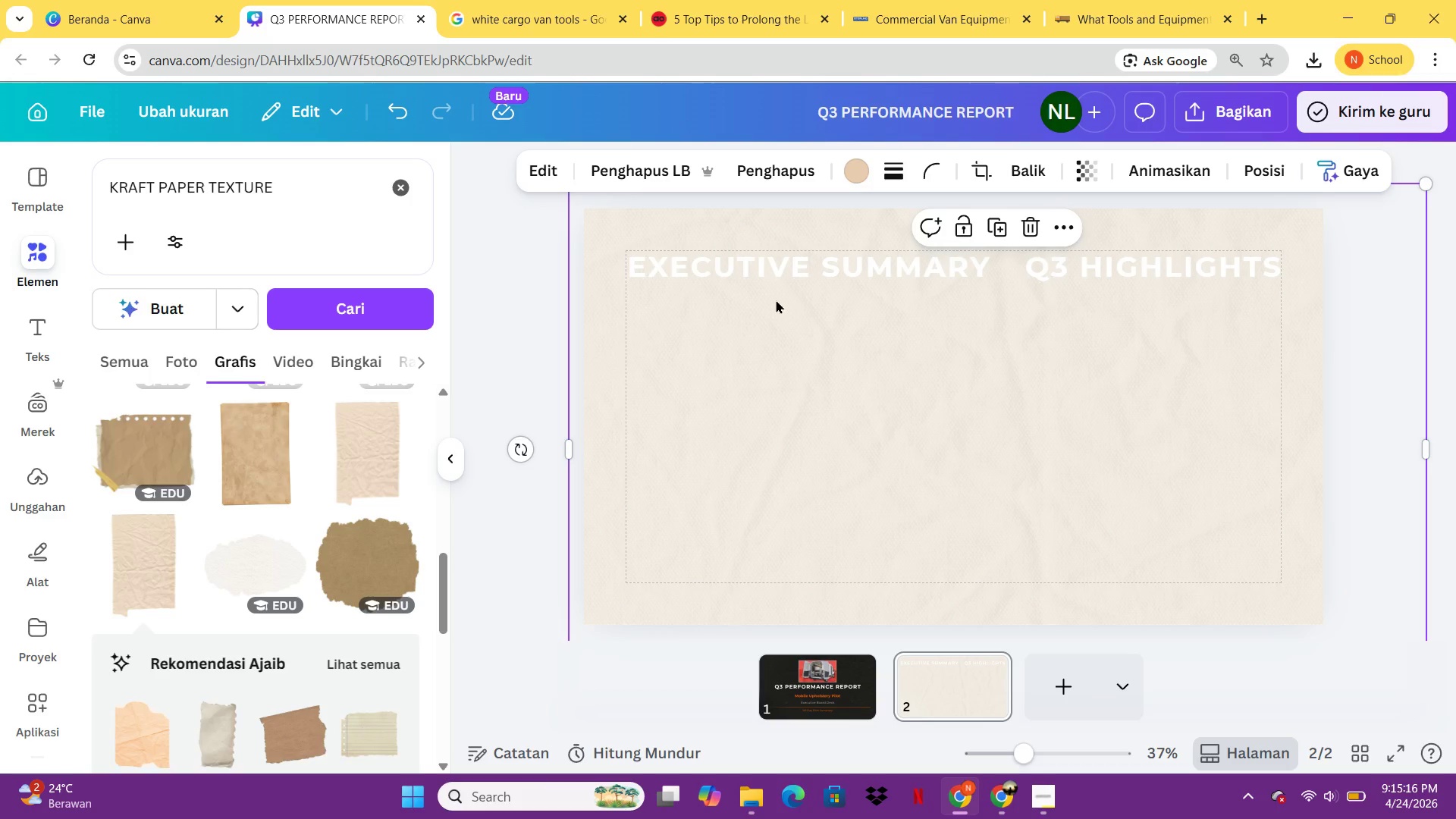 
left_click([774, 278])
 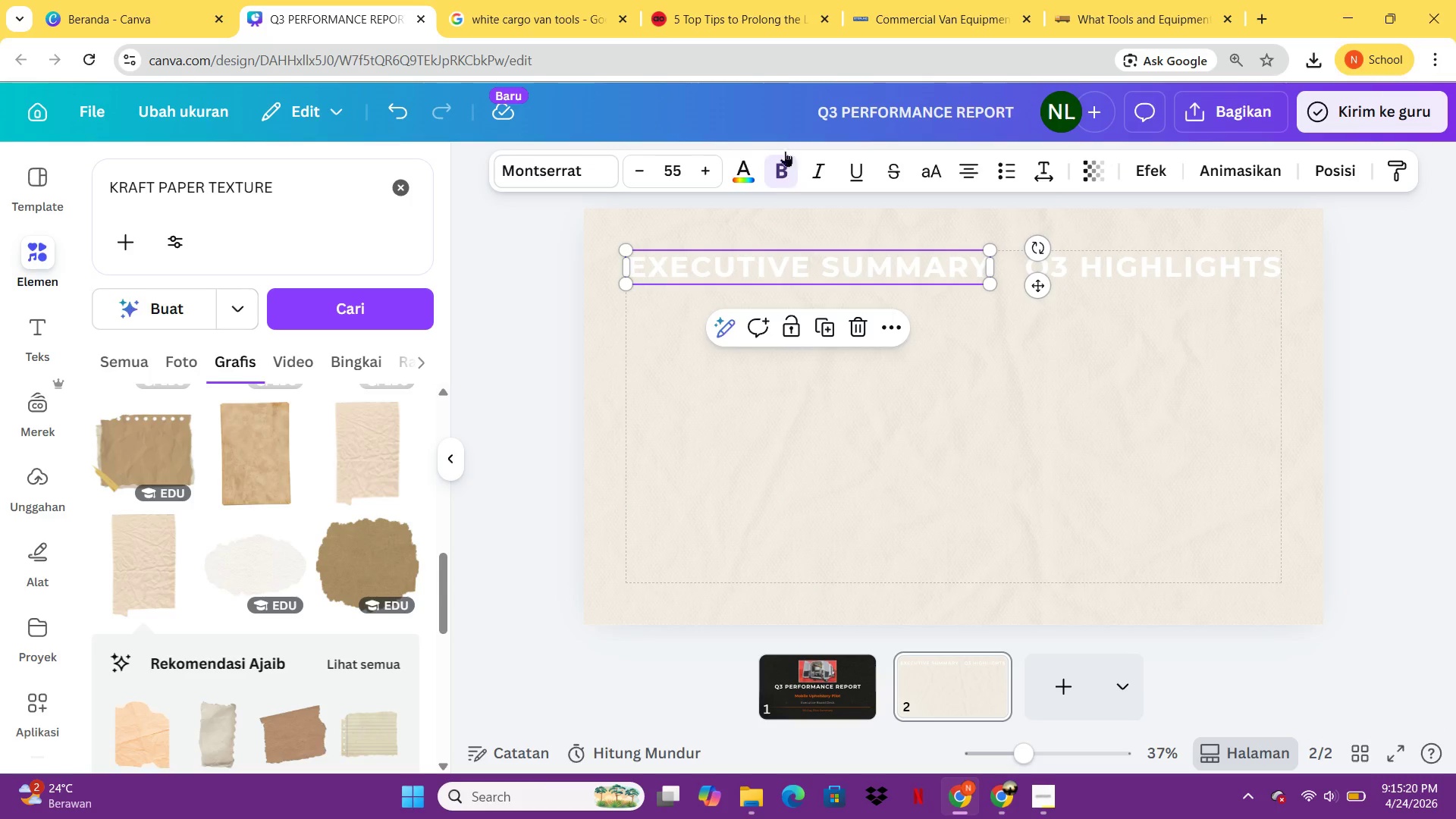 
left_click([739, 174])
 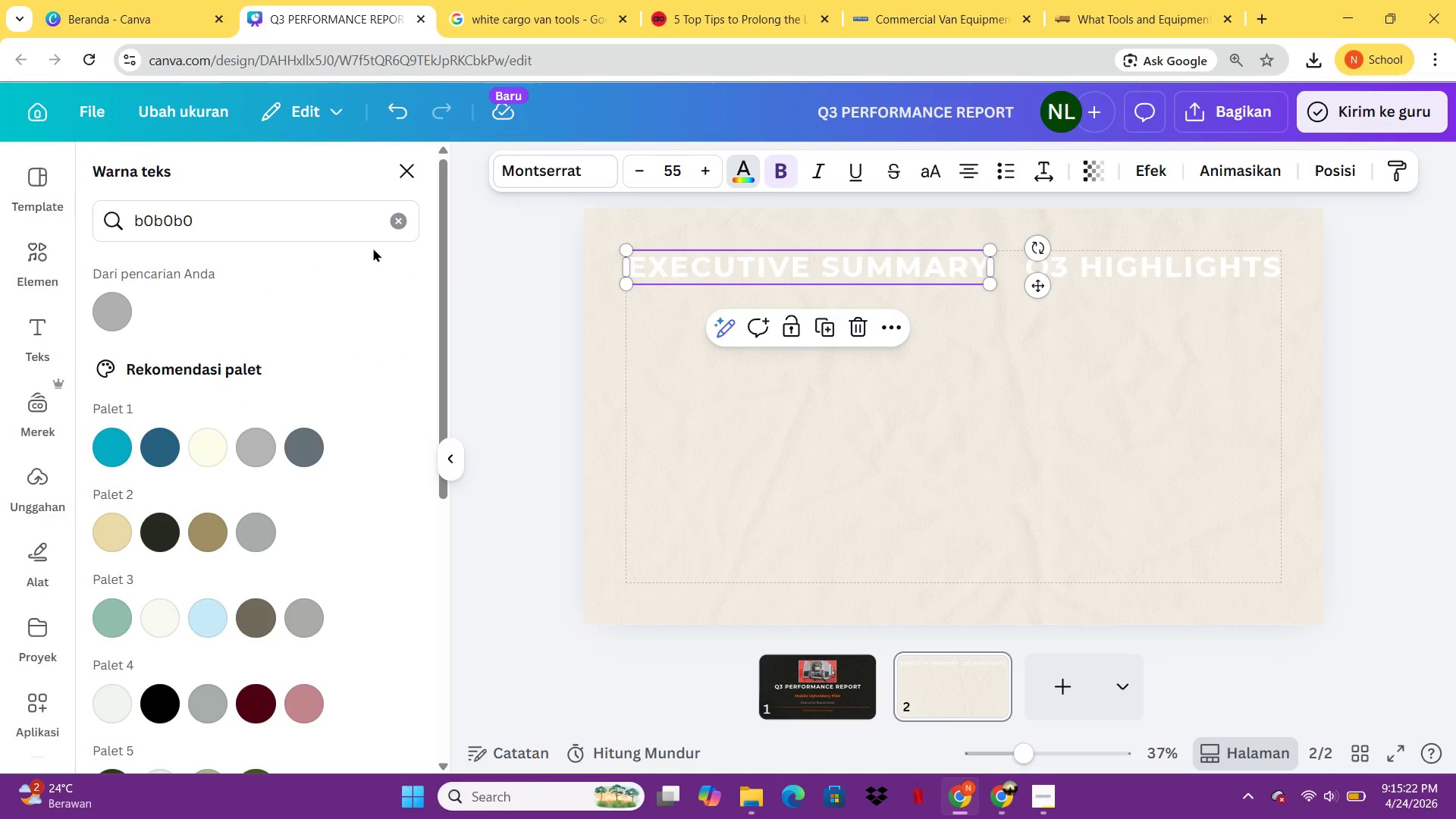 
left_click([401, 226])
 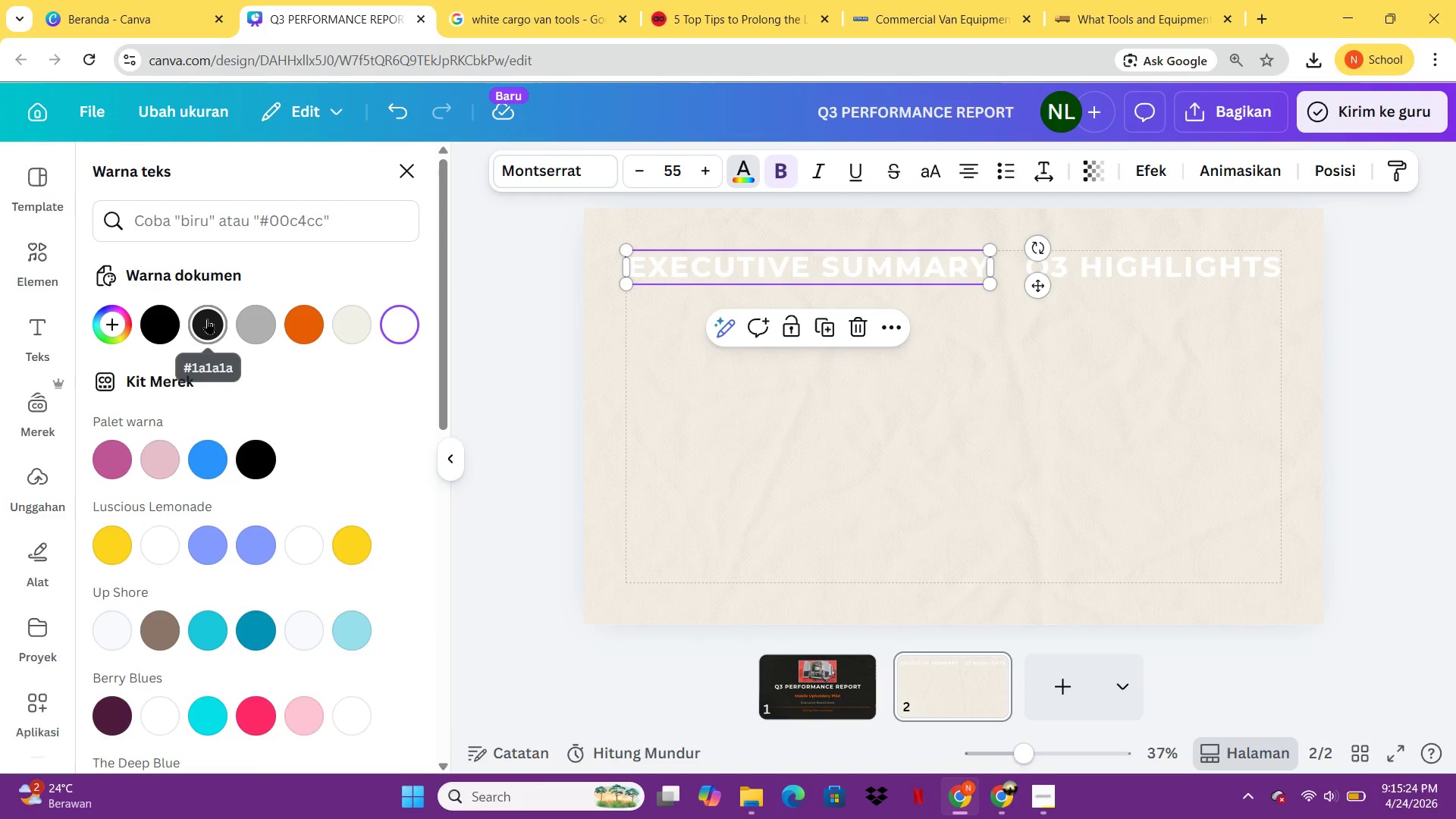 
left_click([207, 318])
 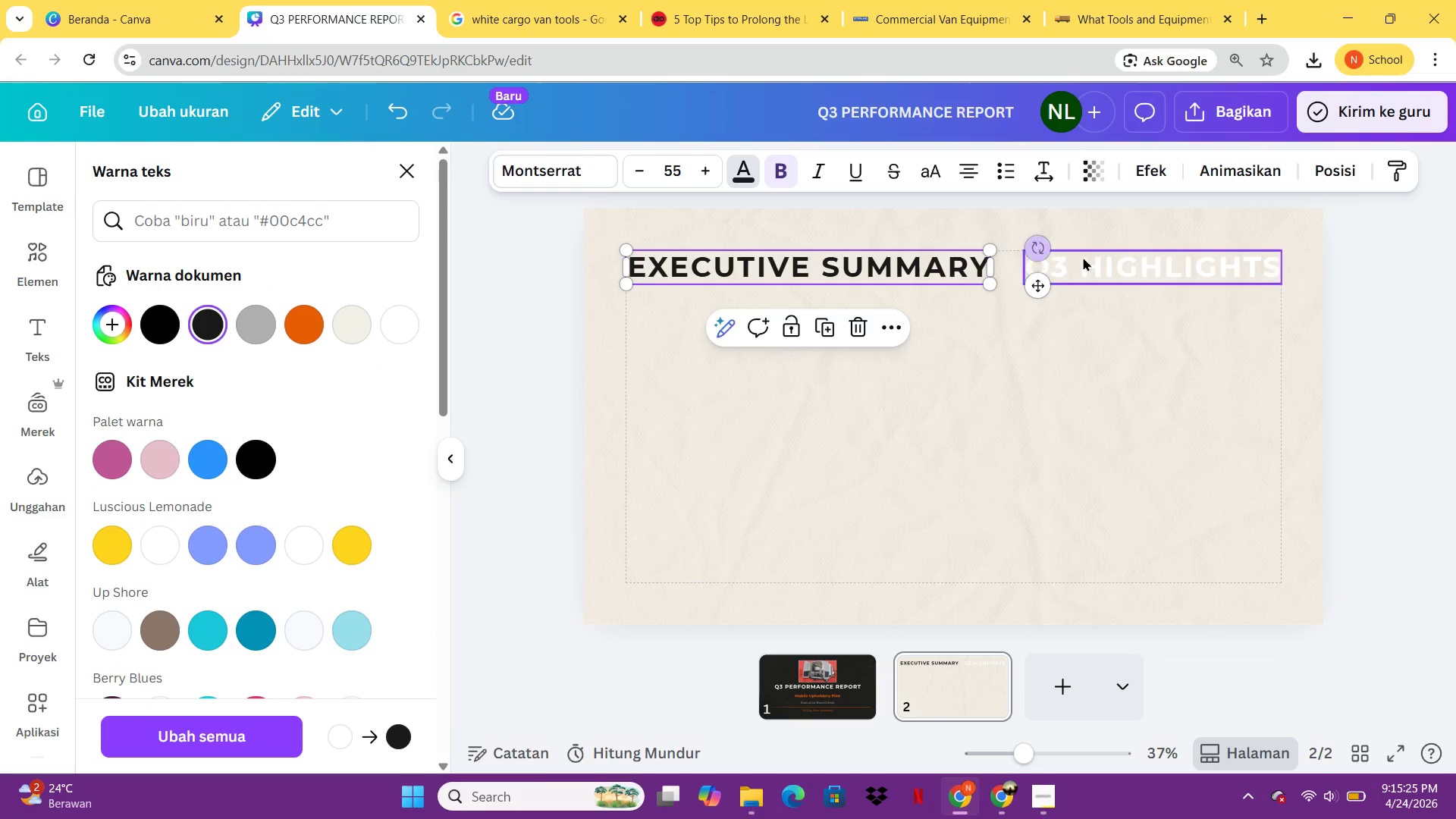 
left_click([1088, 258])
 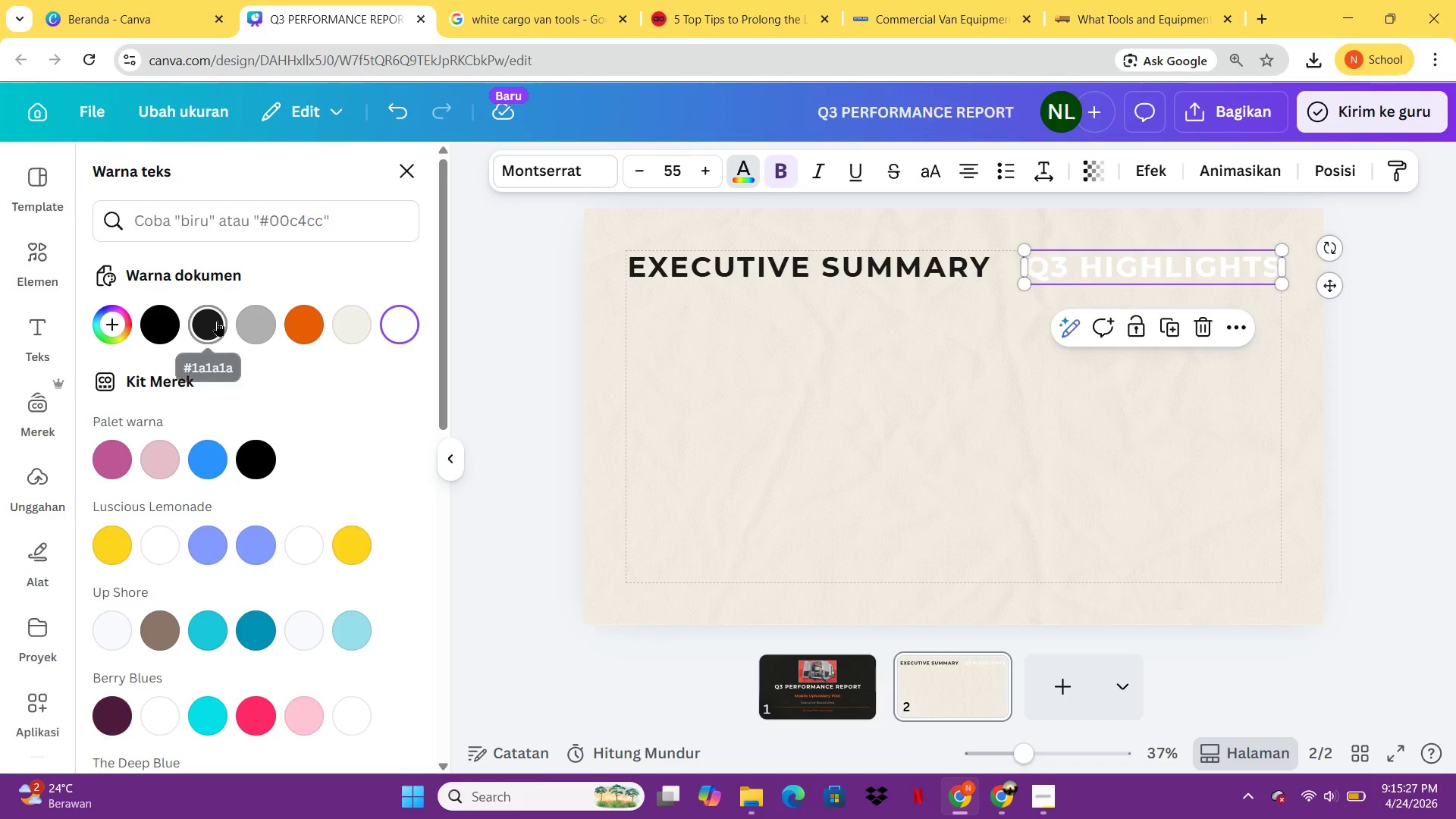 
left_click([217, 321])
 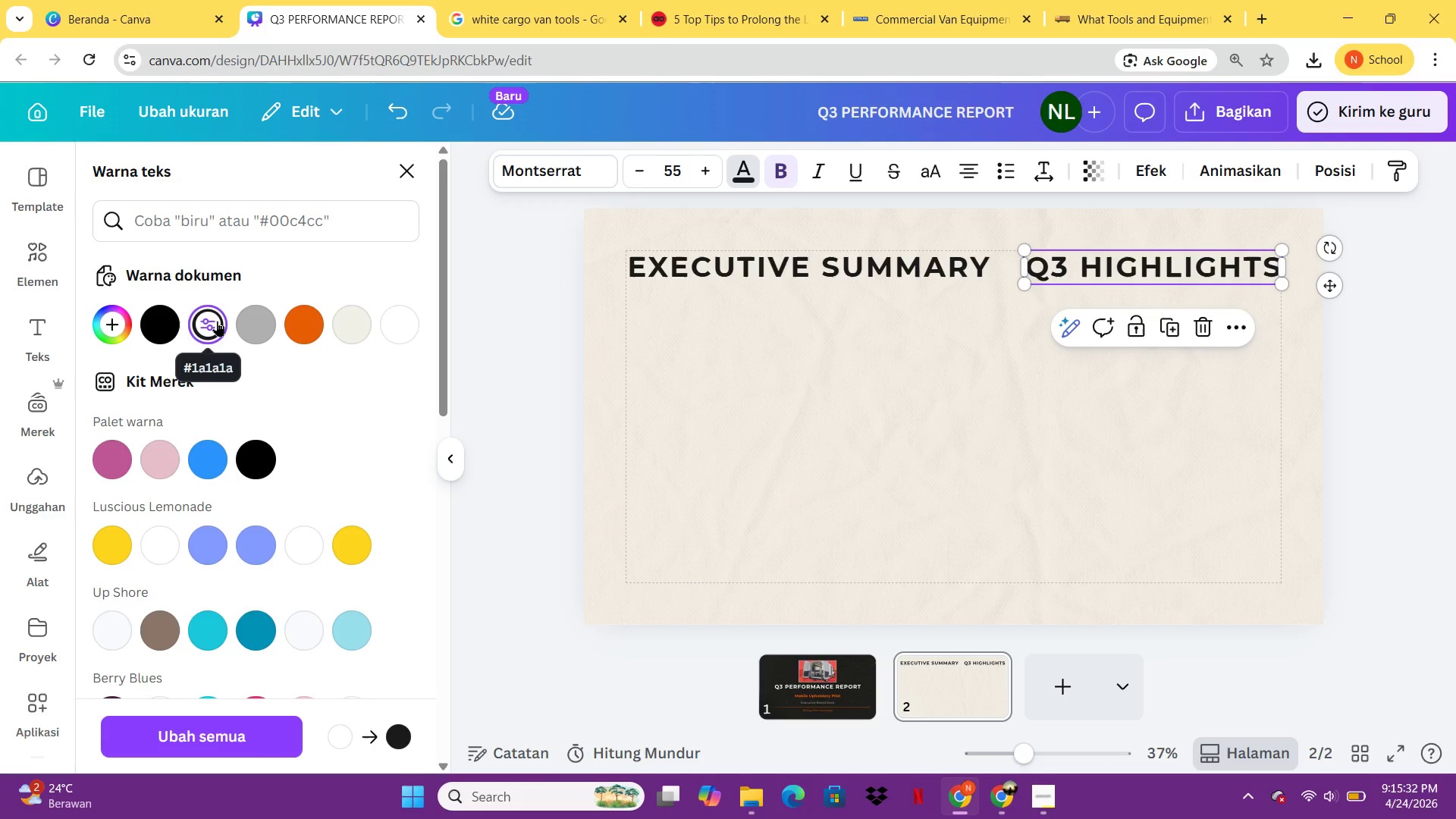 
wait(6.41)
 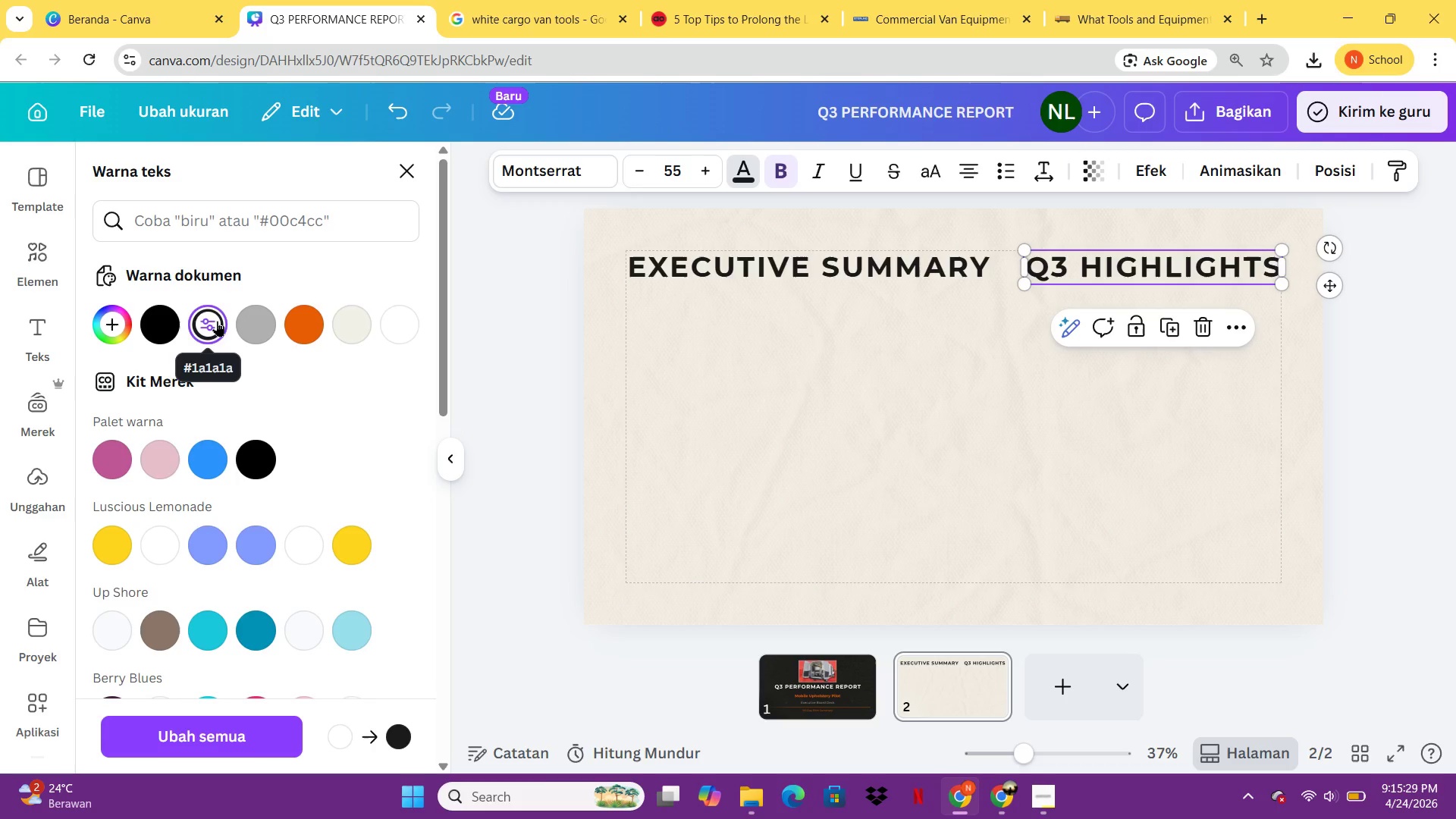 
left_click([316, 331])
 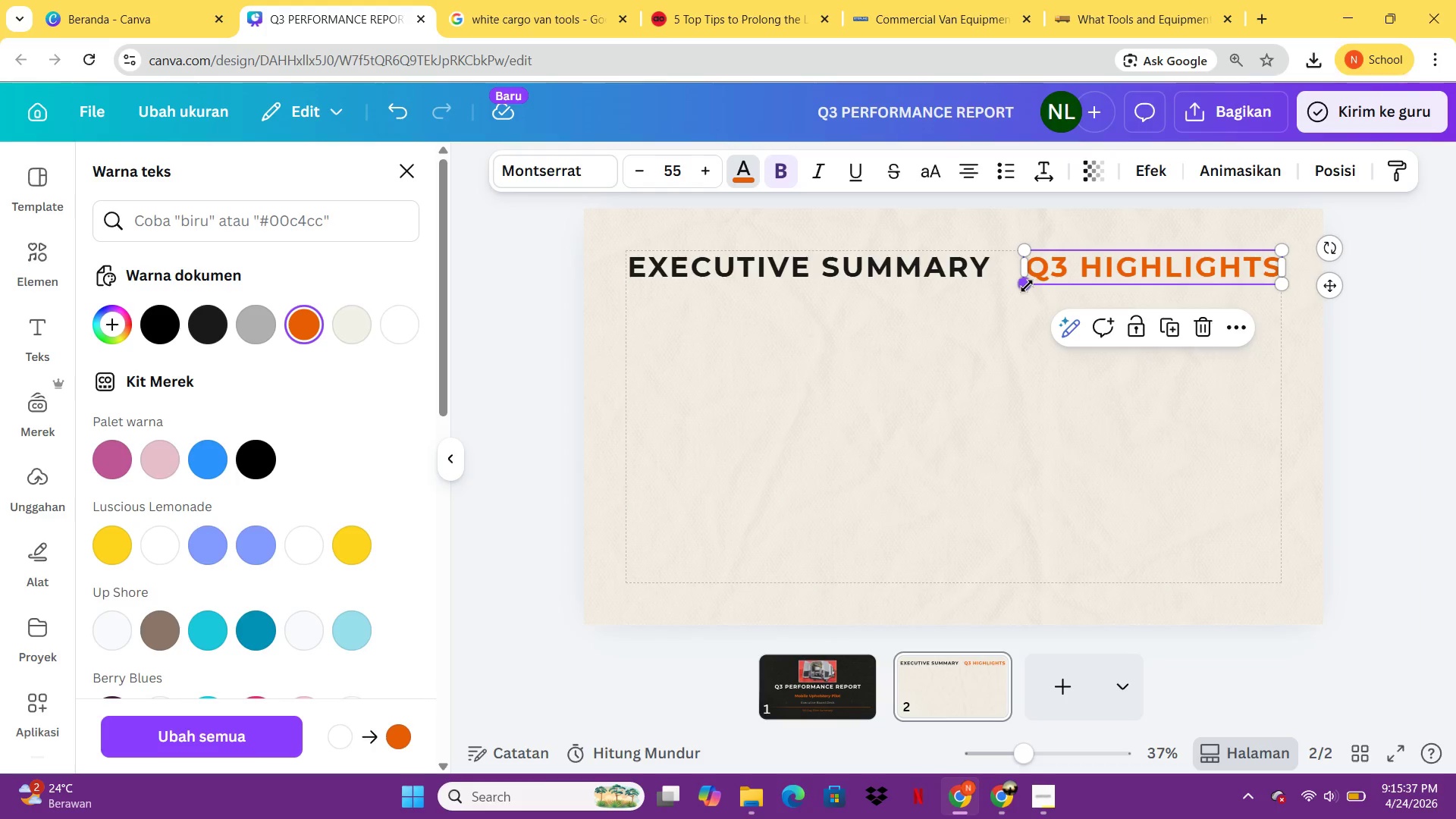 
left_click_drag(start_coordinate=[1025, 284], to_coordinate=[1135, 252])
 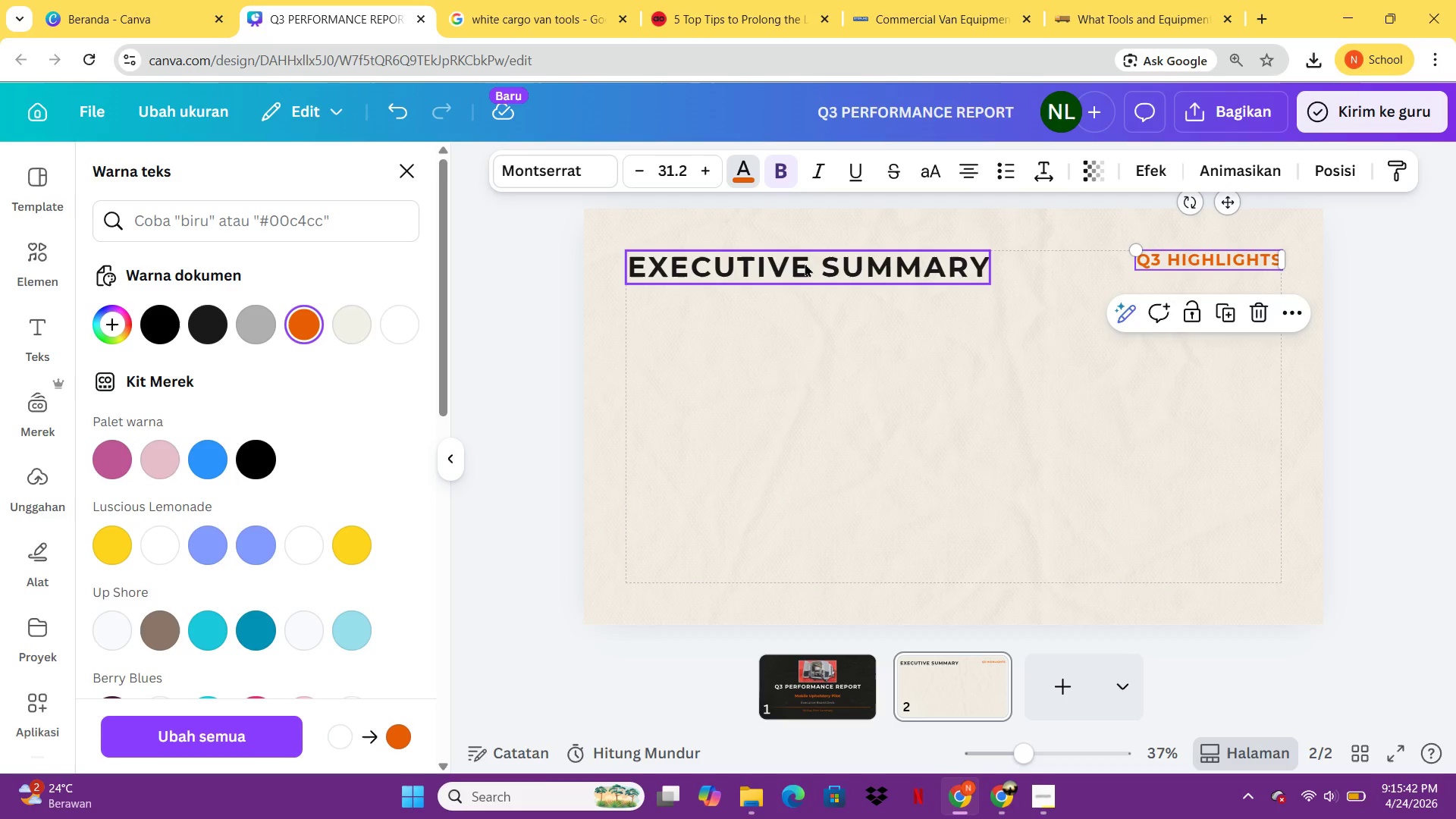 
left_click([803, 263])
 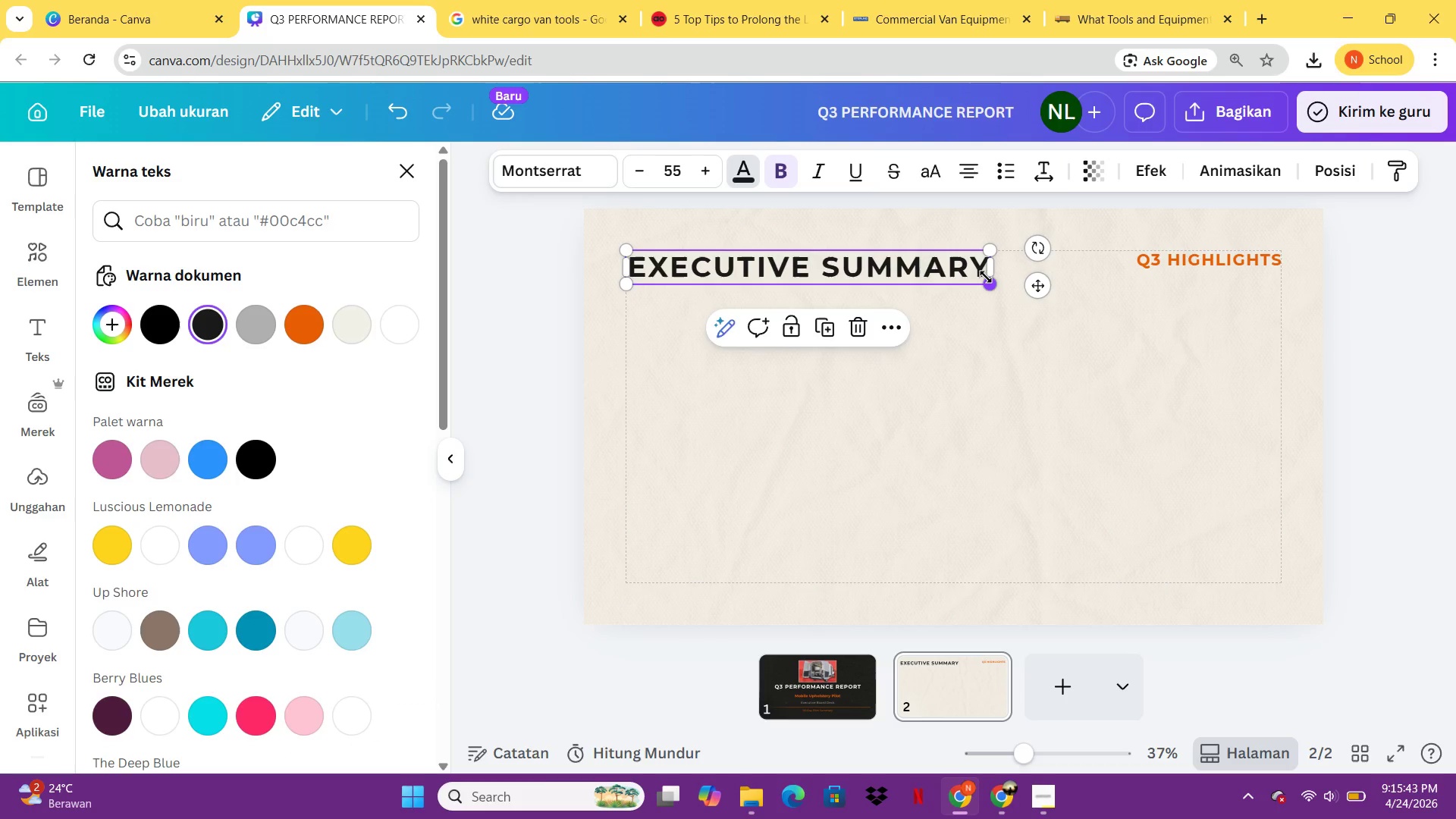 
left_click_drag(start_coordinate=[986, 277], to_coordinate=[946, 271])
 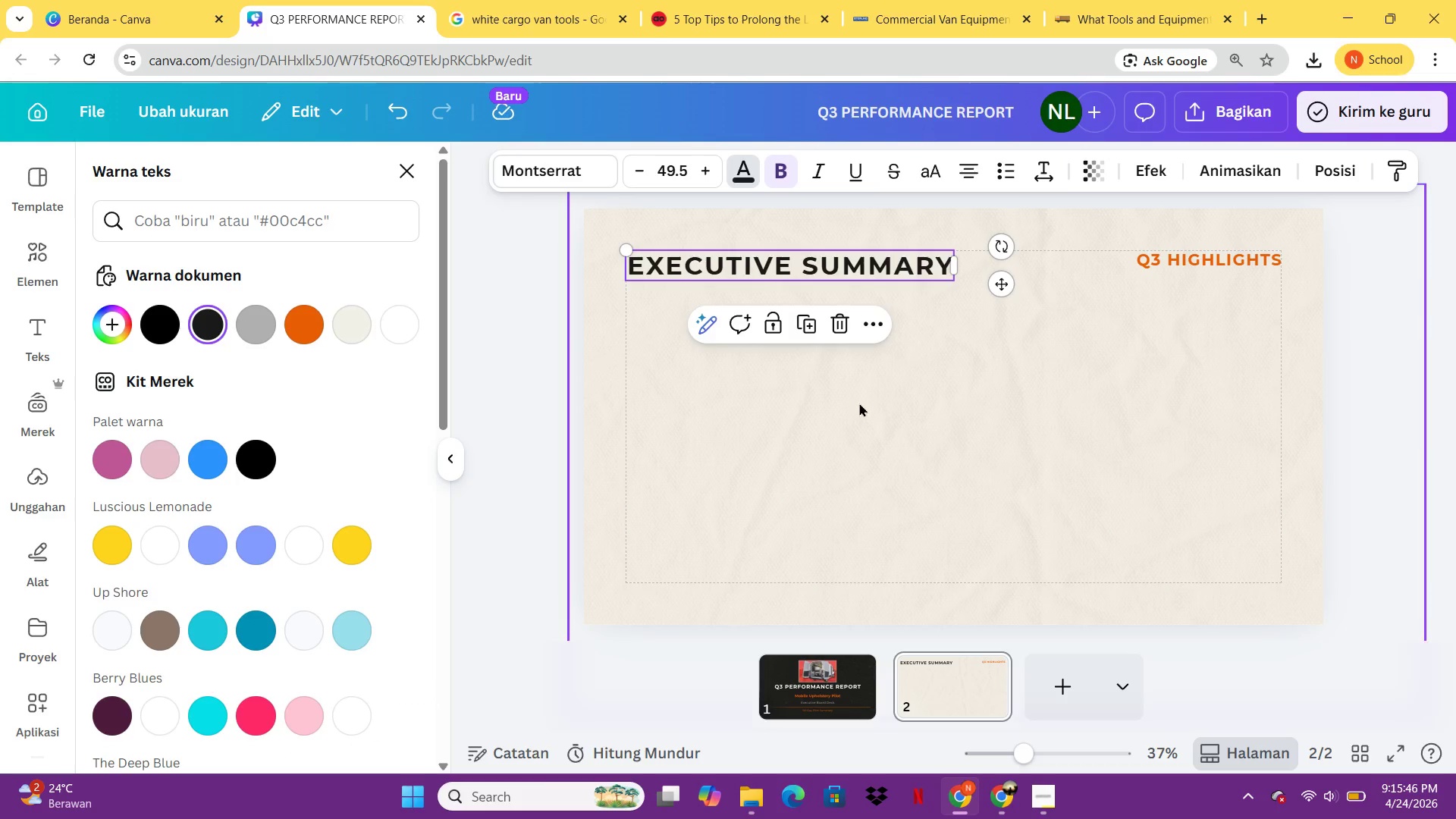 
left_click([859, 403])
 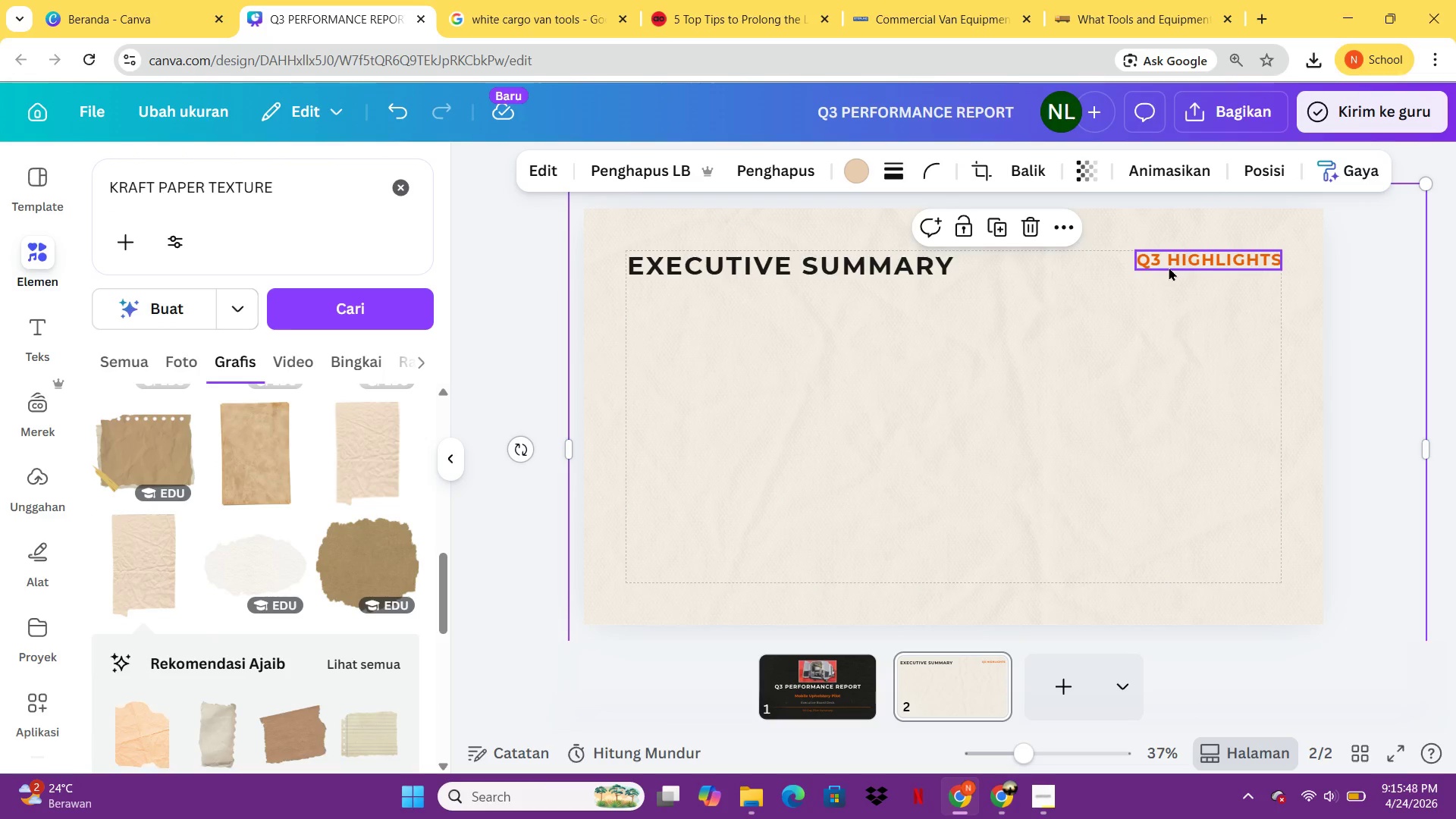 
left_click([1169, 267])
 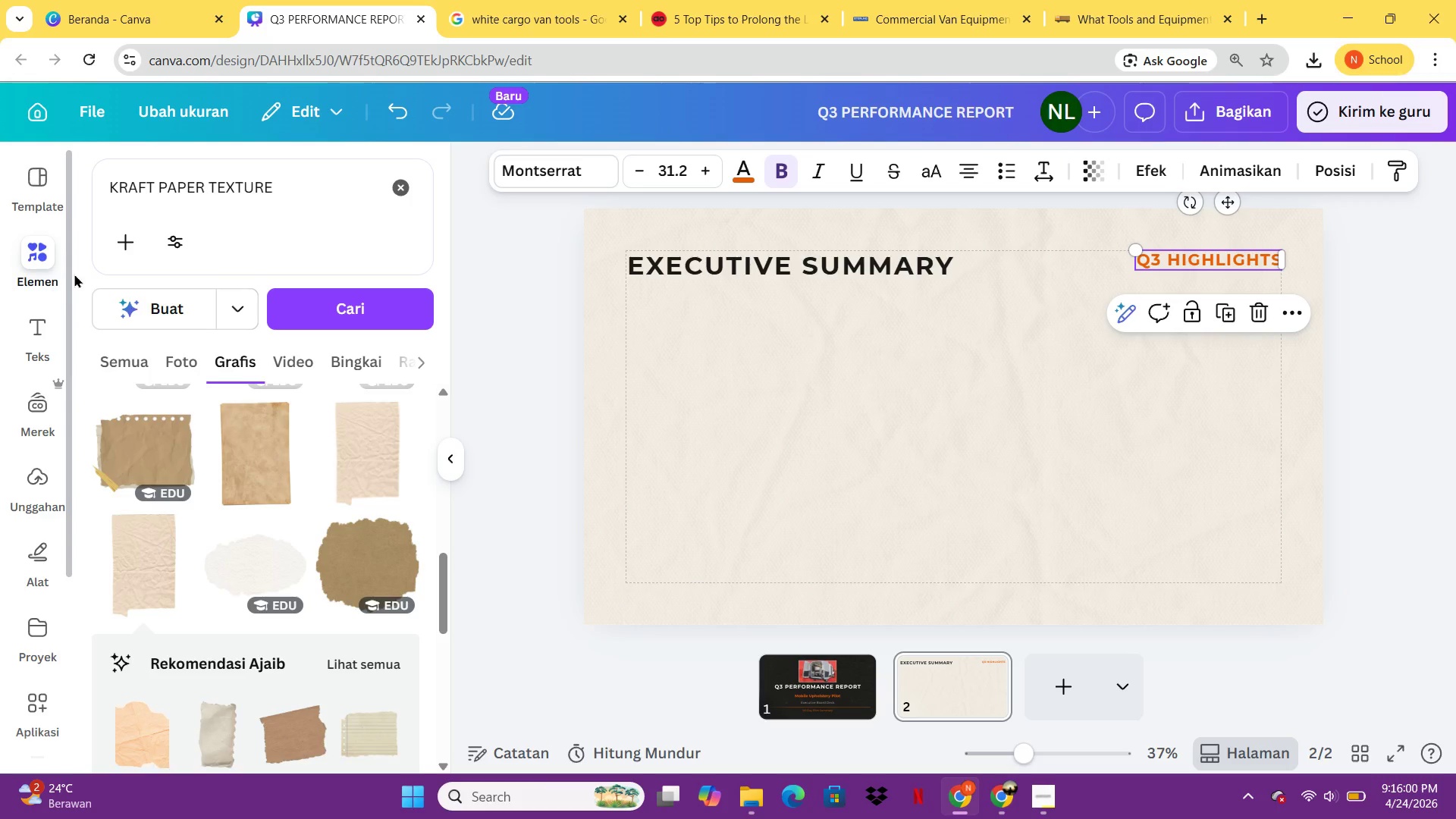 
wait(17.44)
 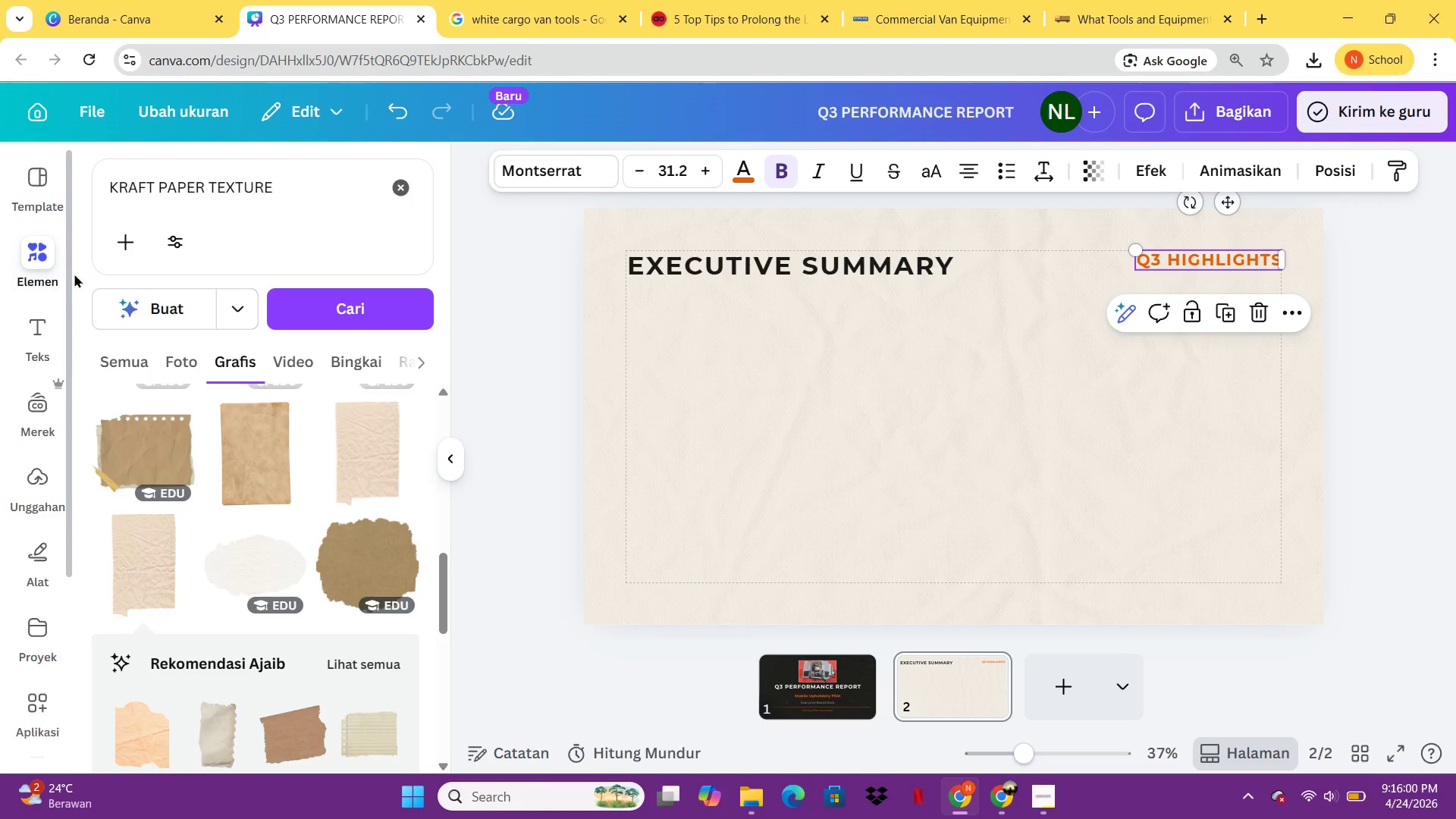 
left_click([46, 565])
 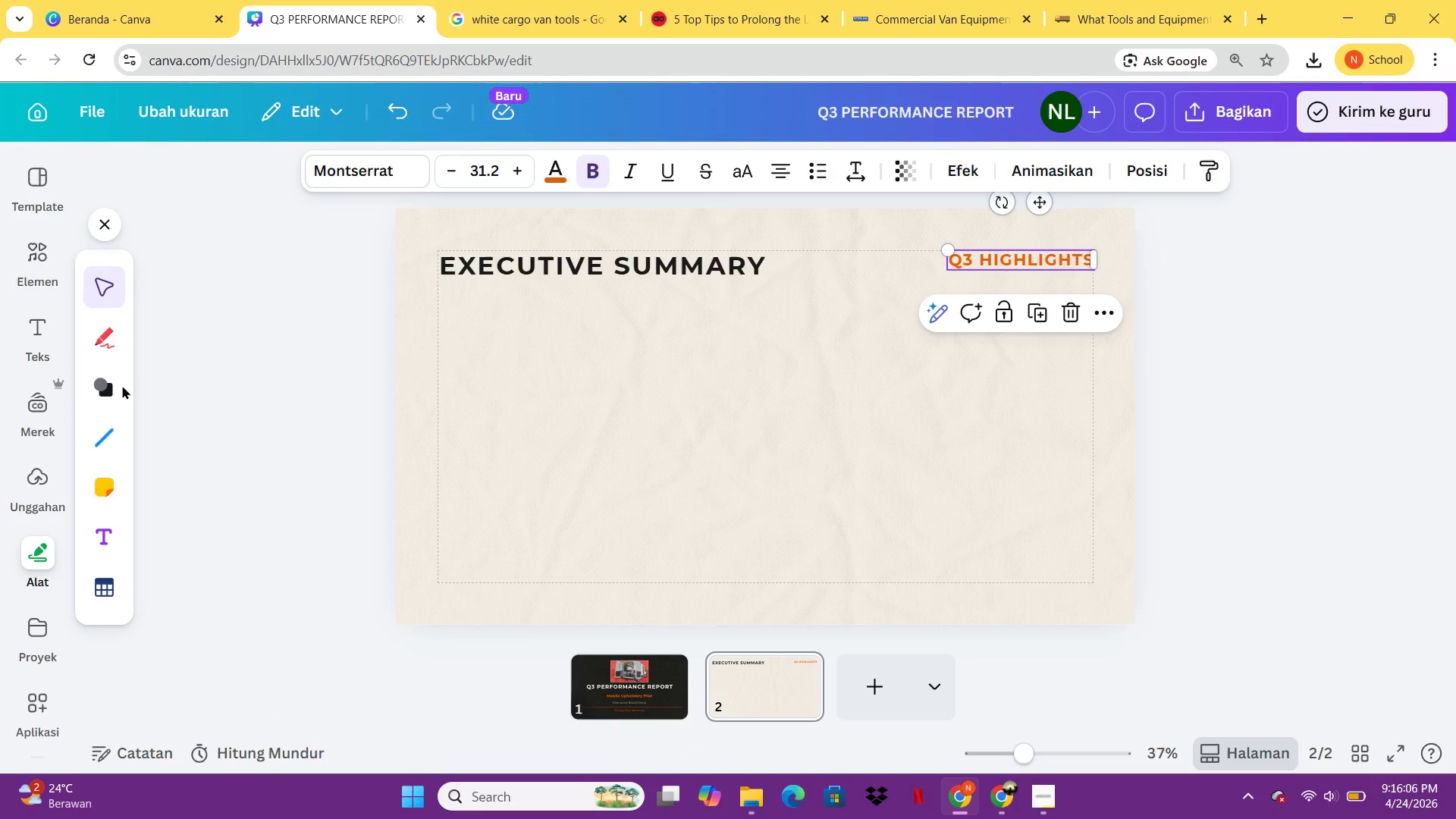 
left_click([102, 377])
 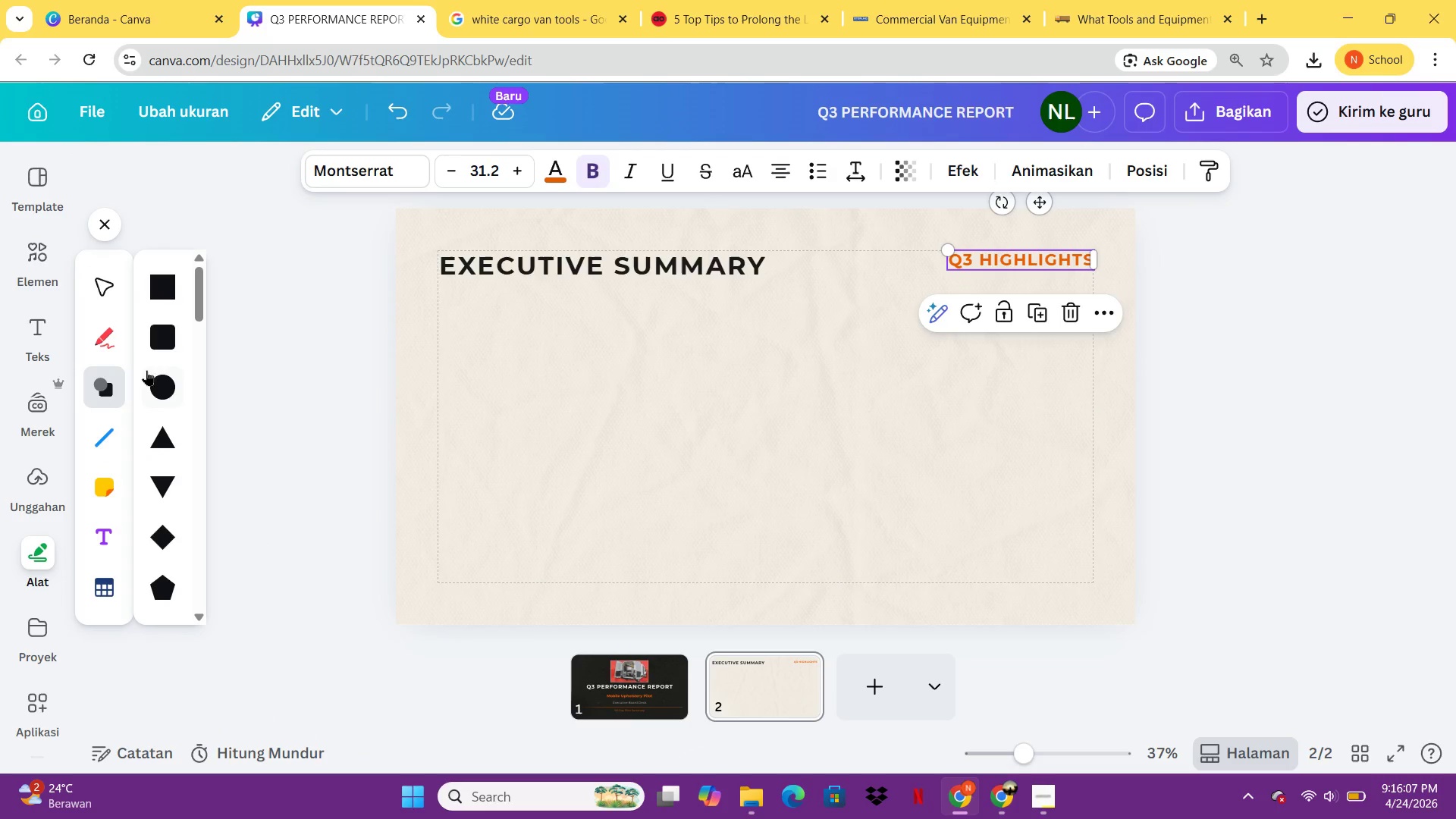 
left_click([162, 340])
 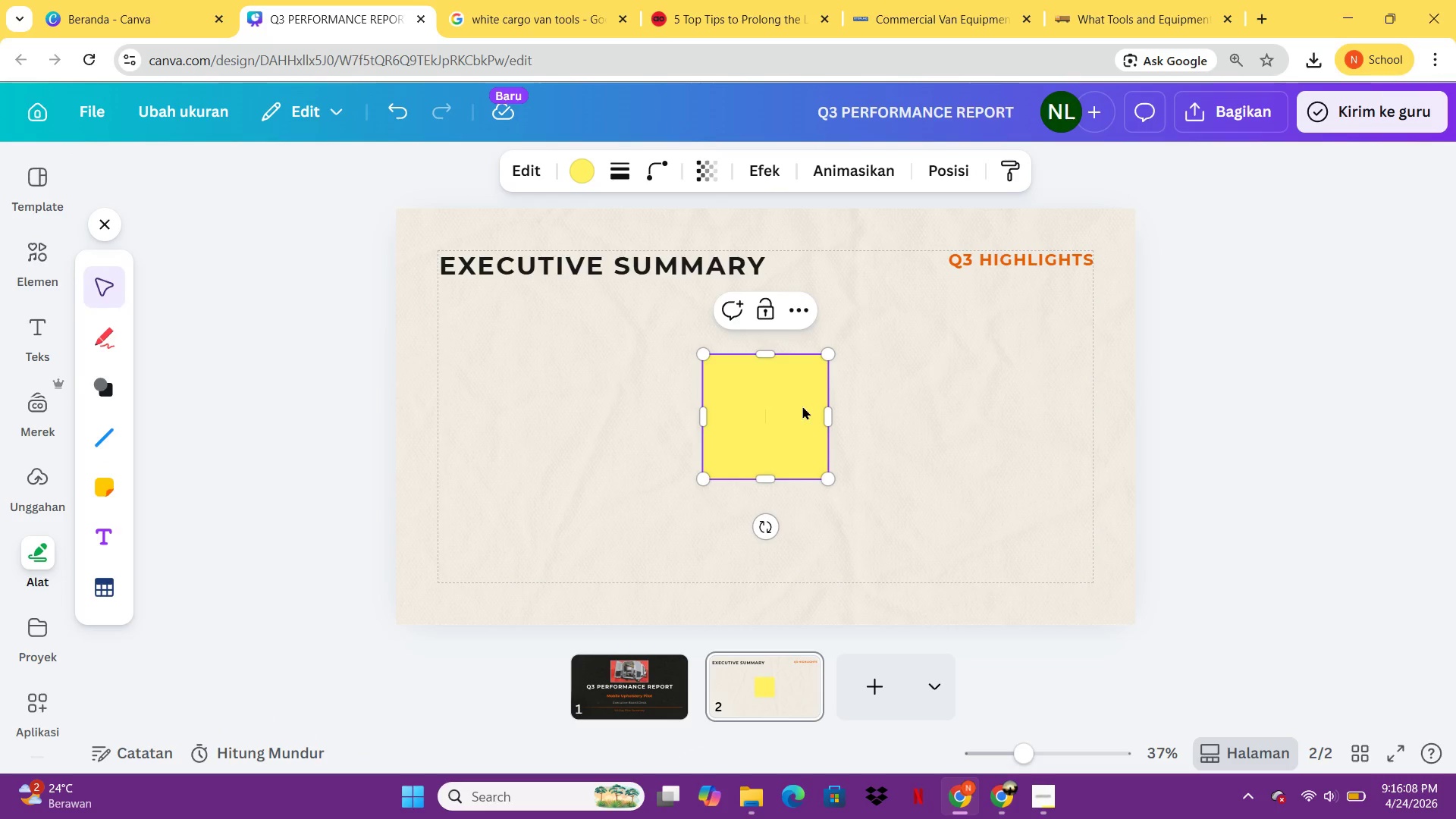 
left_click_drag(start_coordinate=[800, 406], to_coordinate=[537, 350])
 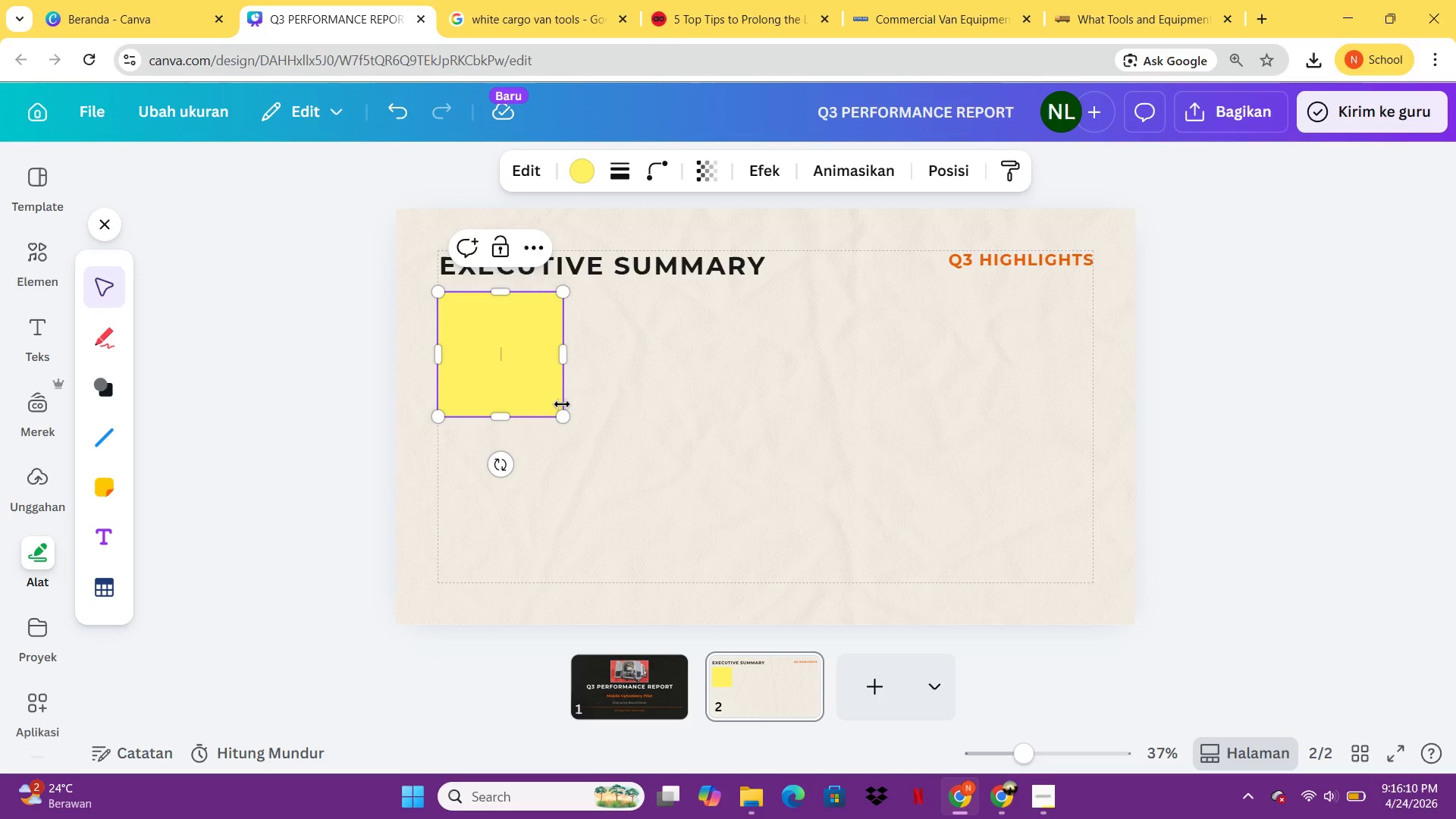 
left_click_drag(start_coordinate=[563, 419], to_coordinate=[635, 467])
 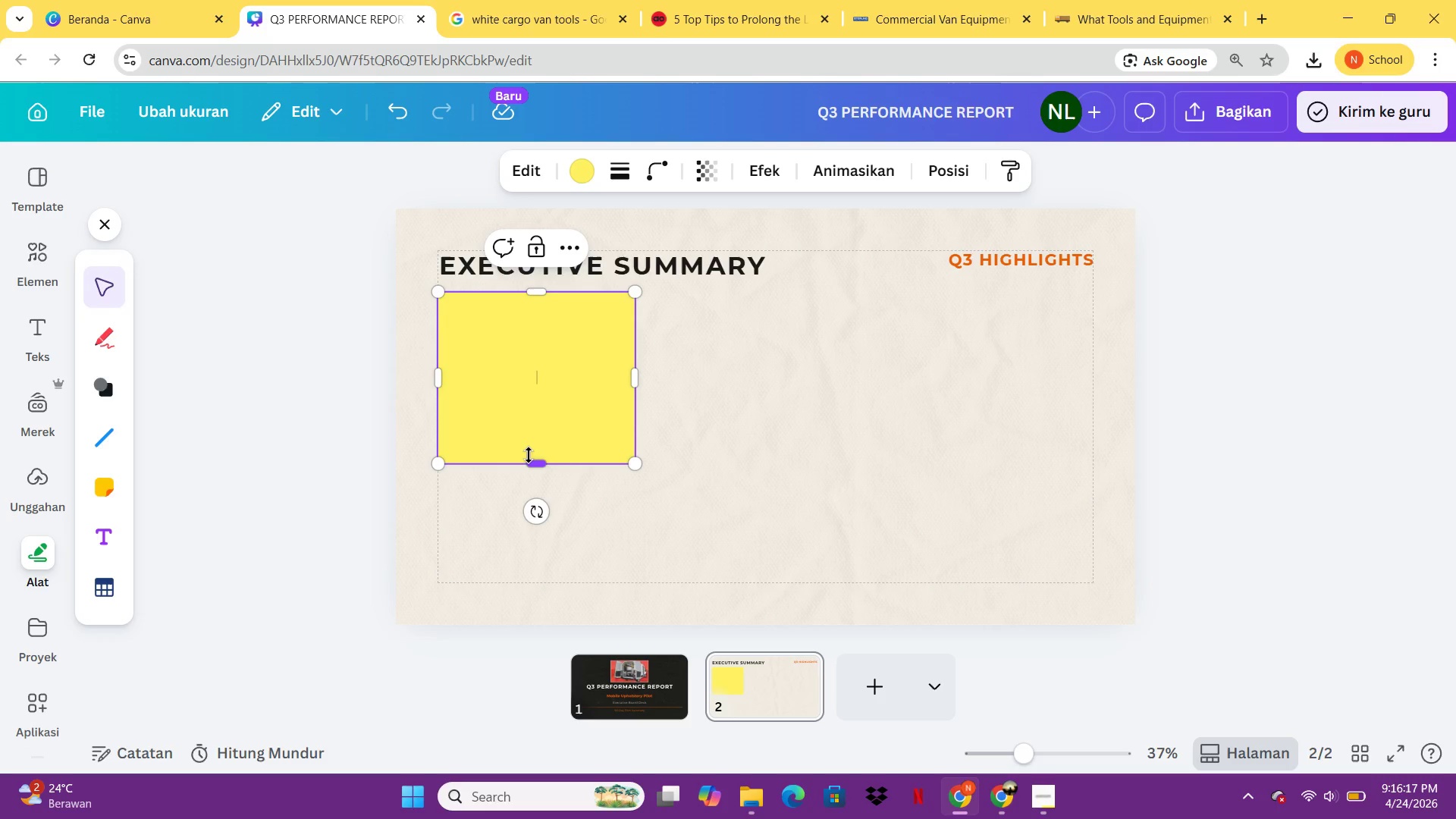 
wait(7.2)
 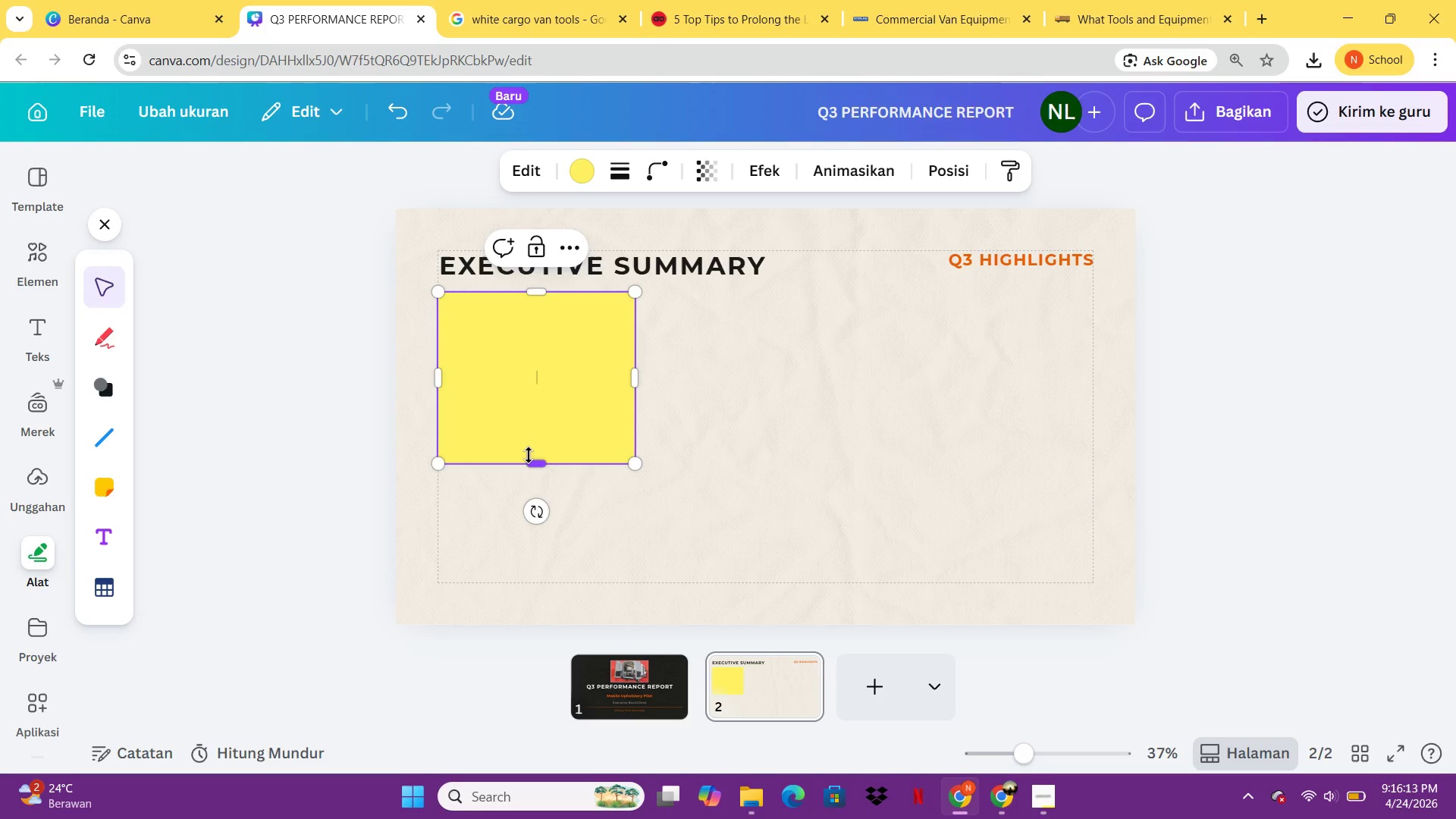 
left_click([574, 181])
 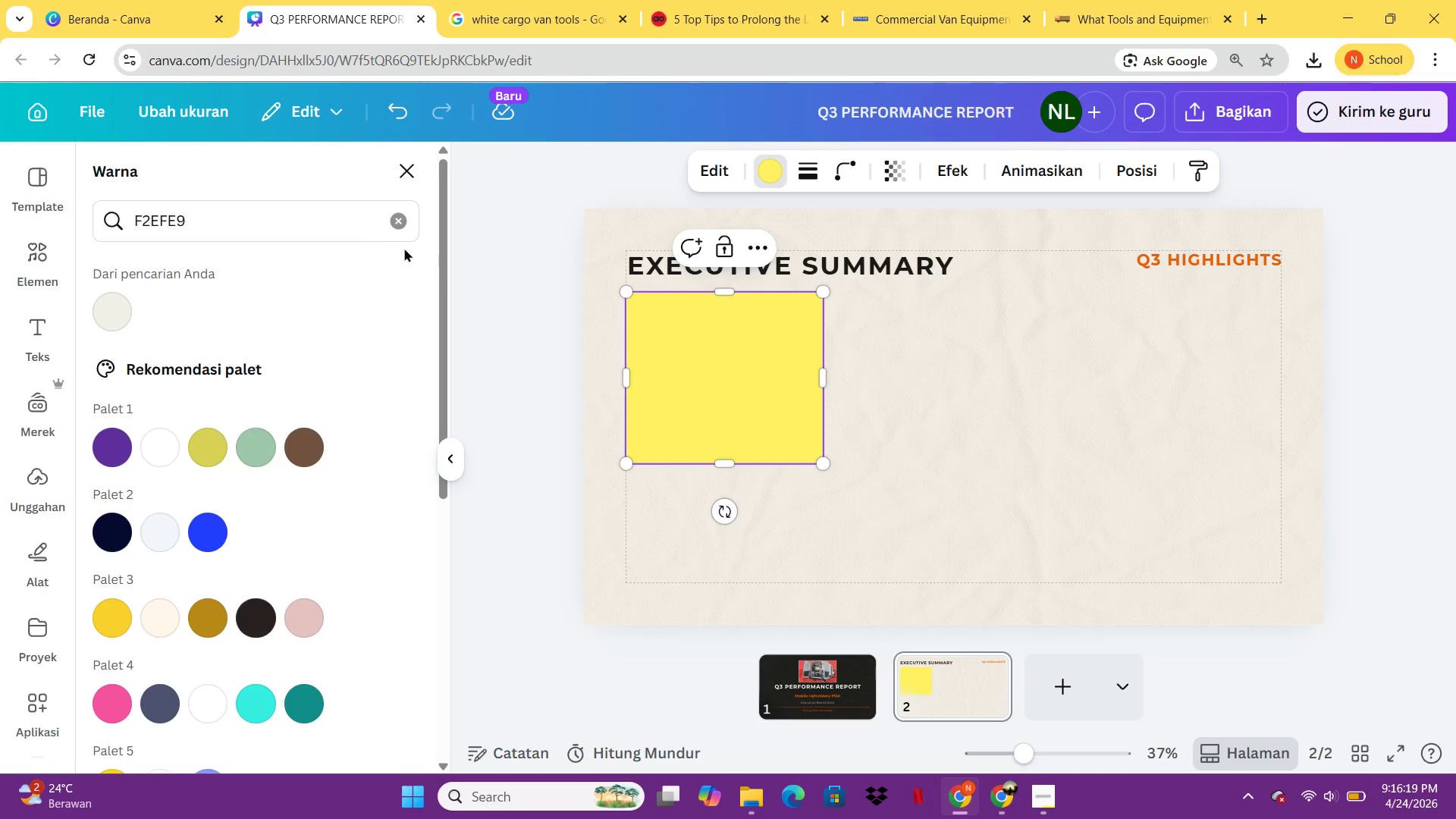 
left_click([393, 212])
 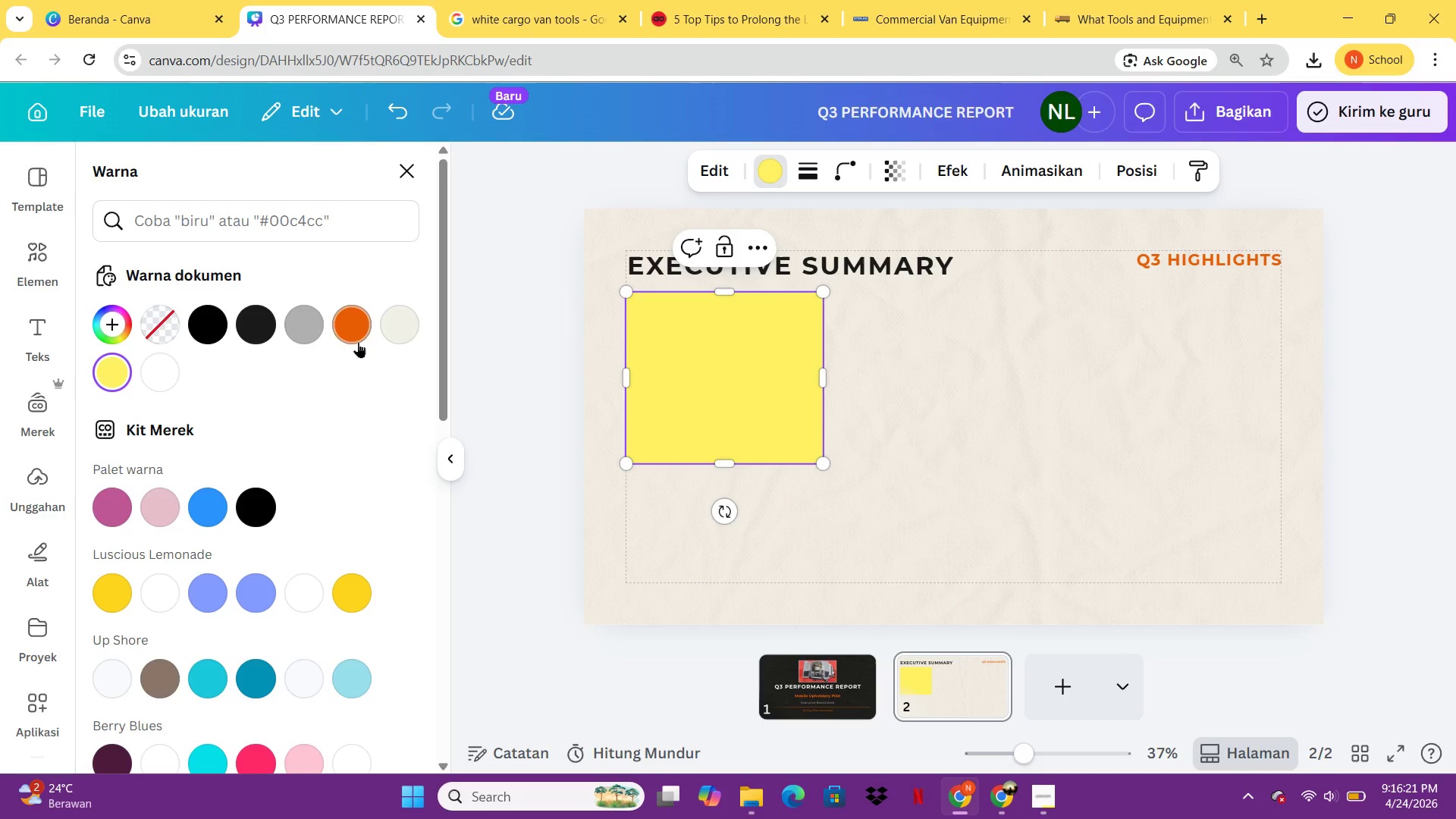 
left_click([357, 331])
 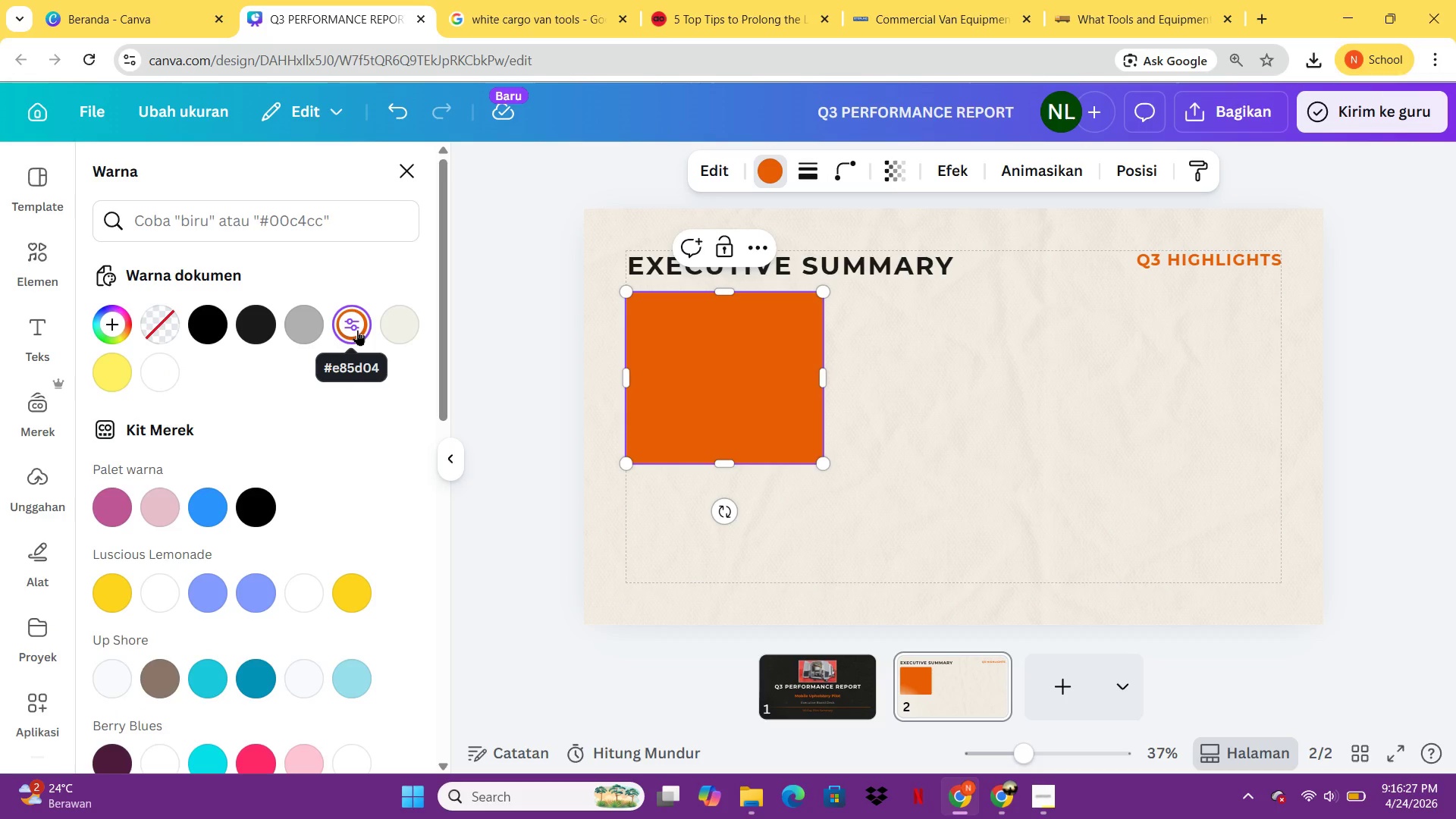 
wait(10.86)
 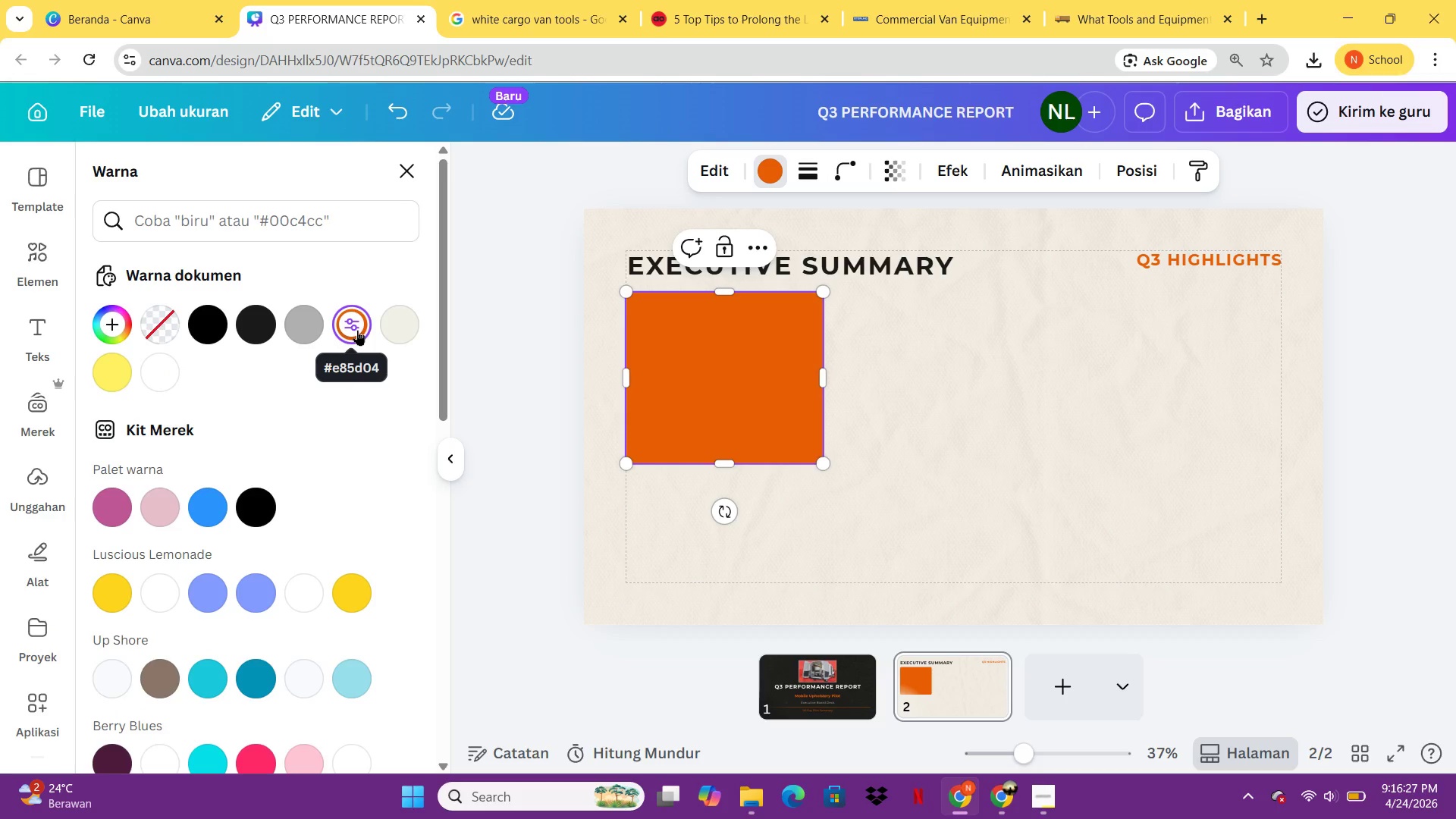 
left_click([923, 487])
 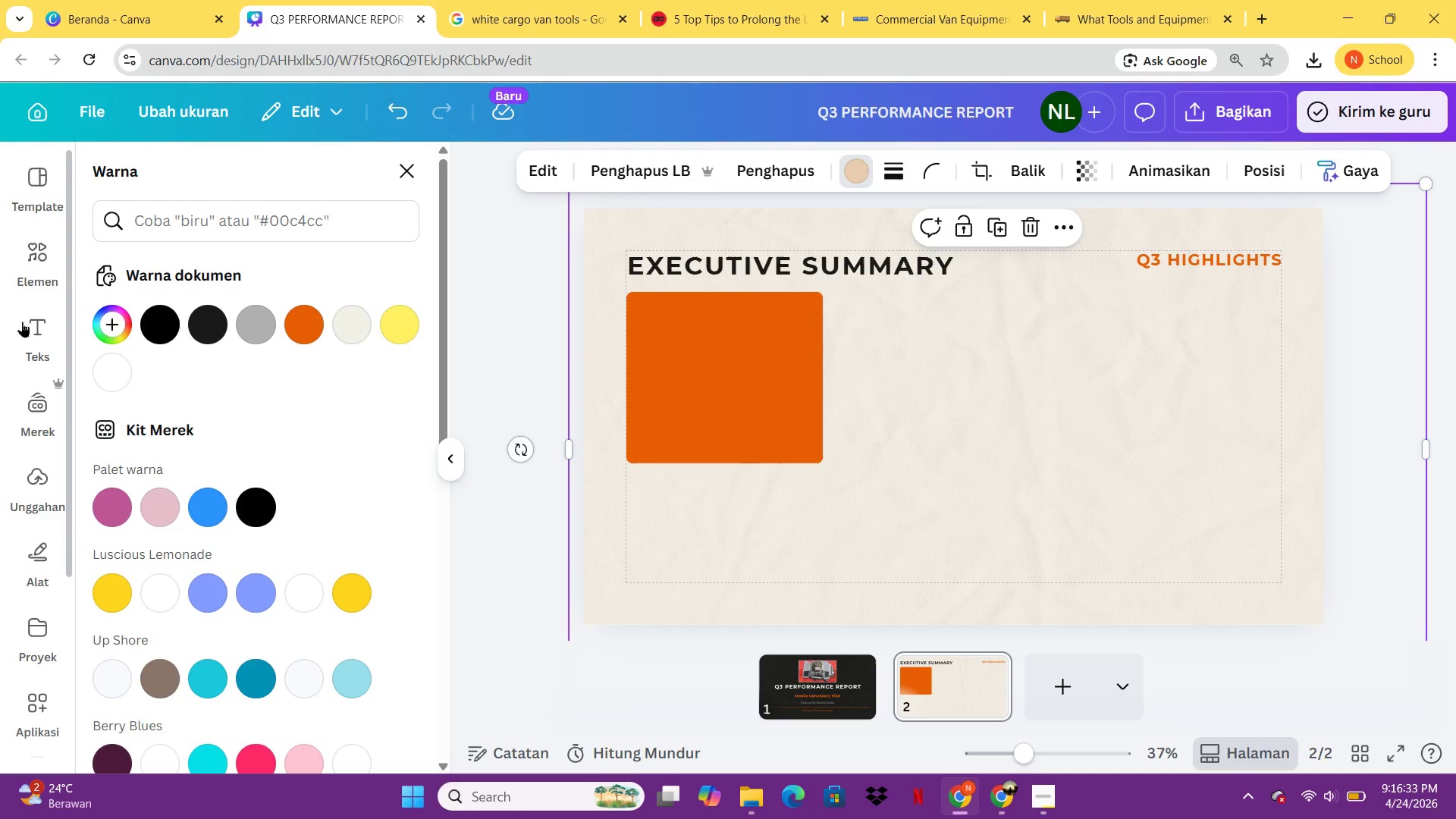 
left_click([33, 267])
 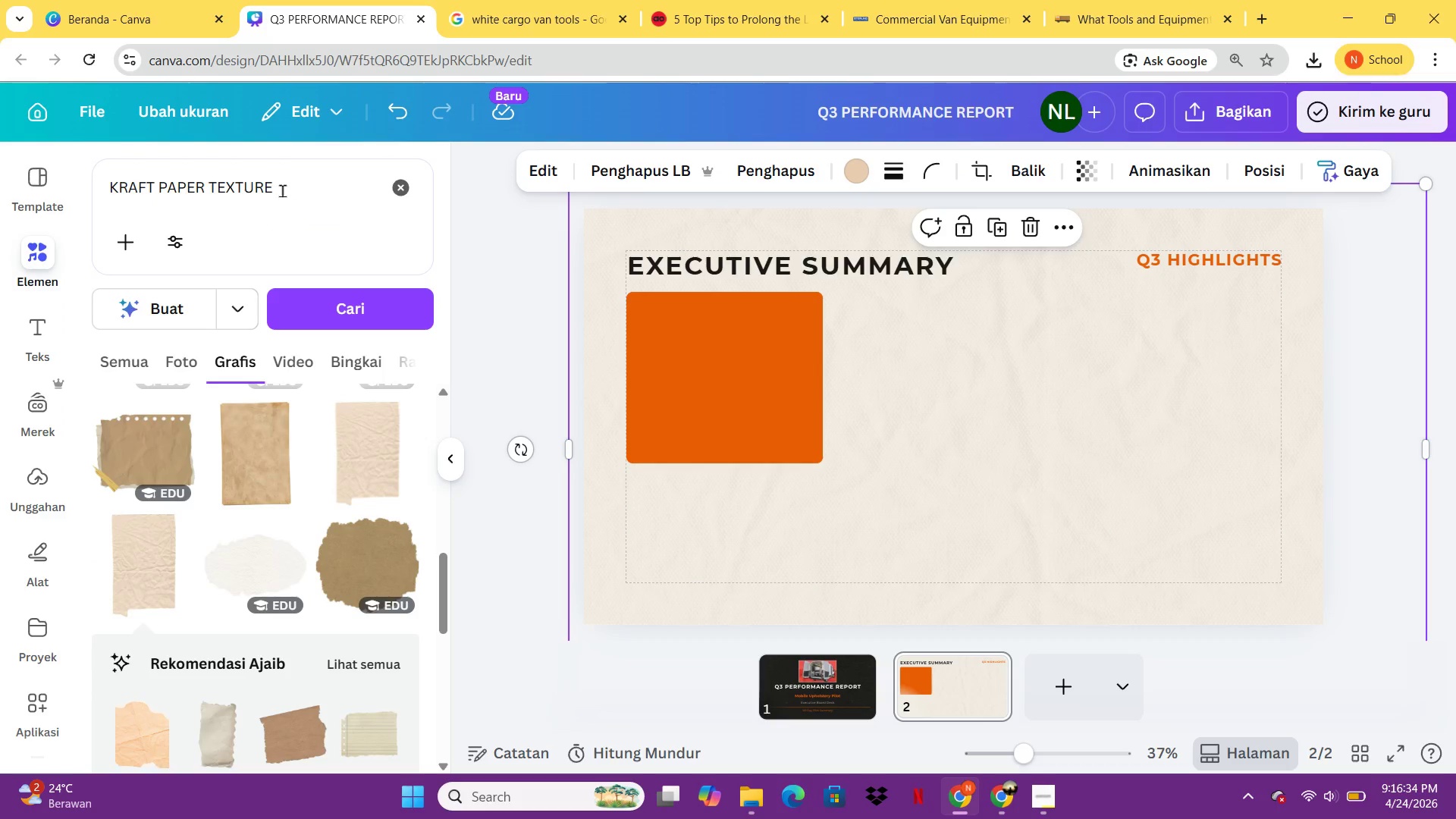 
left_click_drag(start_coordinate=[279, 193], to_coordinate=[101, 191])
 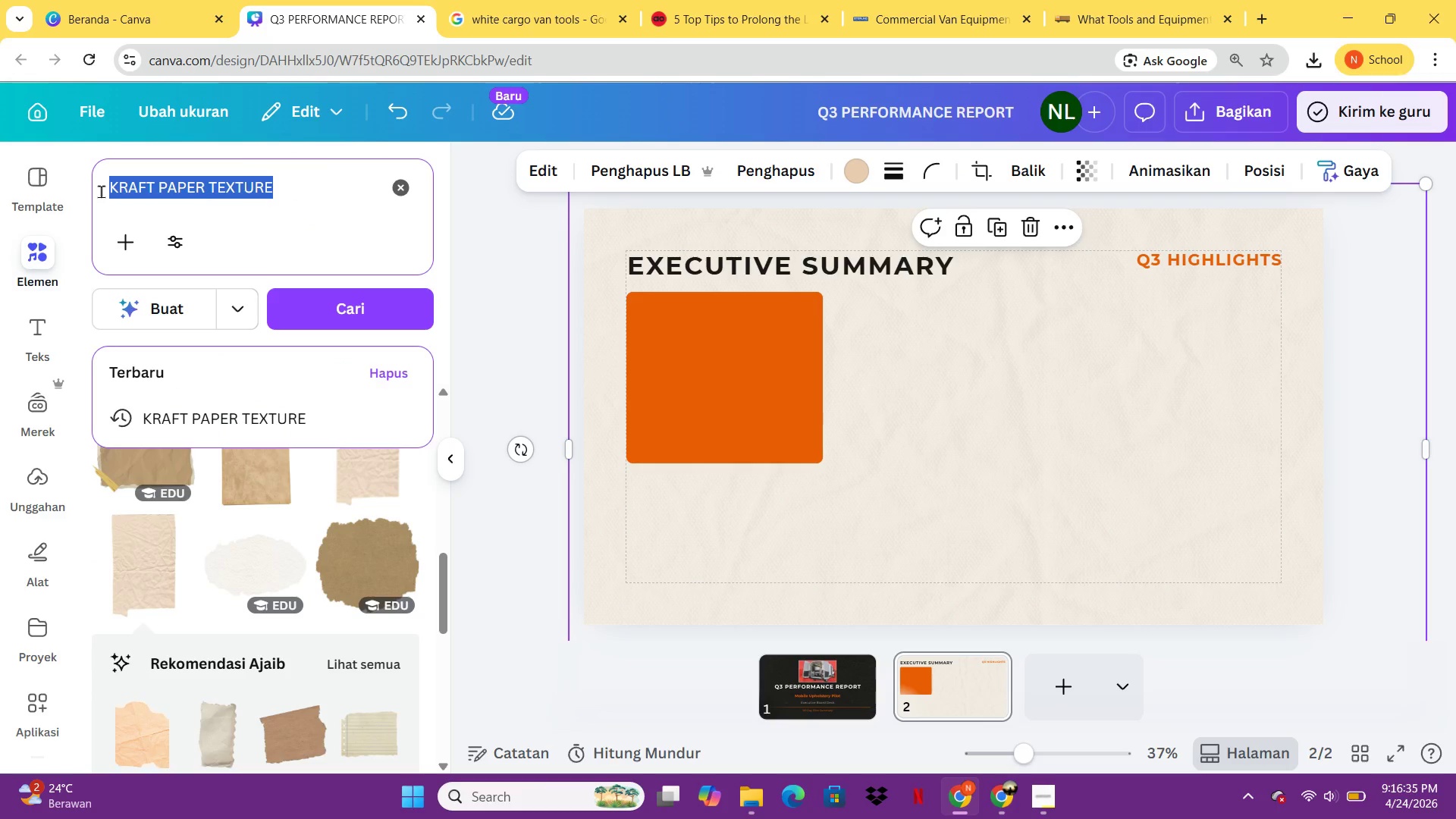 
type(VAN)
 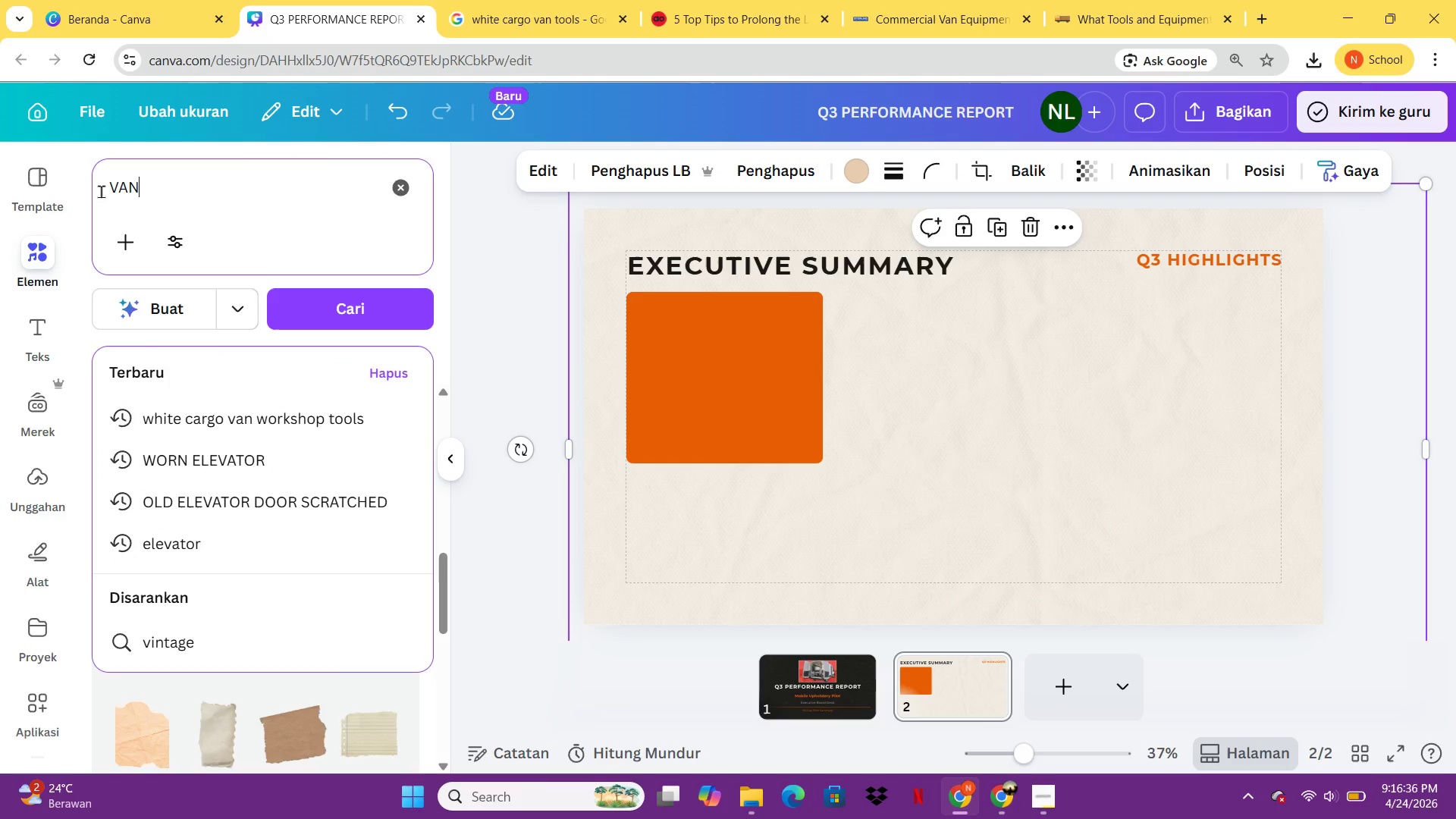 
key(Enter)
 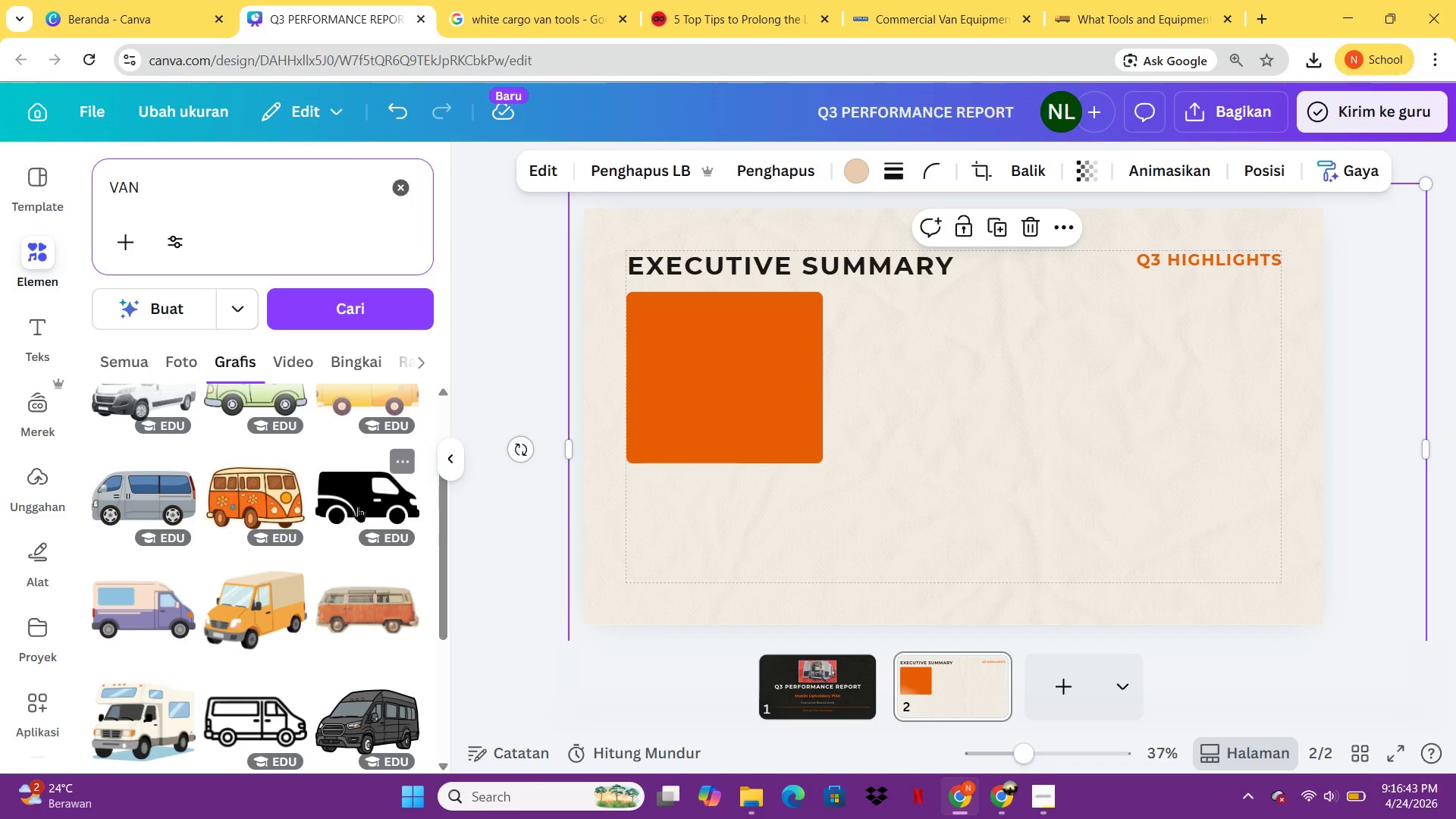 
wait(11.75)
 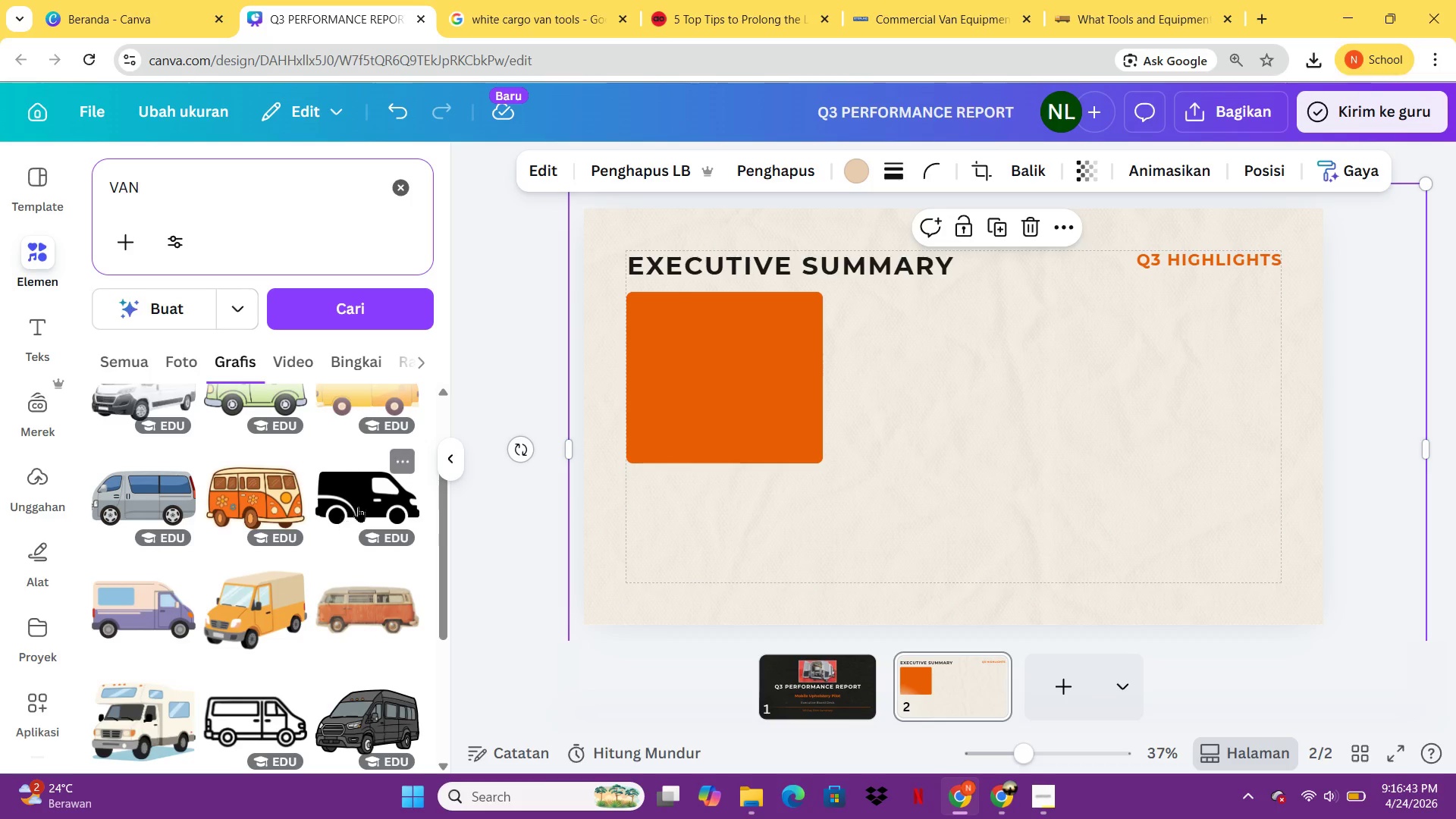 
left_click([252, 199])
 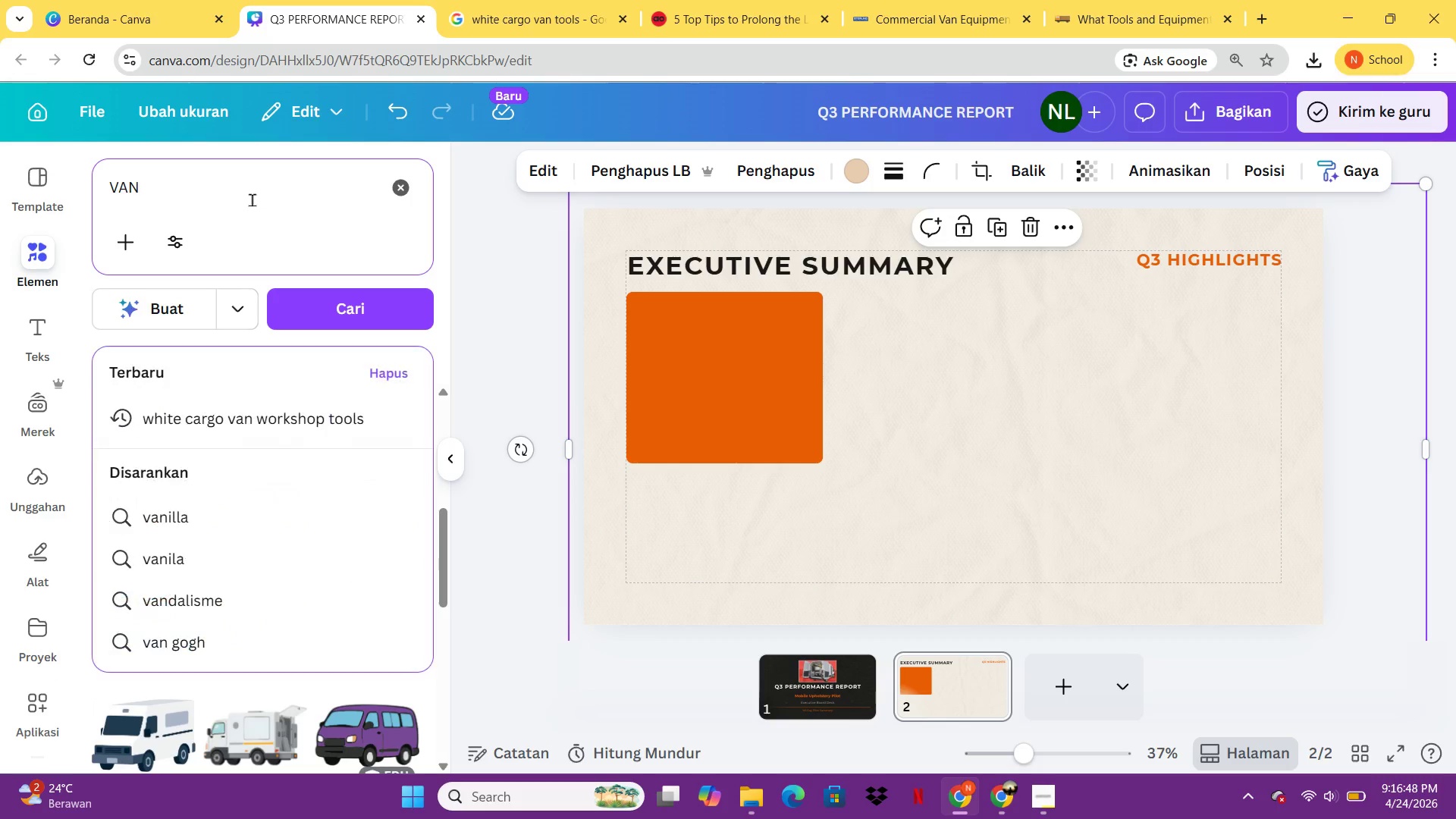 
type( DELE)
key(Backspace)
type(IVERY)
 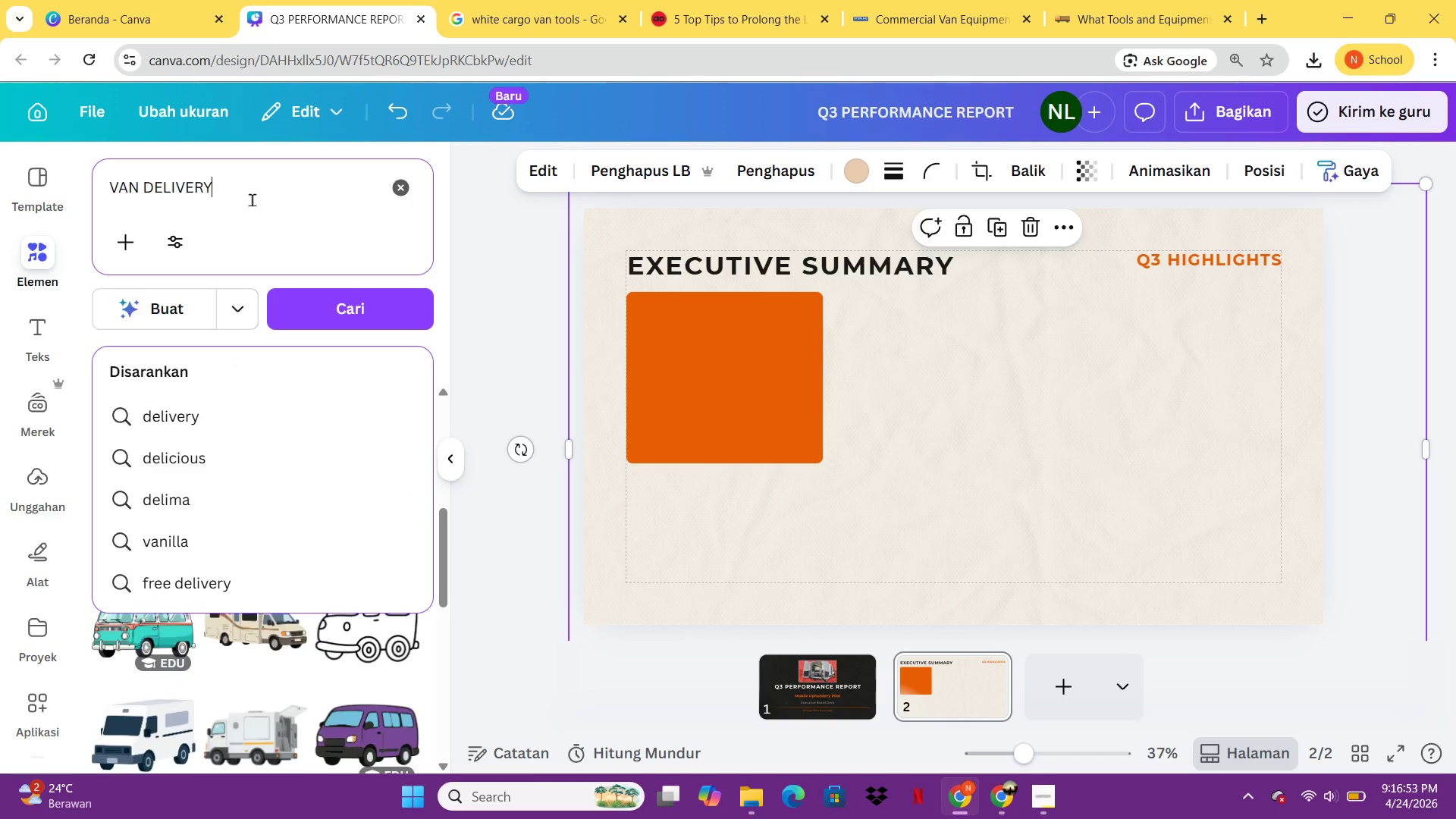 
key(Enter)
 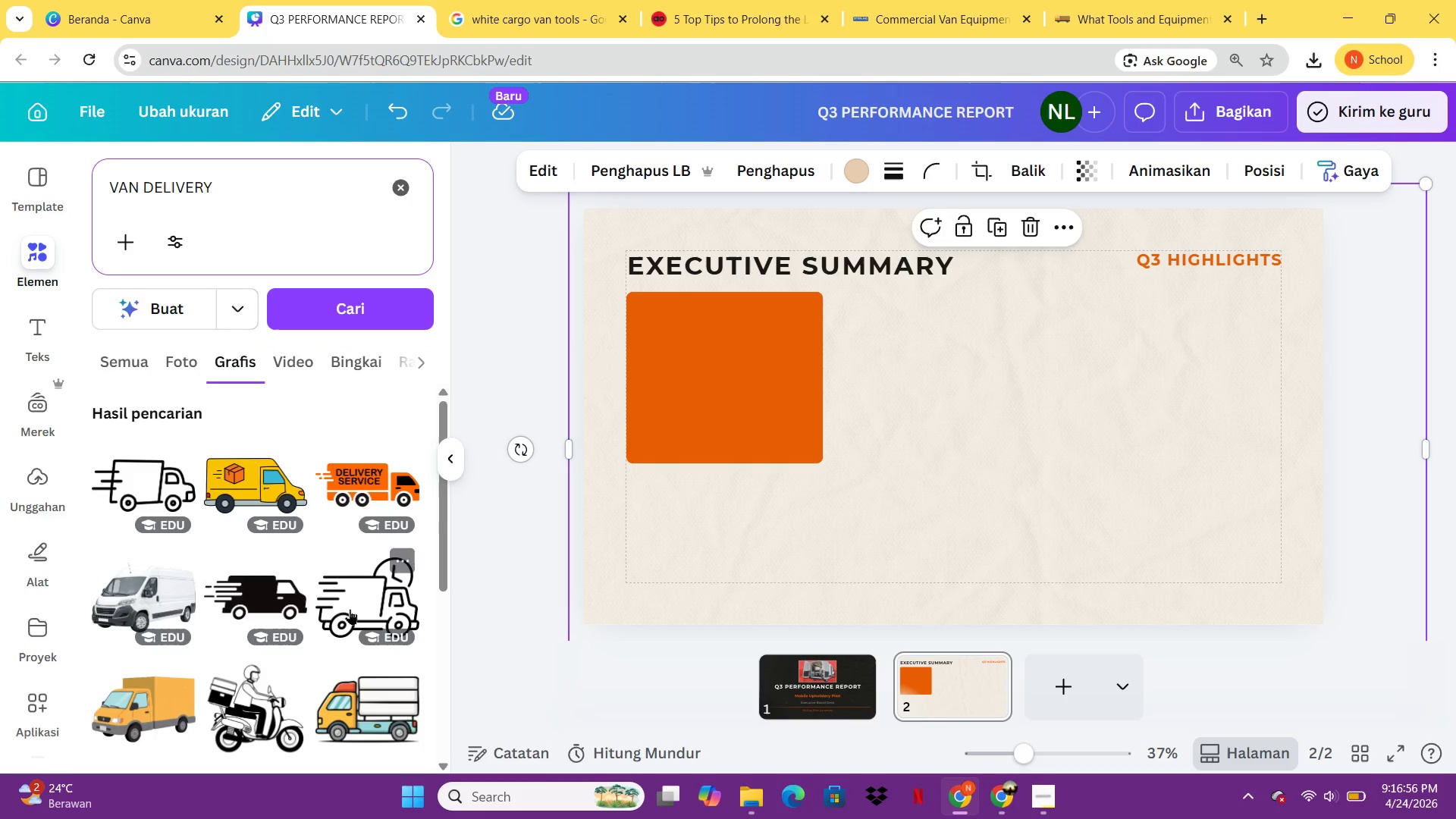 
mouse_move([304, 577])
 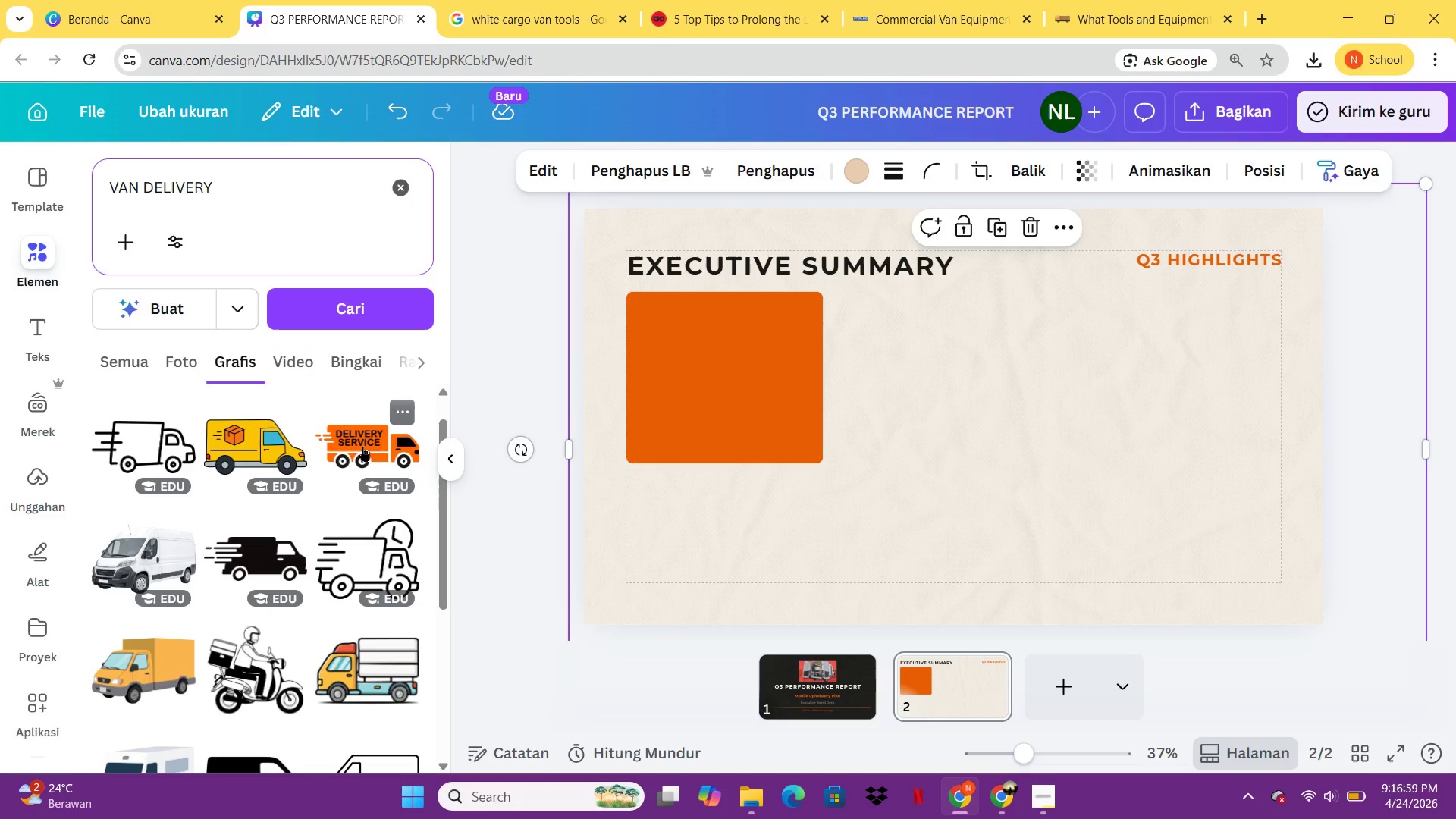 
mouse_move([281, 610])
 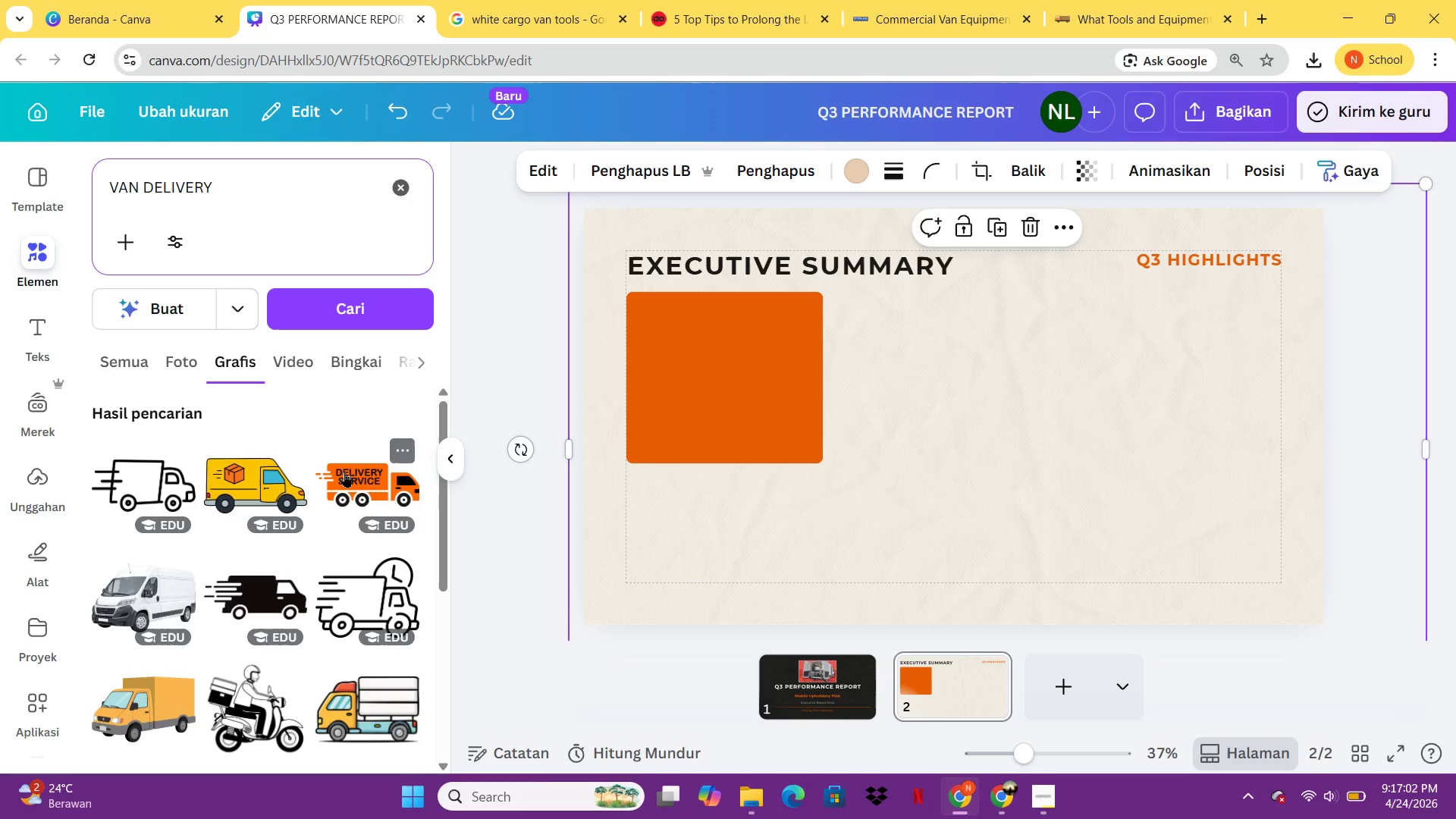 
left_click([344, 472])
 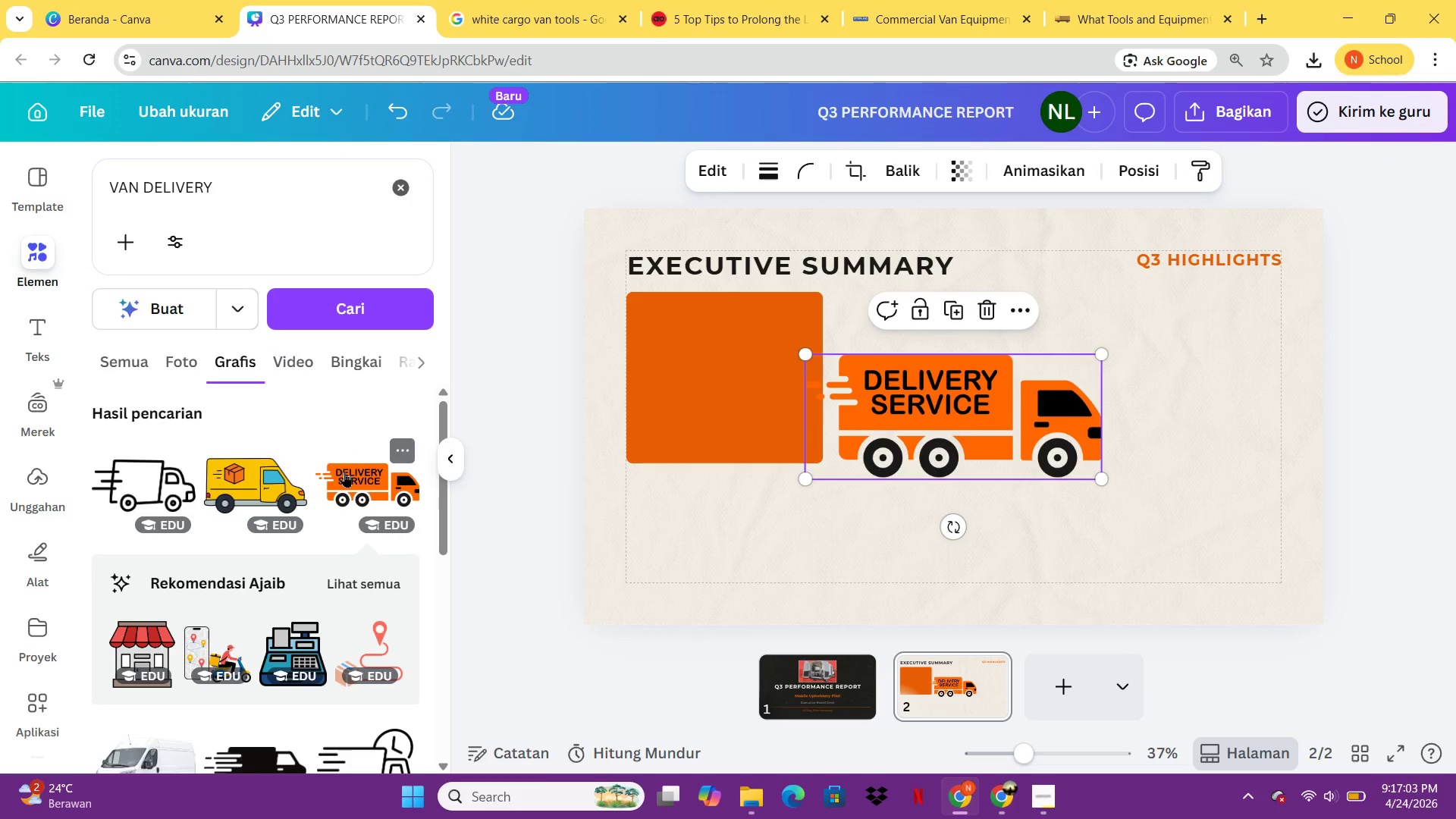 
key(Delete)
 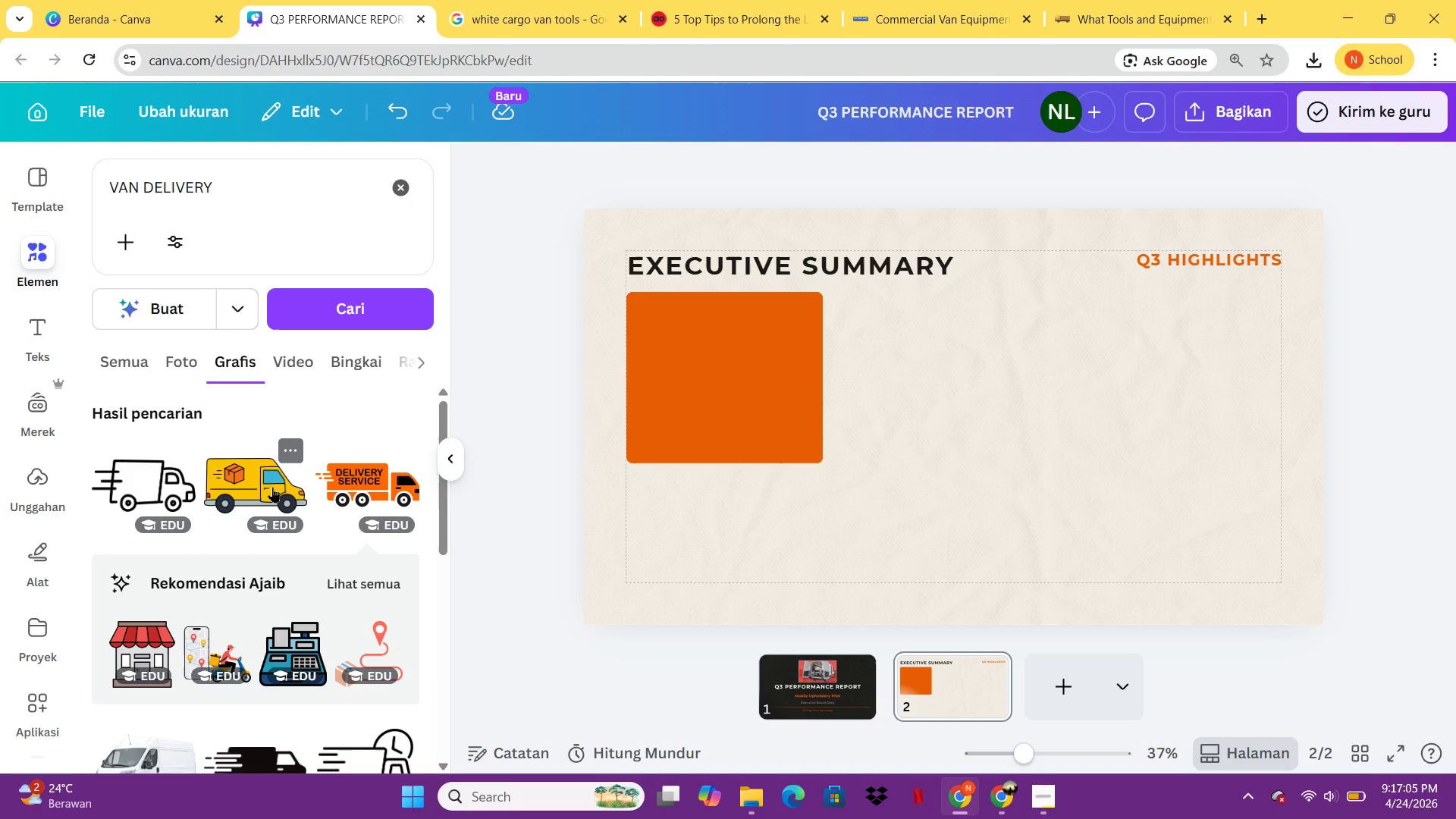 
left_click([272, 487])
 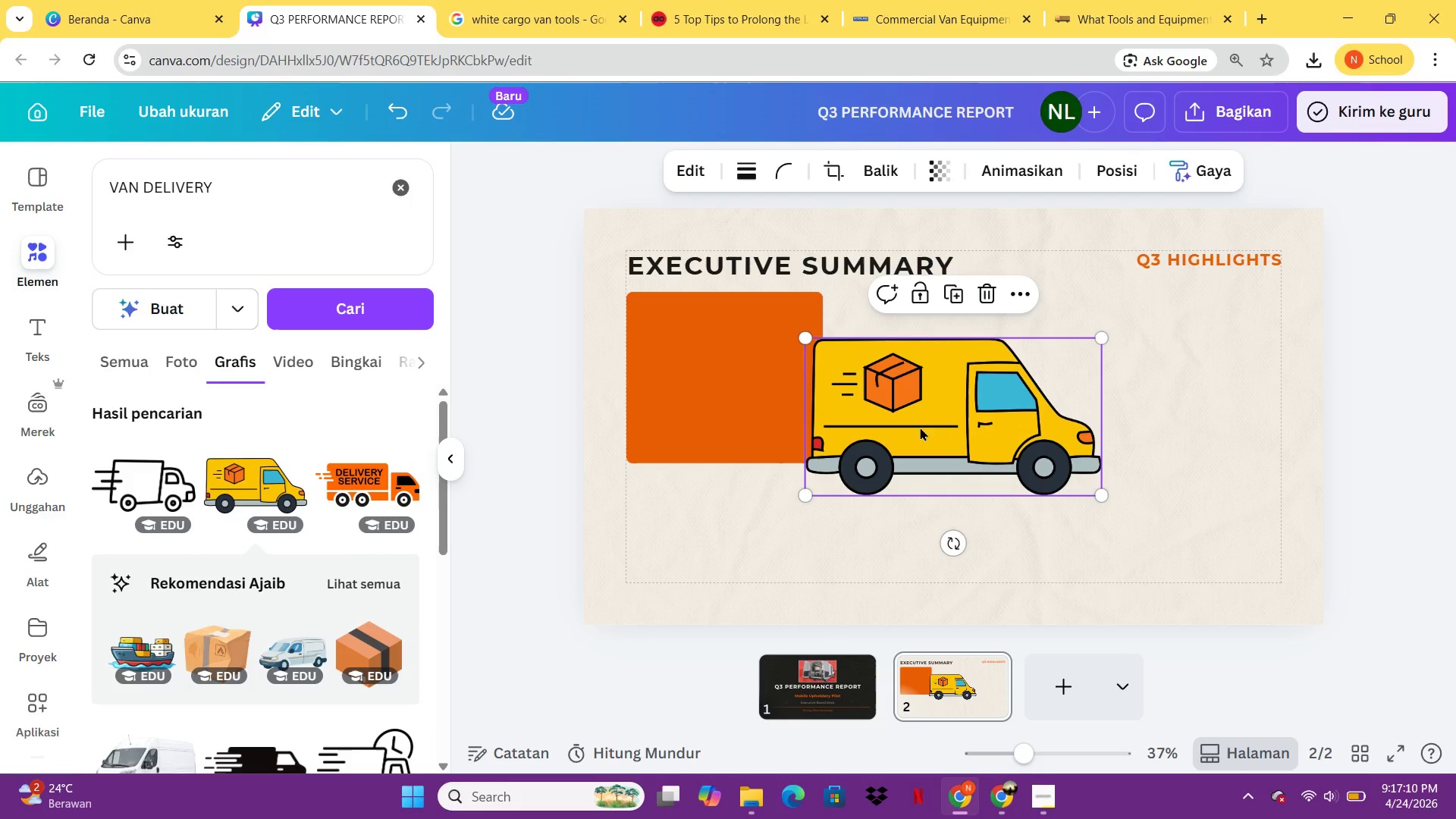 
wait(6.45)
 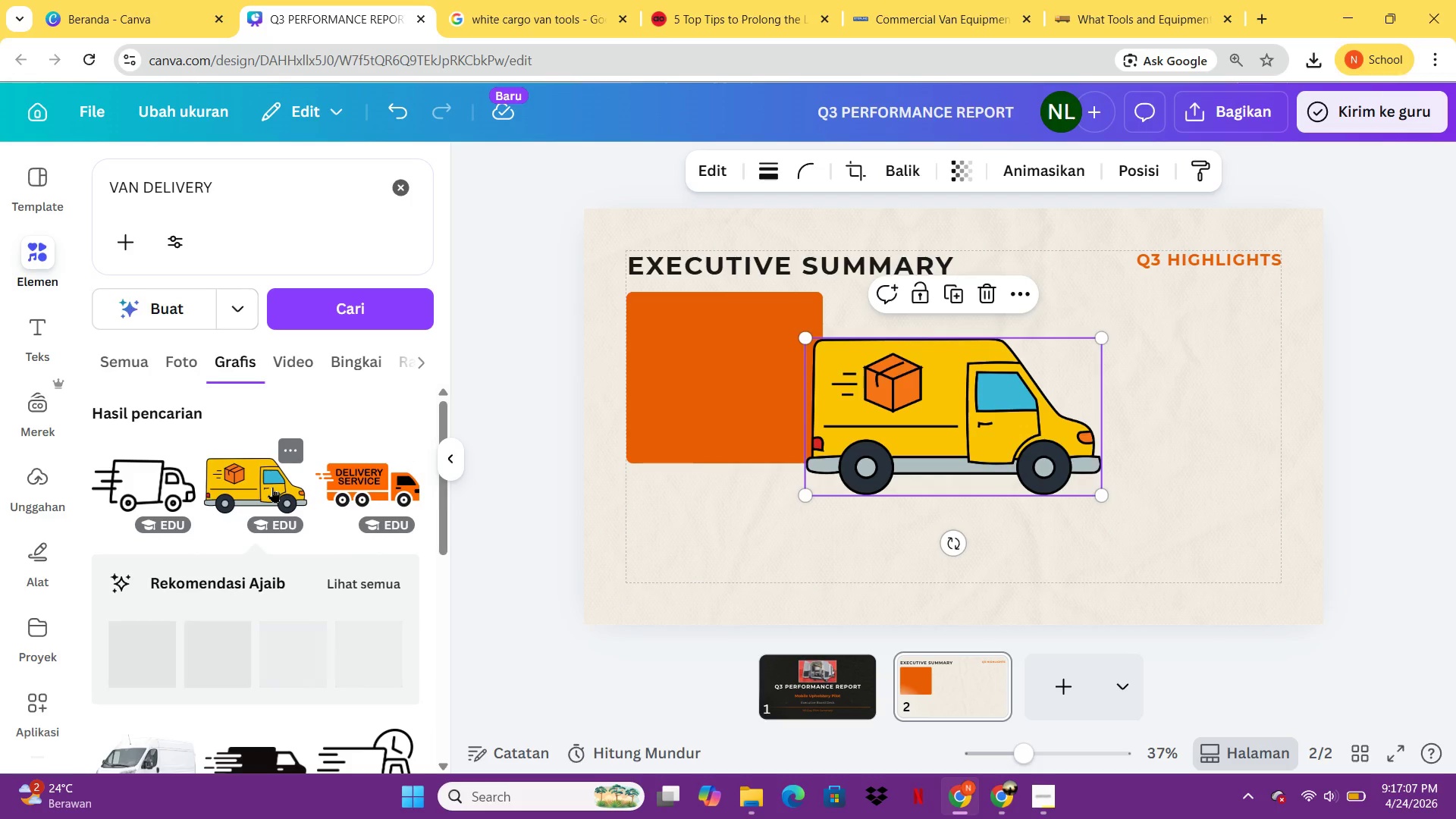 
left_click_drag(start_coordinate=[944, 384], to_coordinate=[984, 414])
 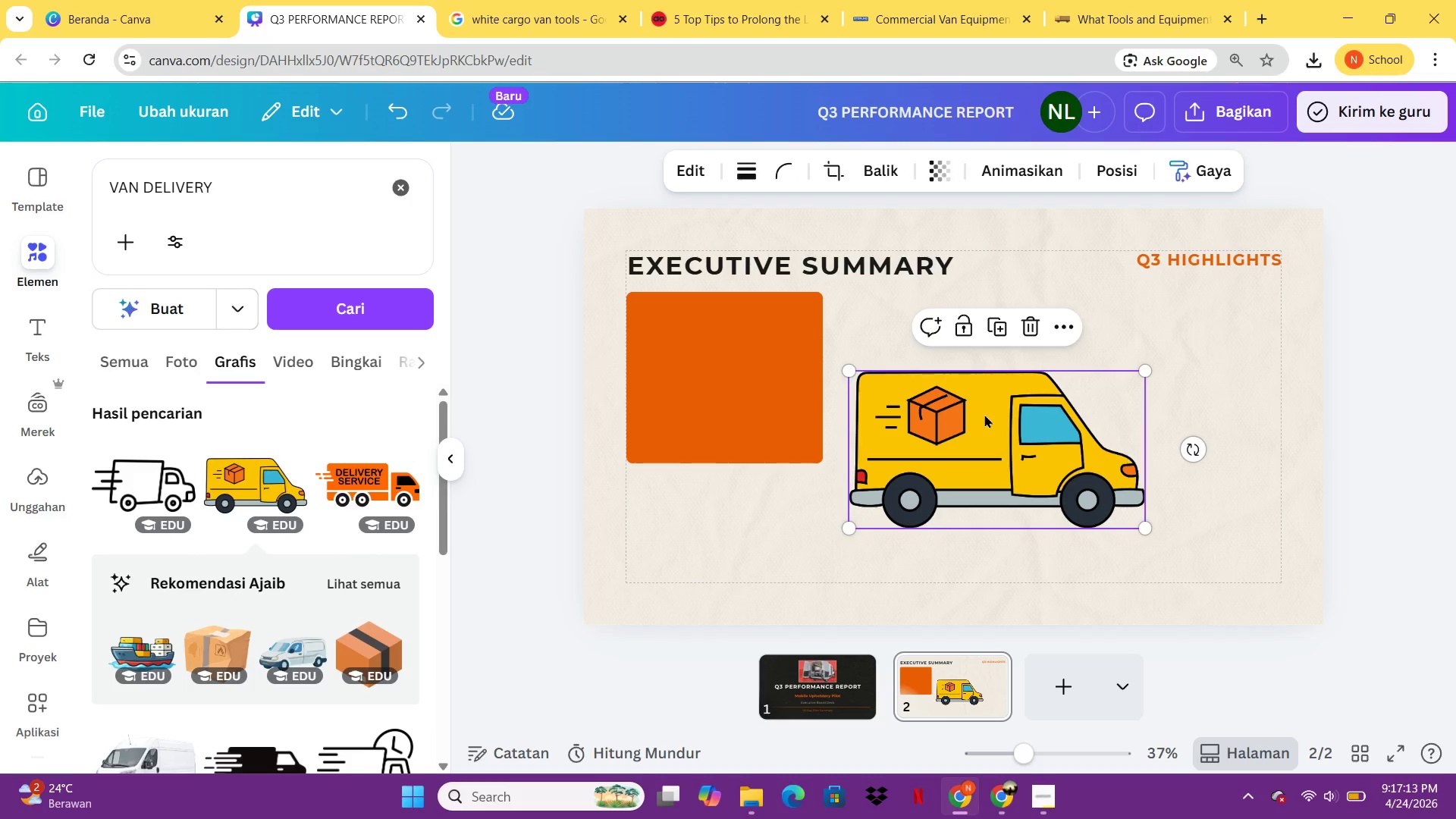 
key(Delete)
 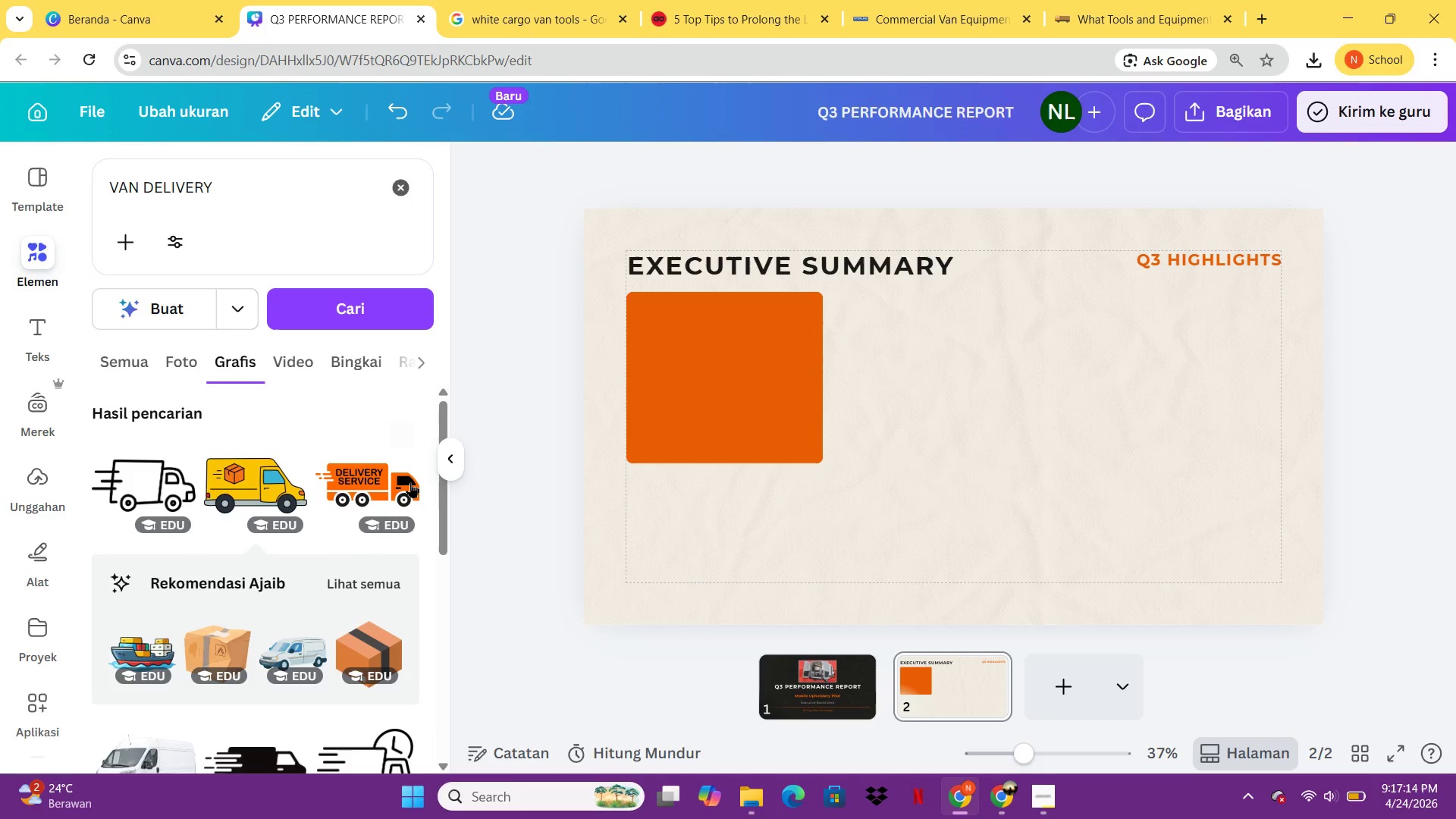 
left_click([374, 490])
 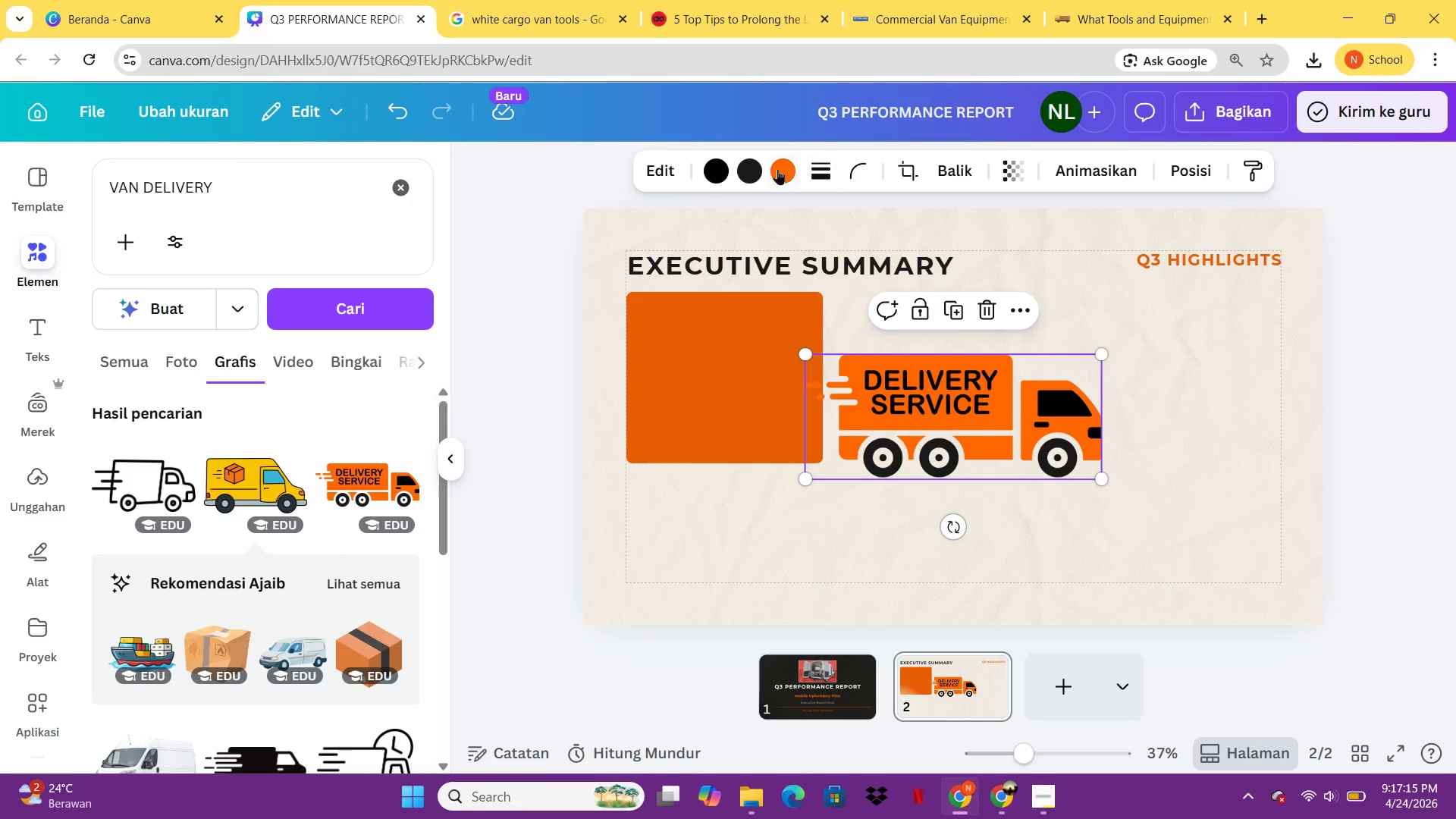 
left_click([775, 169])
 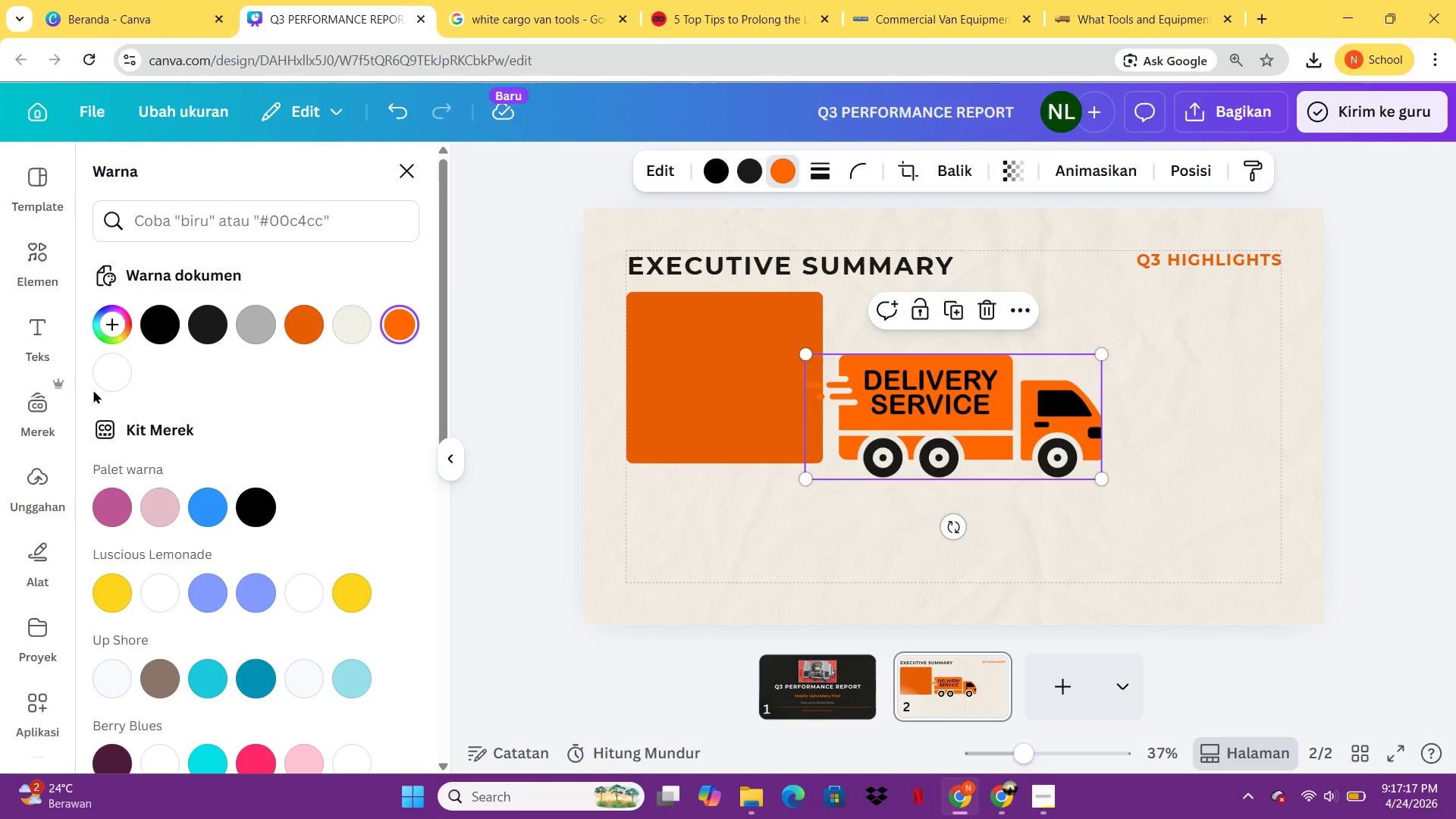 
left_click([106, 378])
 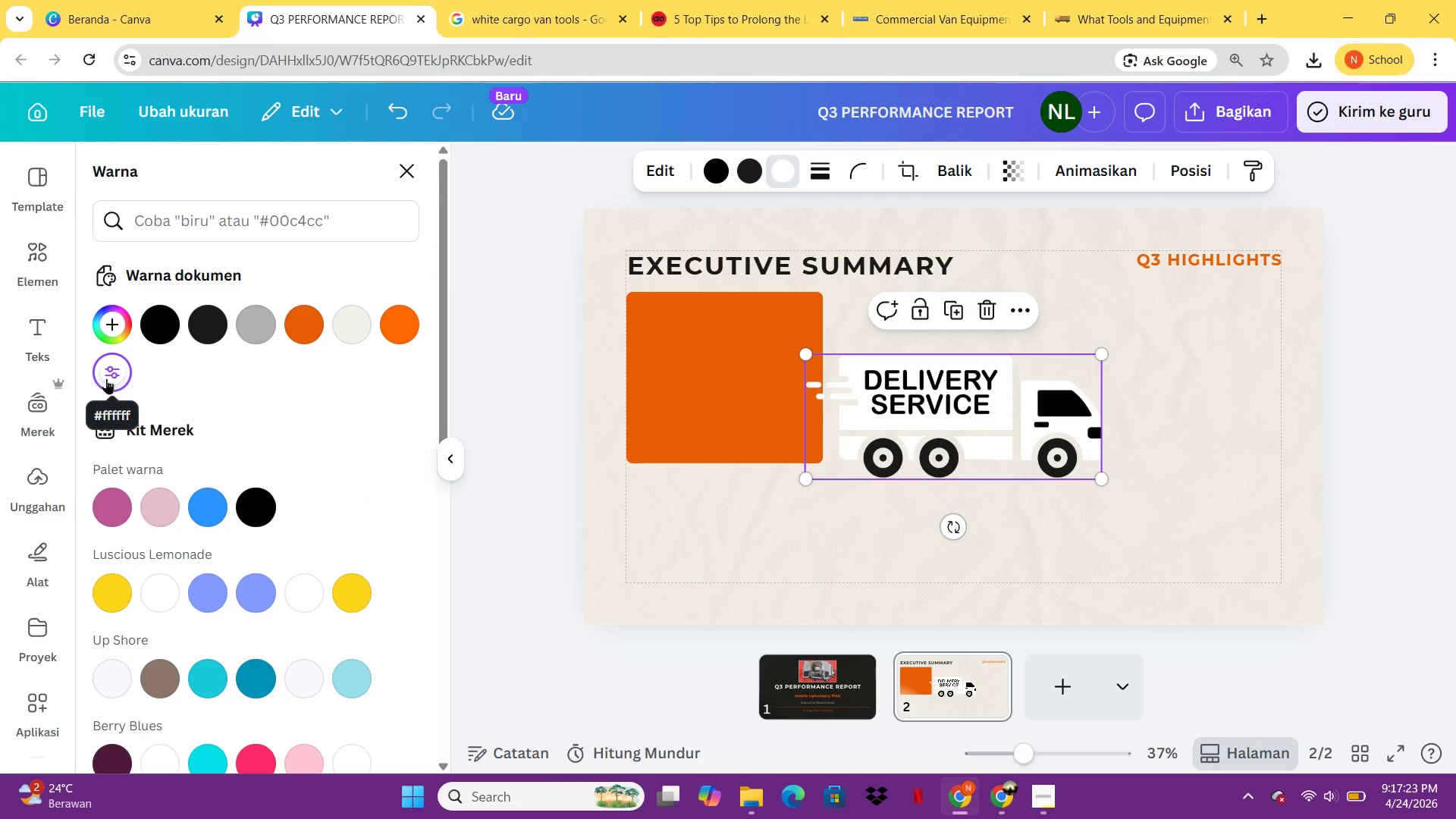 
wait(7.77)
 